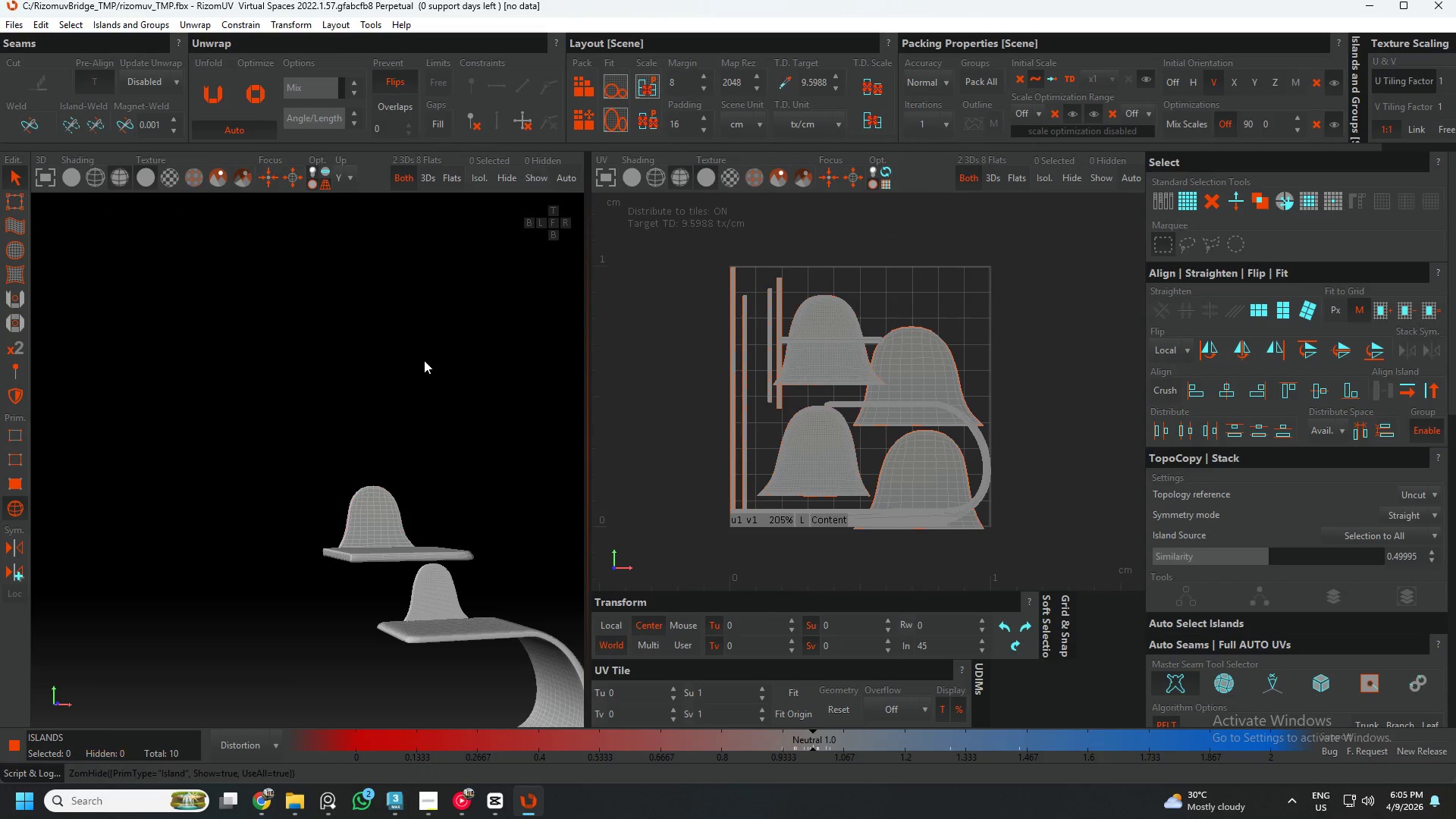 
hold_key(key=AltLeft, duration=0.38)
 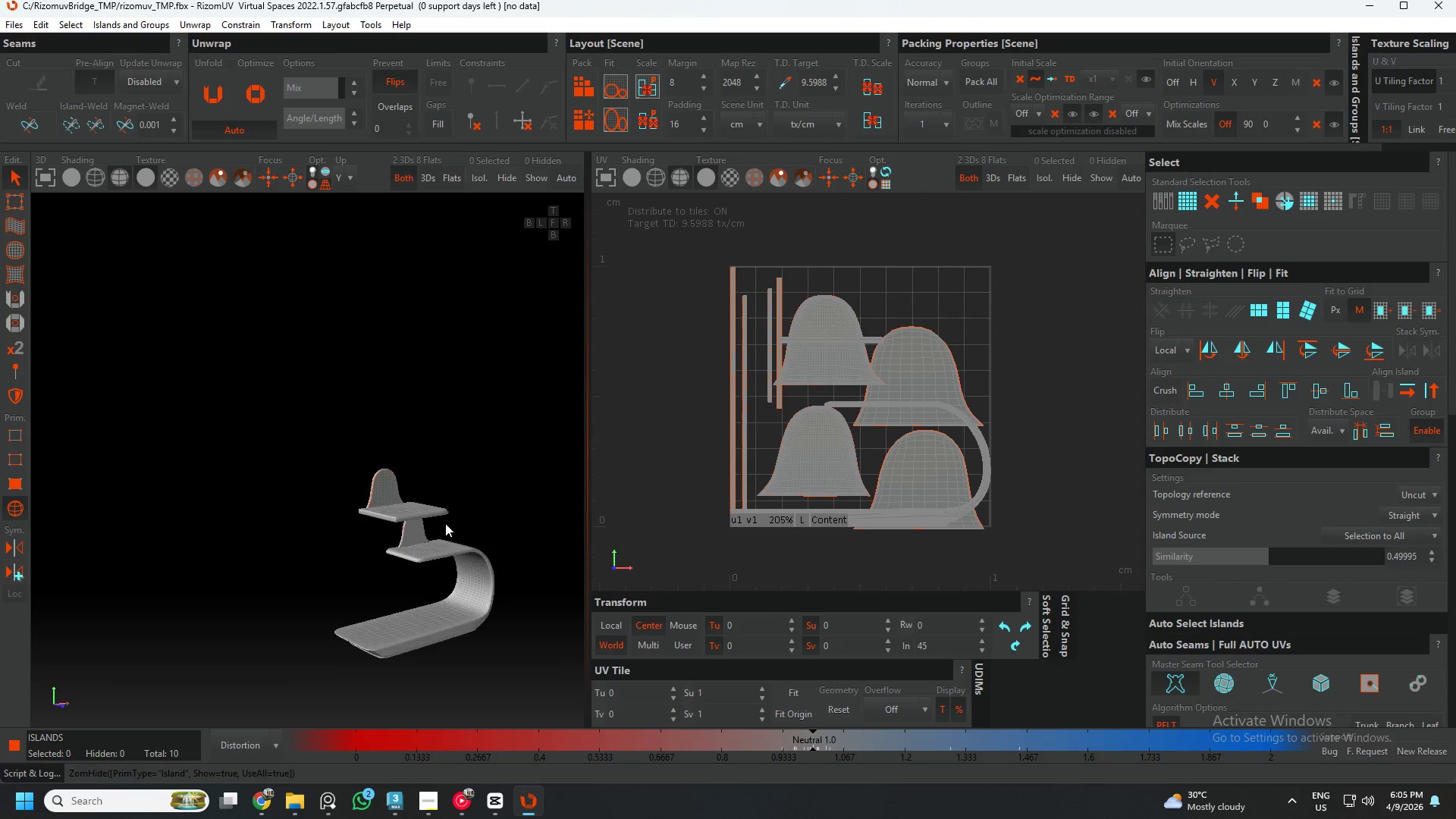 
scroll: coordinate [399, 435], scroll_direction: down, amount: 2.0
 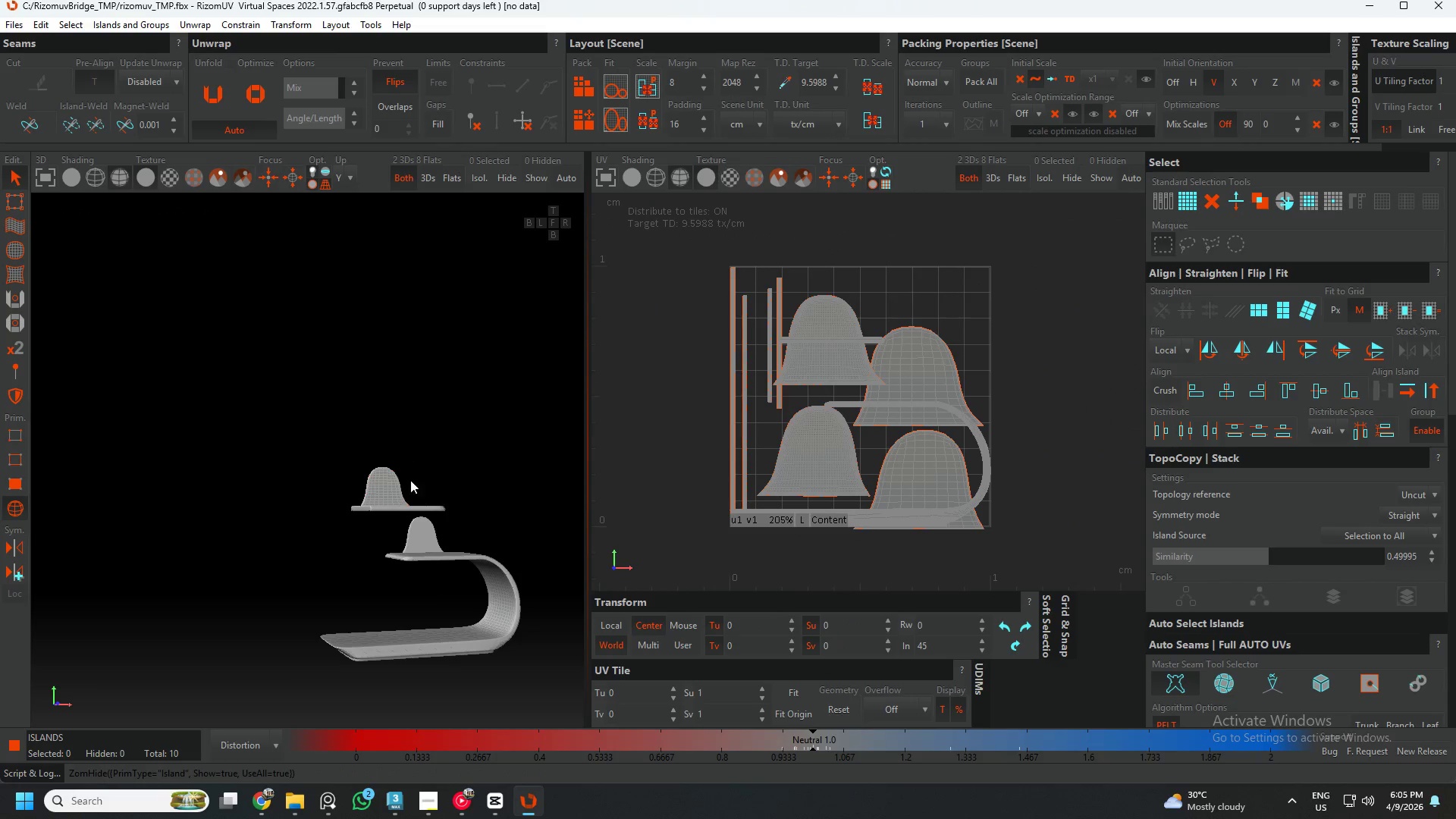 
left_click([420, 505])
 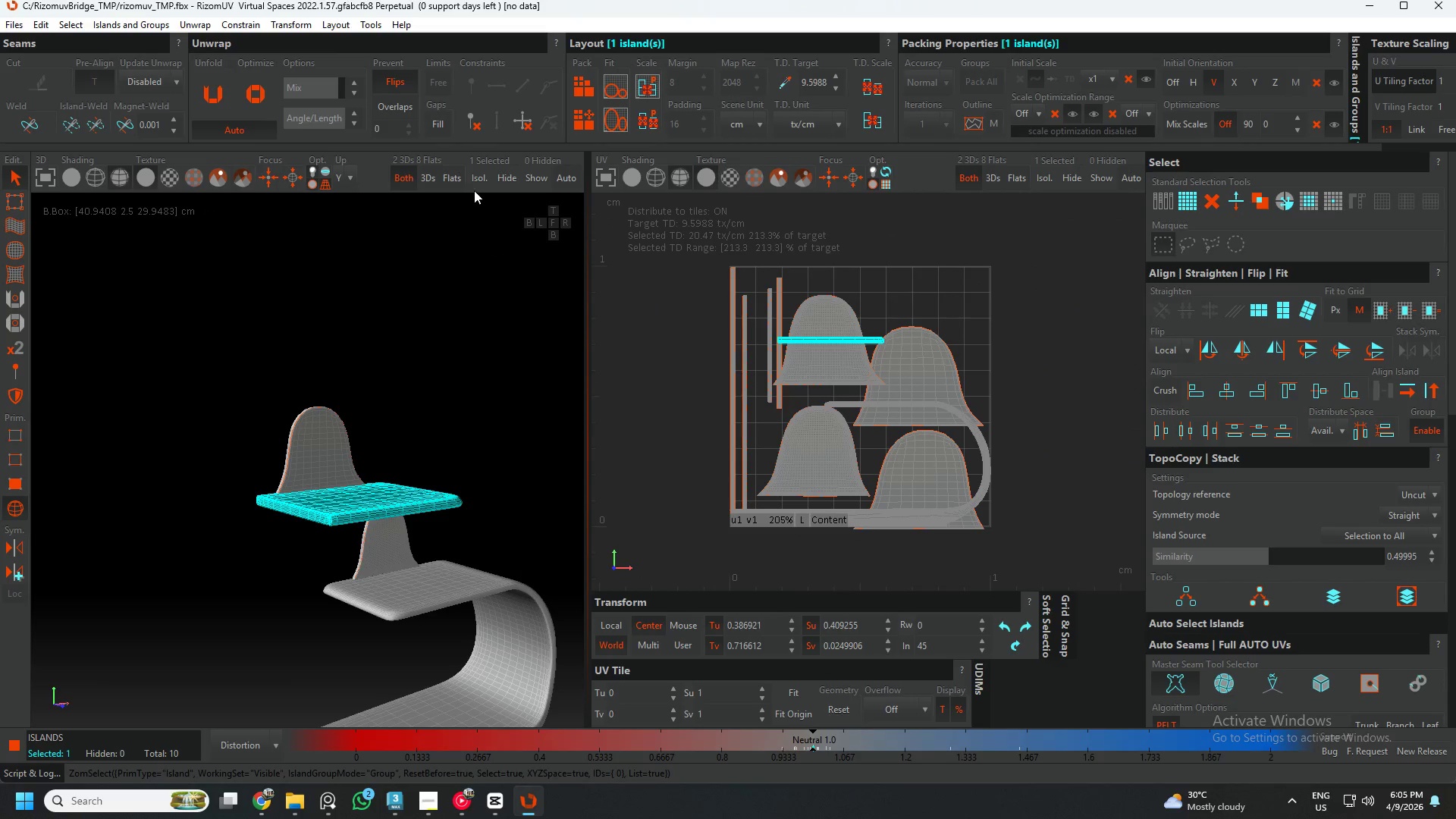 
scroll: coordinate [431, 517], scroll_direction: up, amount: 3.0
 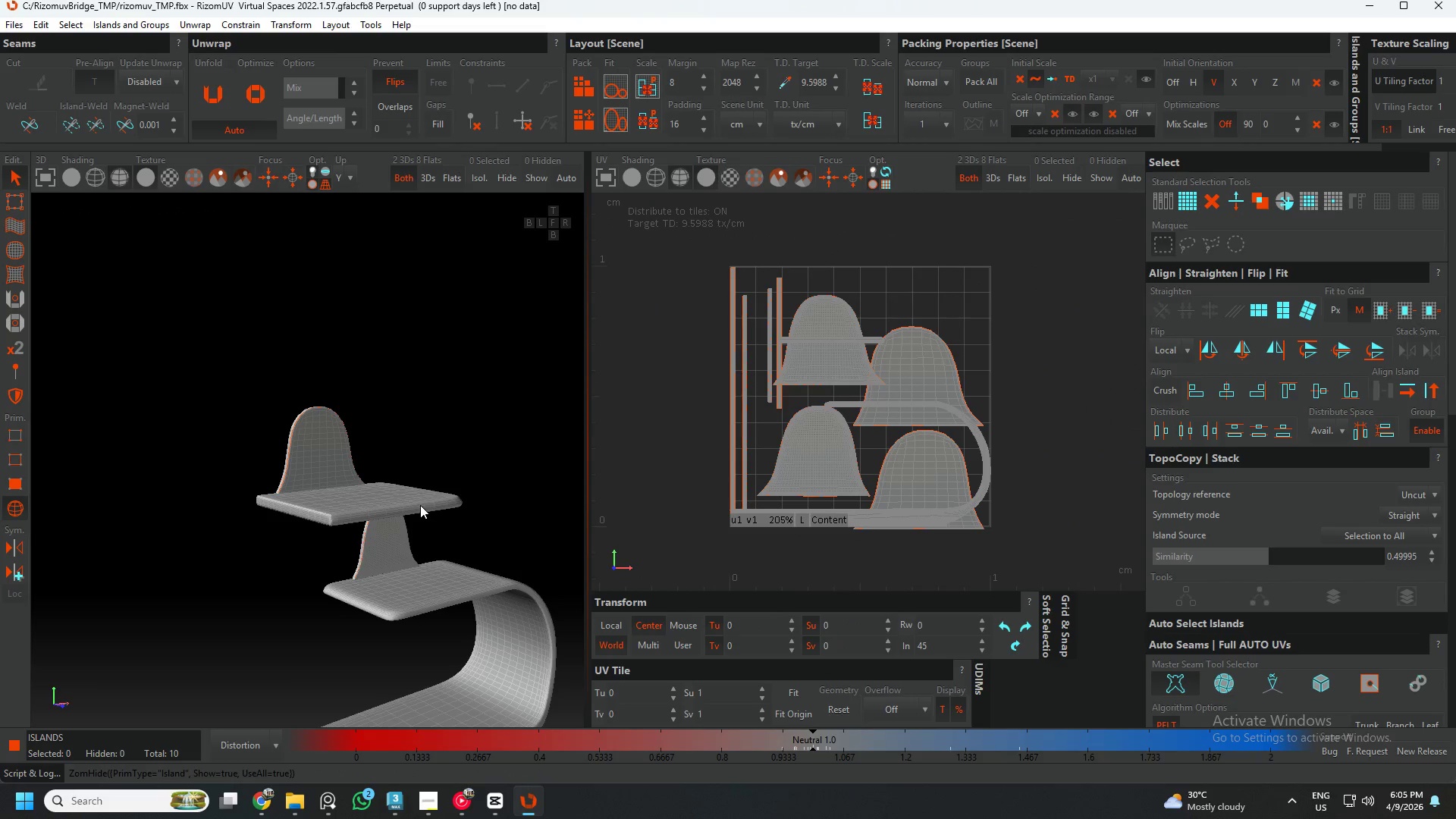 
left_click([473, 180])
 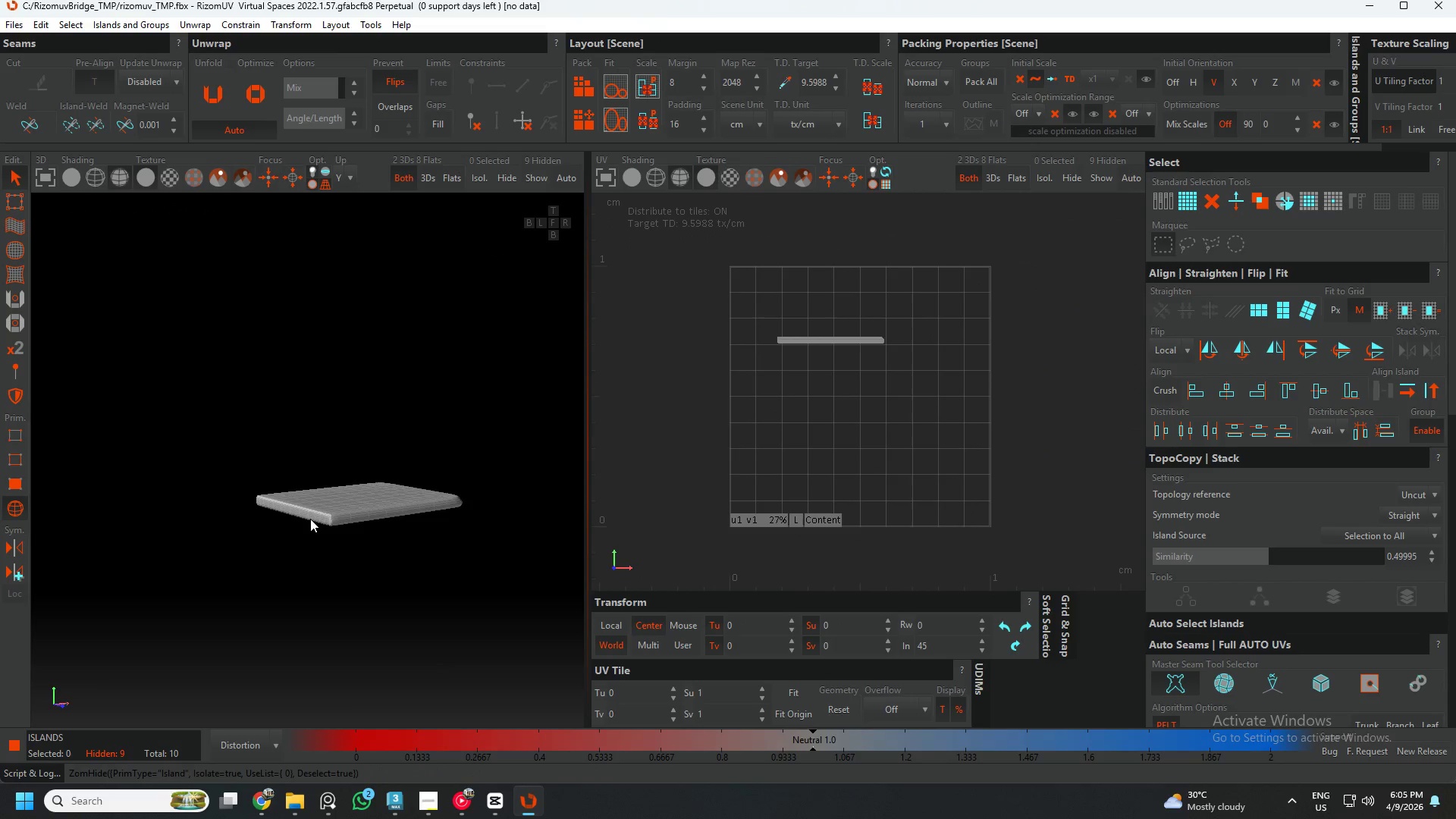 
key(F2)
 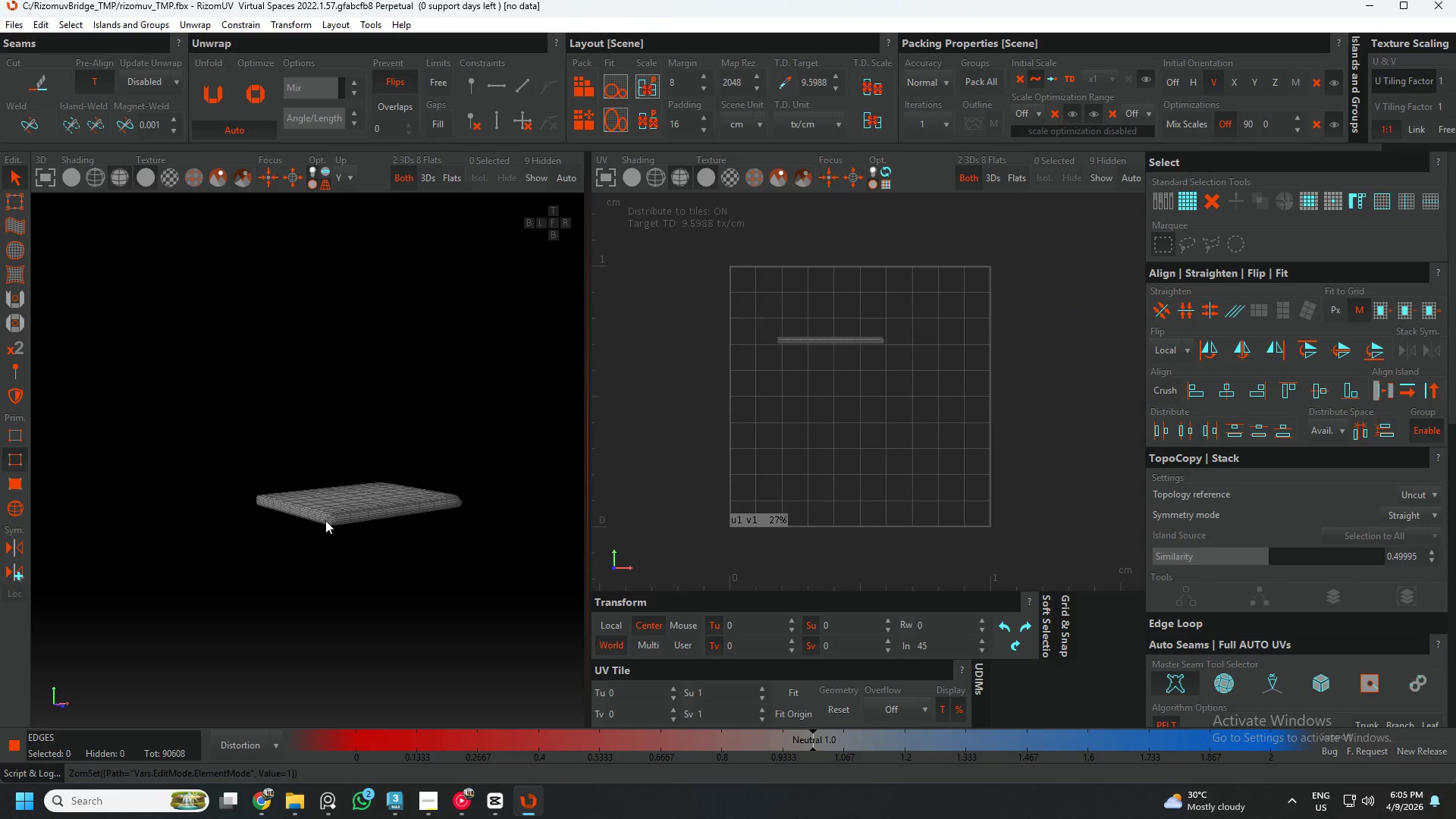 
scroll: coordinate [329, 508], scroll_direction: up, amount: 13.0
 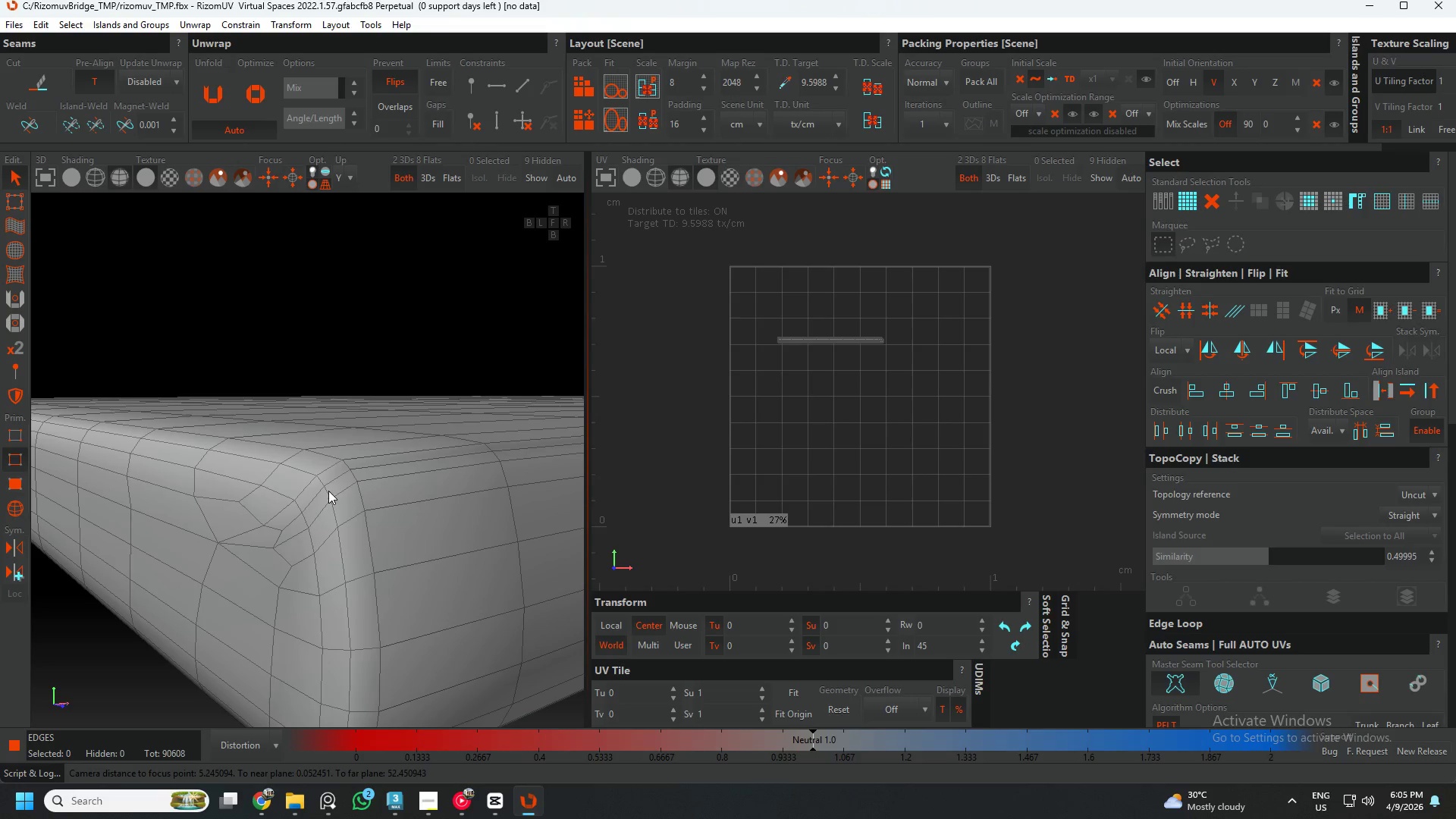 
double_click([328, 491])
 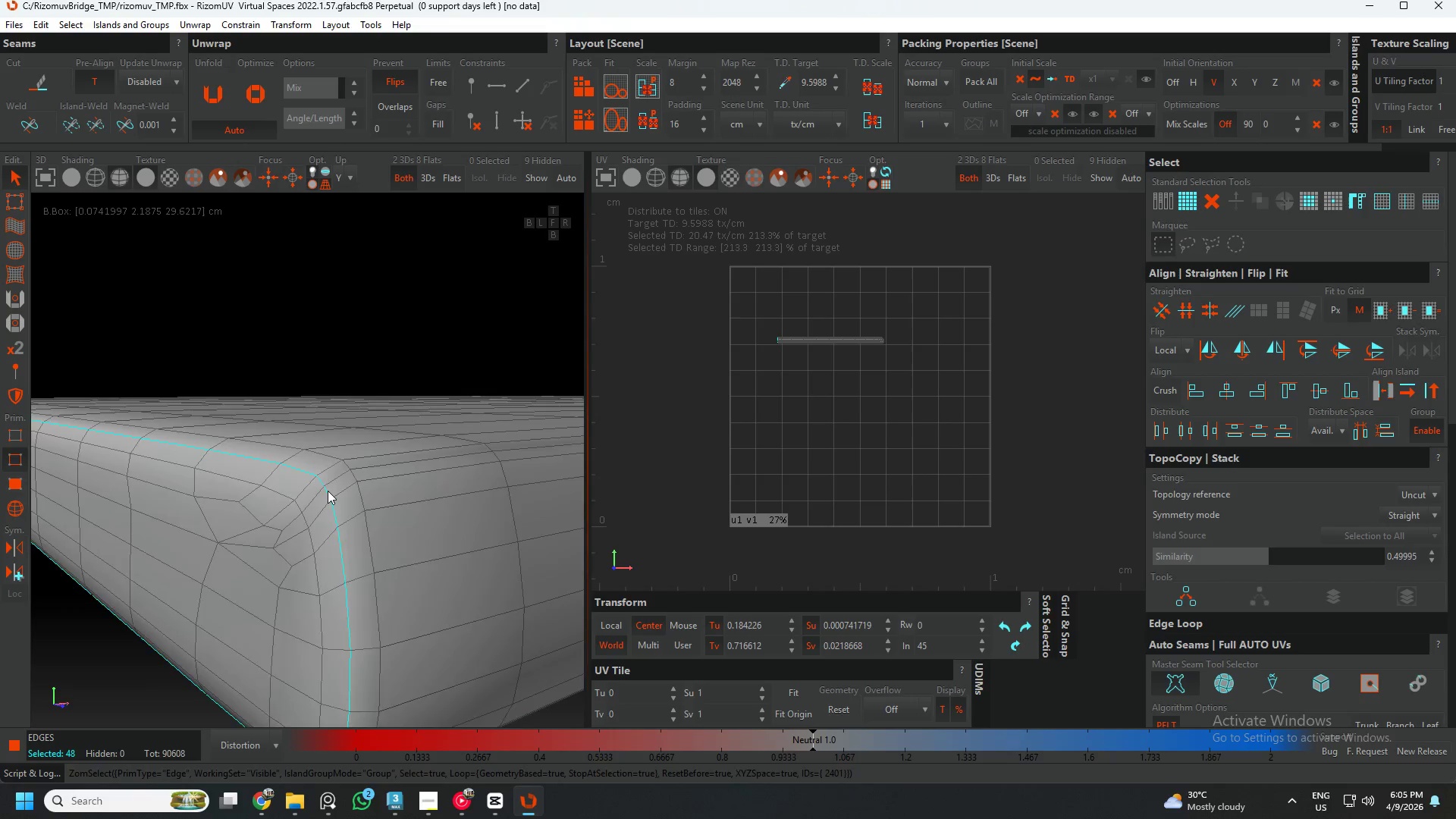 
hold_key(key=AltLeft, duration=1.11)
 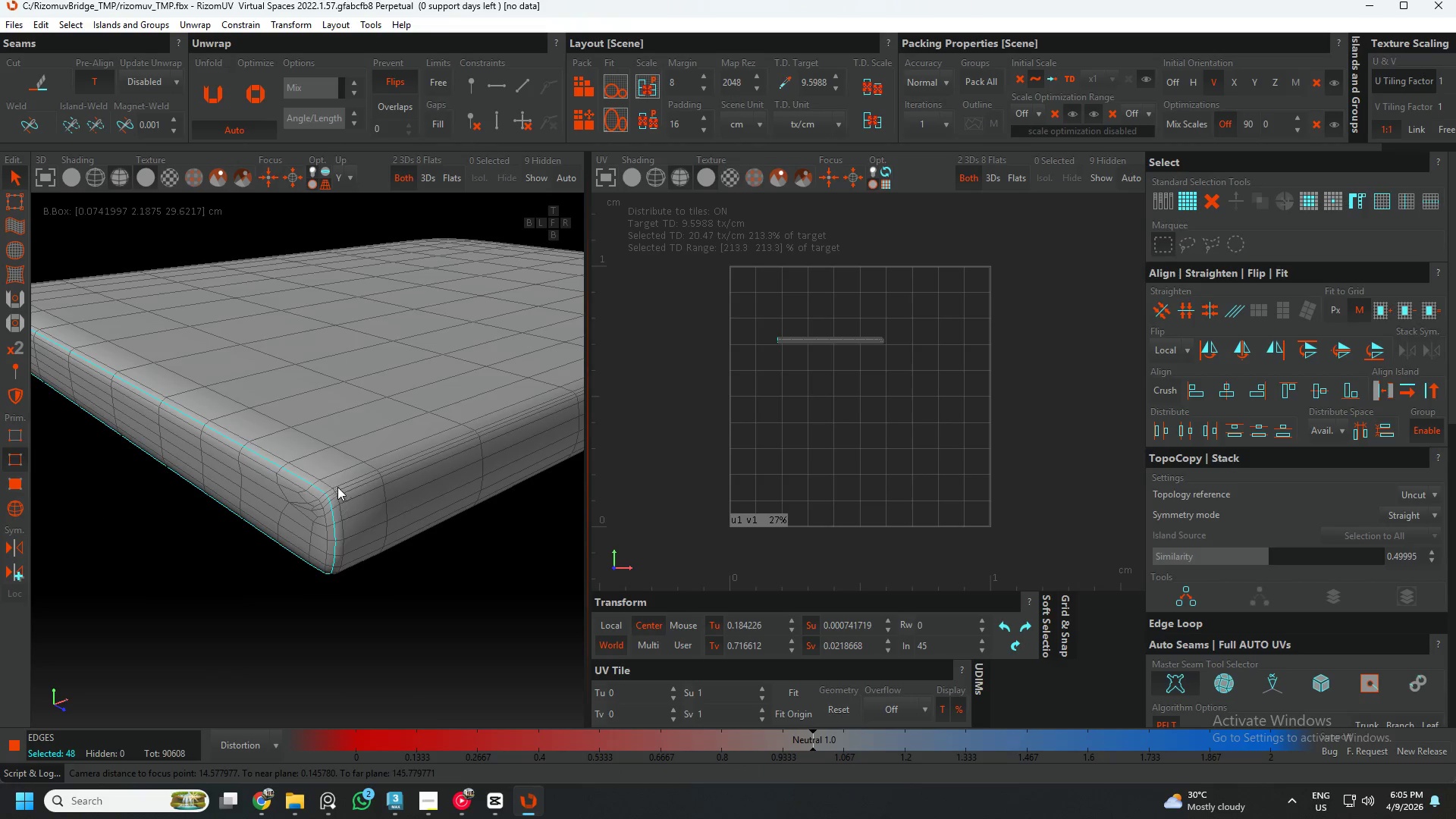 
scroll: coordinate [328, 491], scroll_direction: down, amount: 6.0
 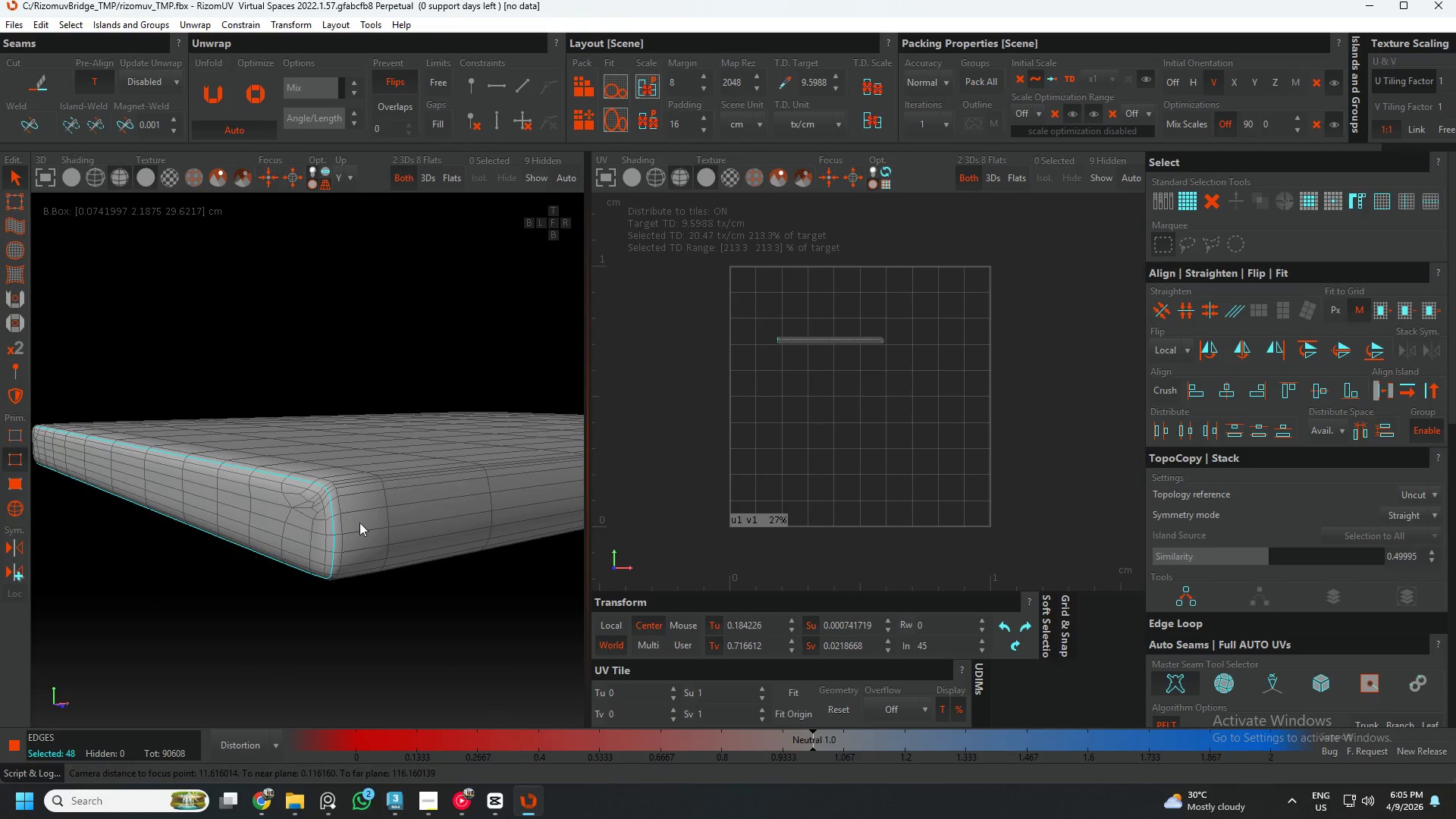 
scroll: coordinate [334, 491], scroll_direction: up, amount: 4.0
 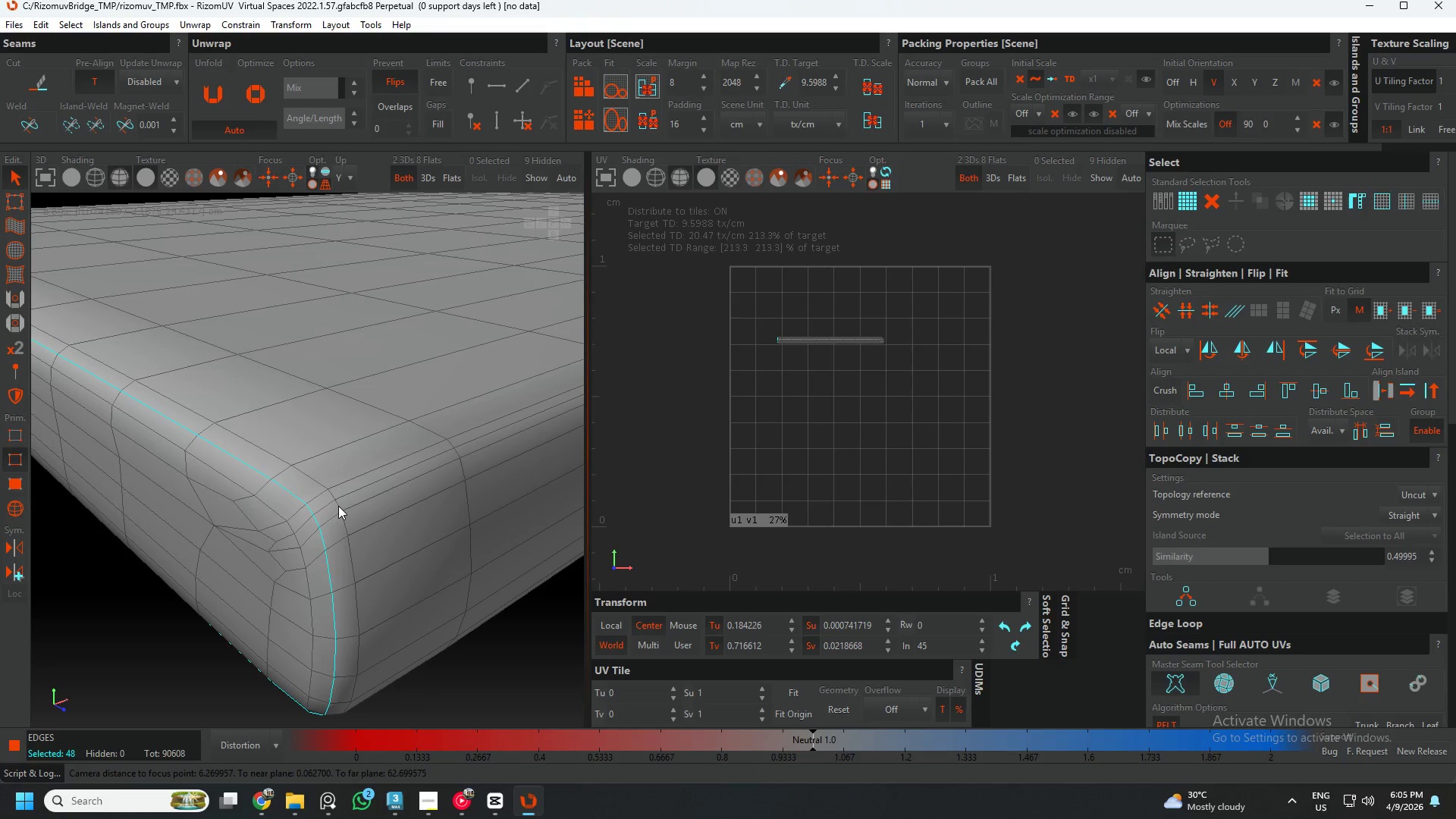 
double_click([338, 505])
 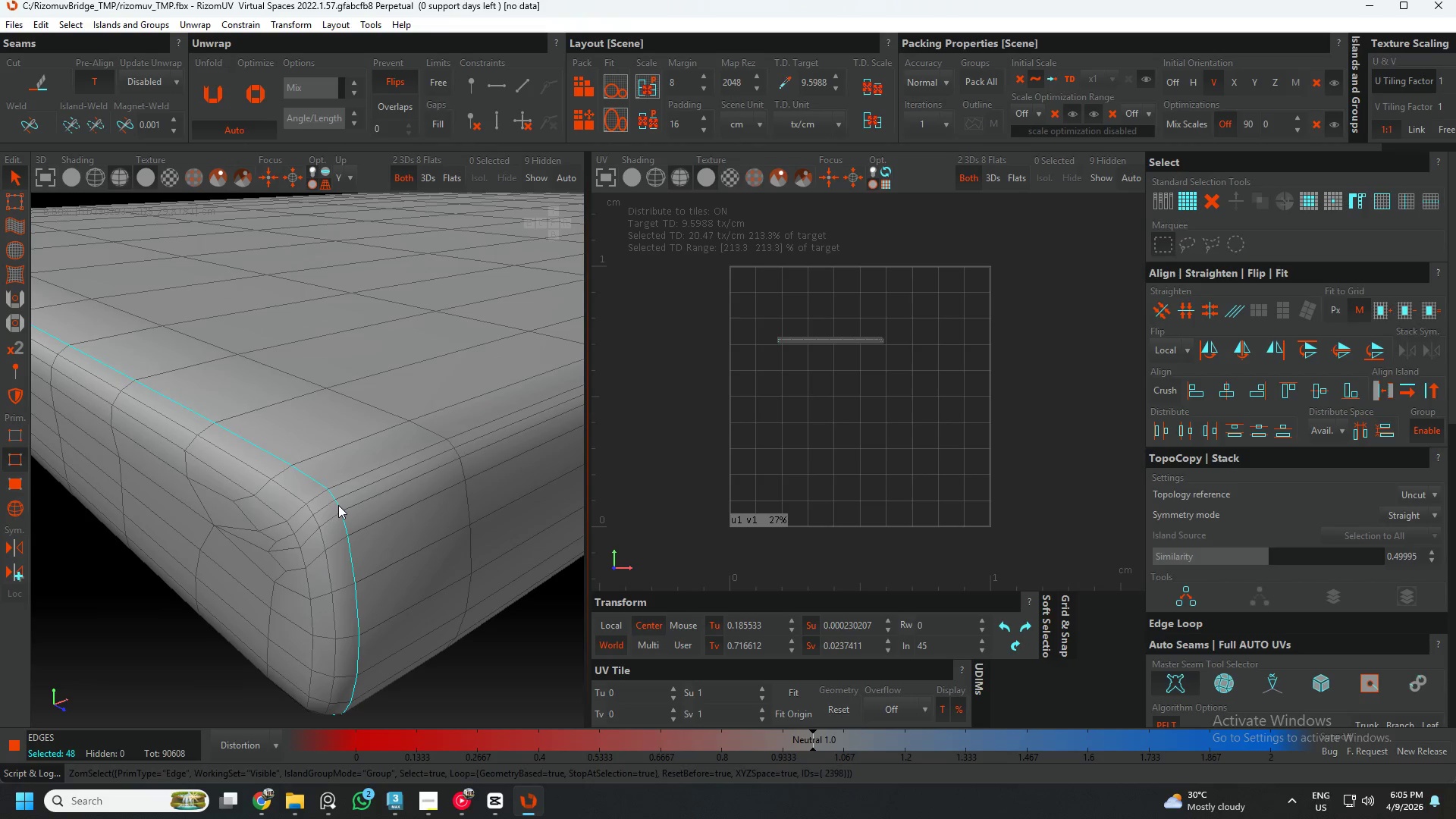 
key(Alt+C)
 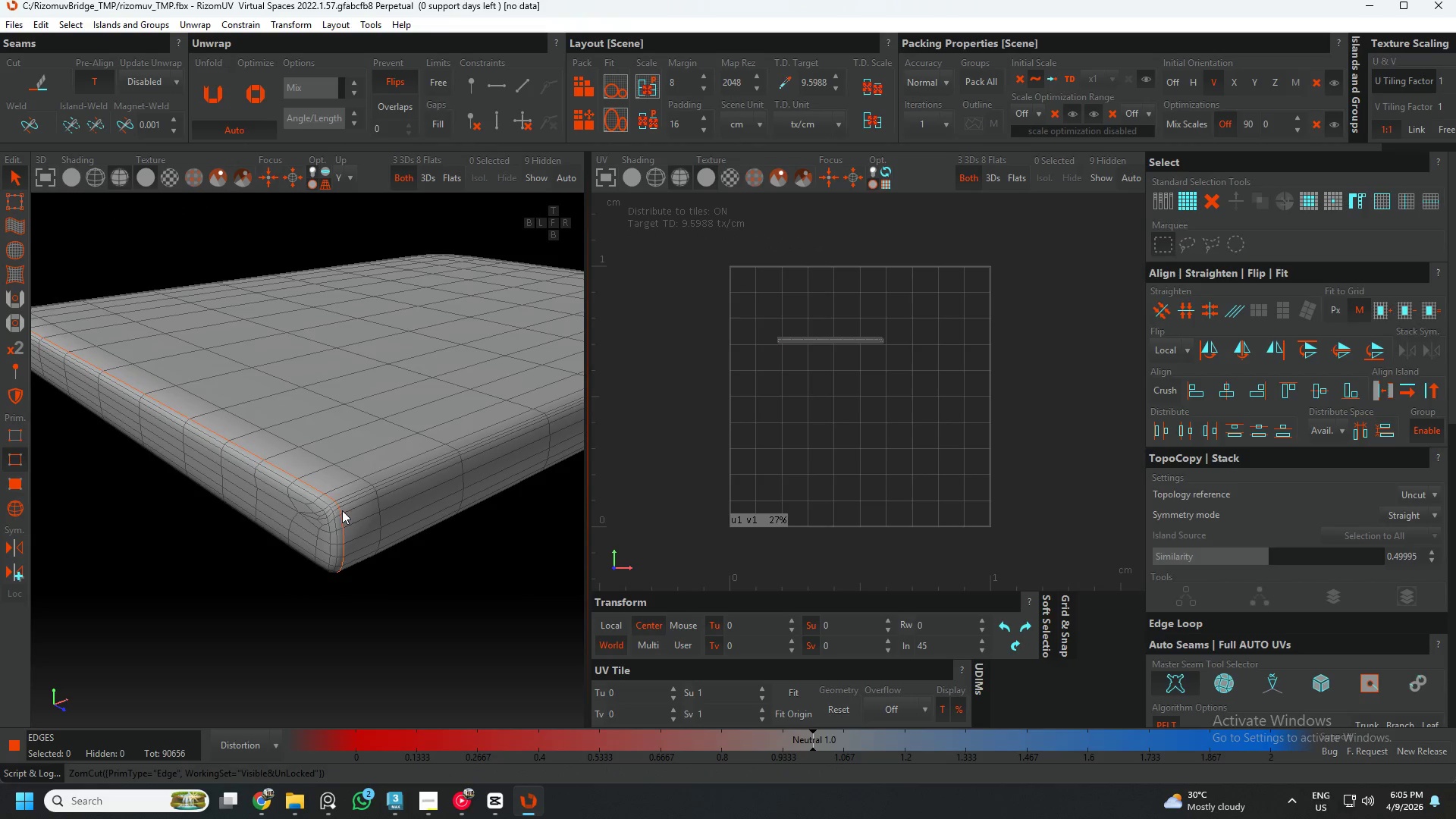 
scroll: coordinate [337, 507], scroll_direction: down, amount: 6.0
 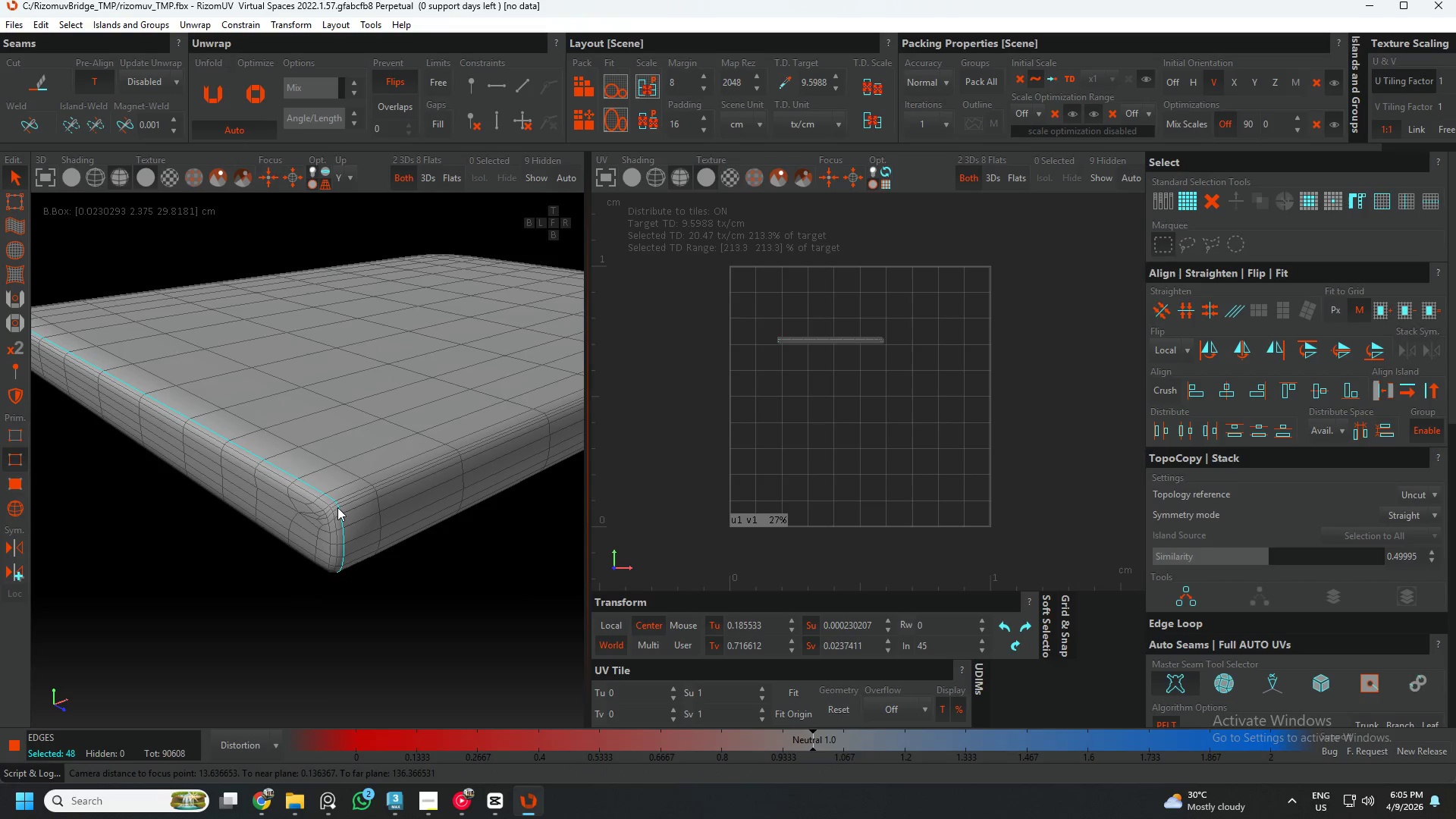 
scroll: coordinate [343, 510], scroll_direction: up, amount: 4.0
 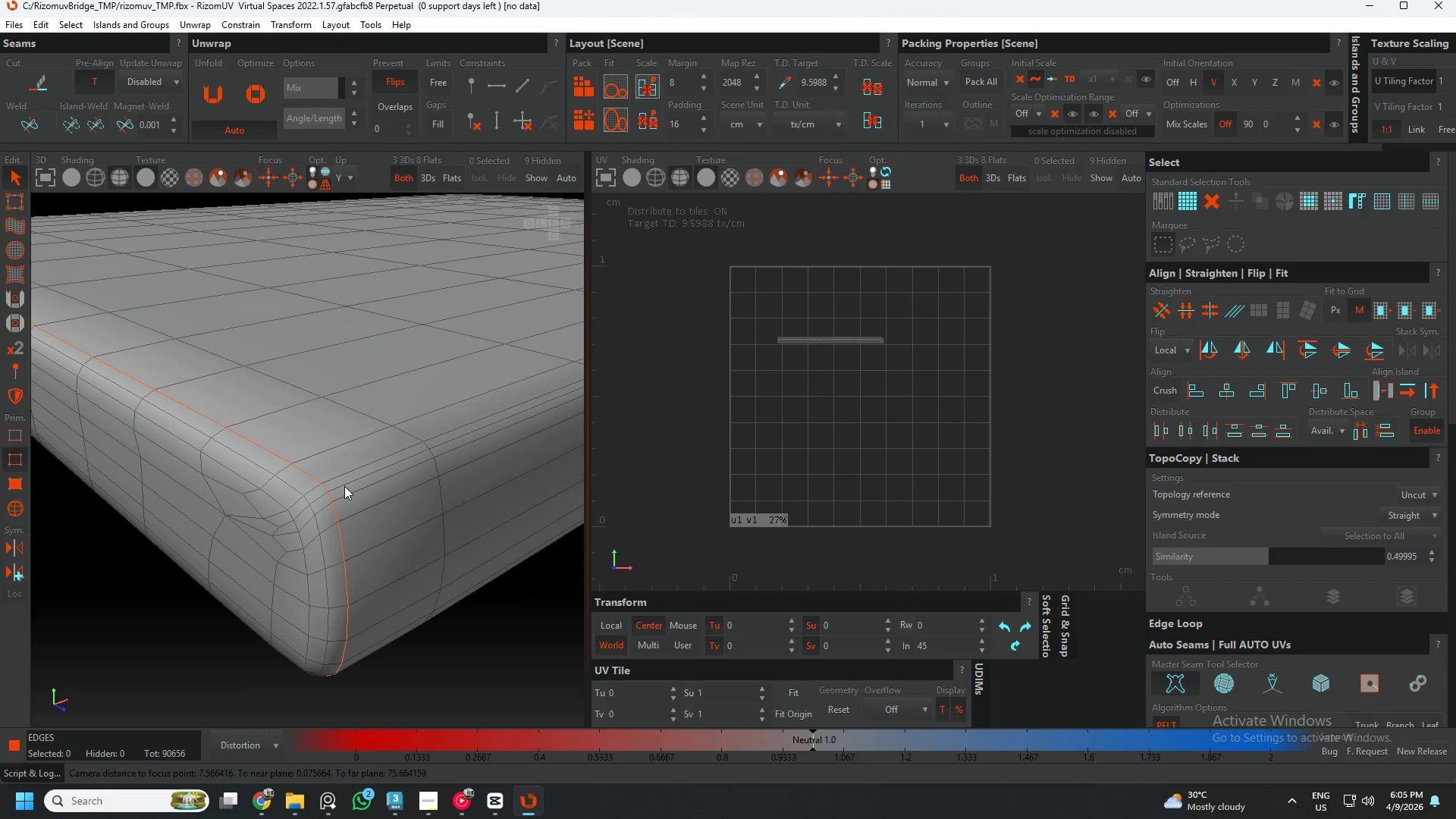 
double_click([344, 486])
 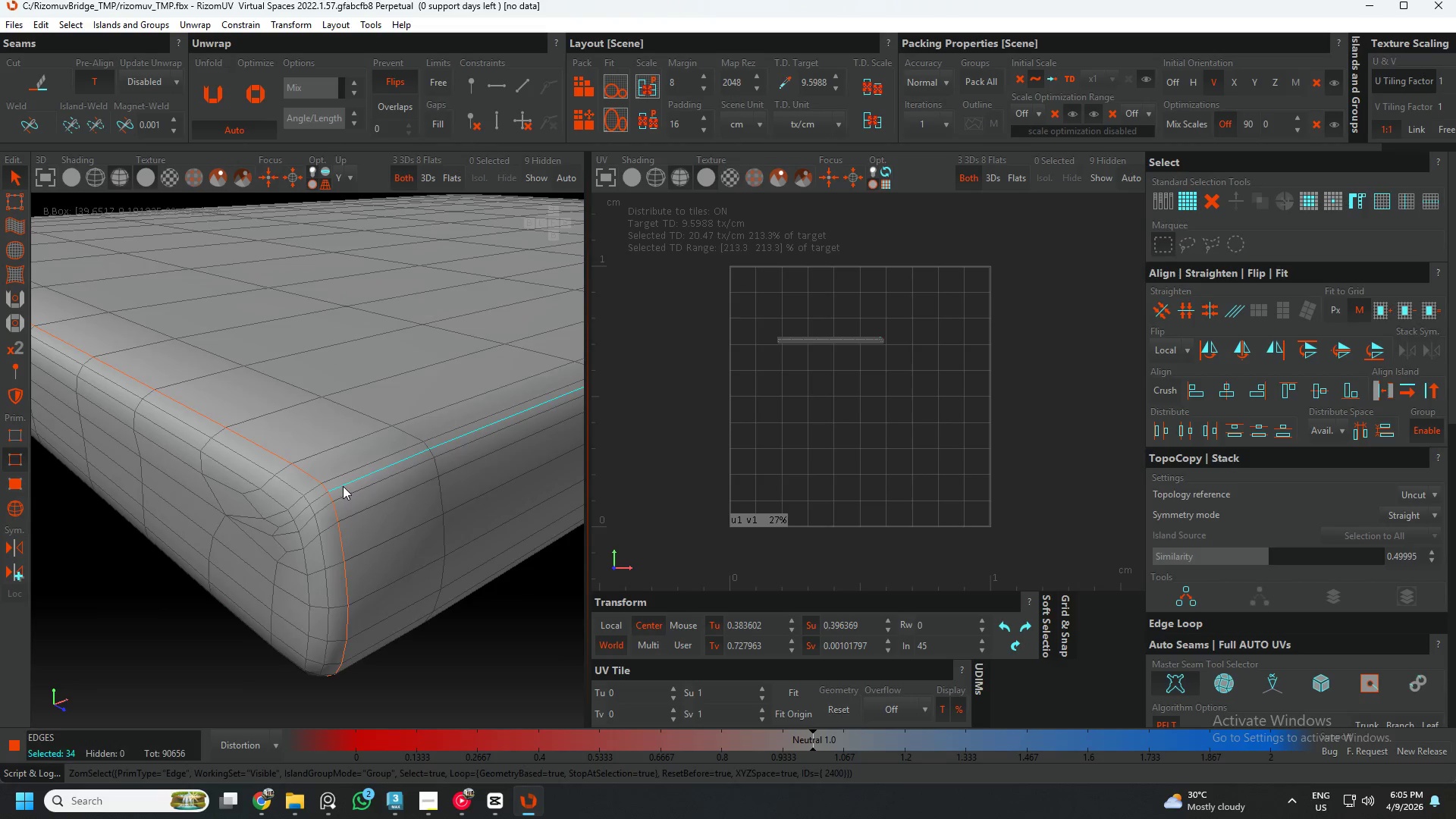 
scroll: coordinate [341, 495], scroll_direction: down, amount: 12.0
 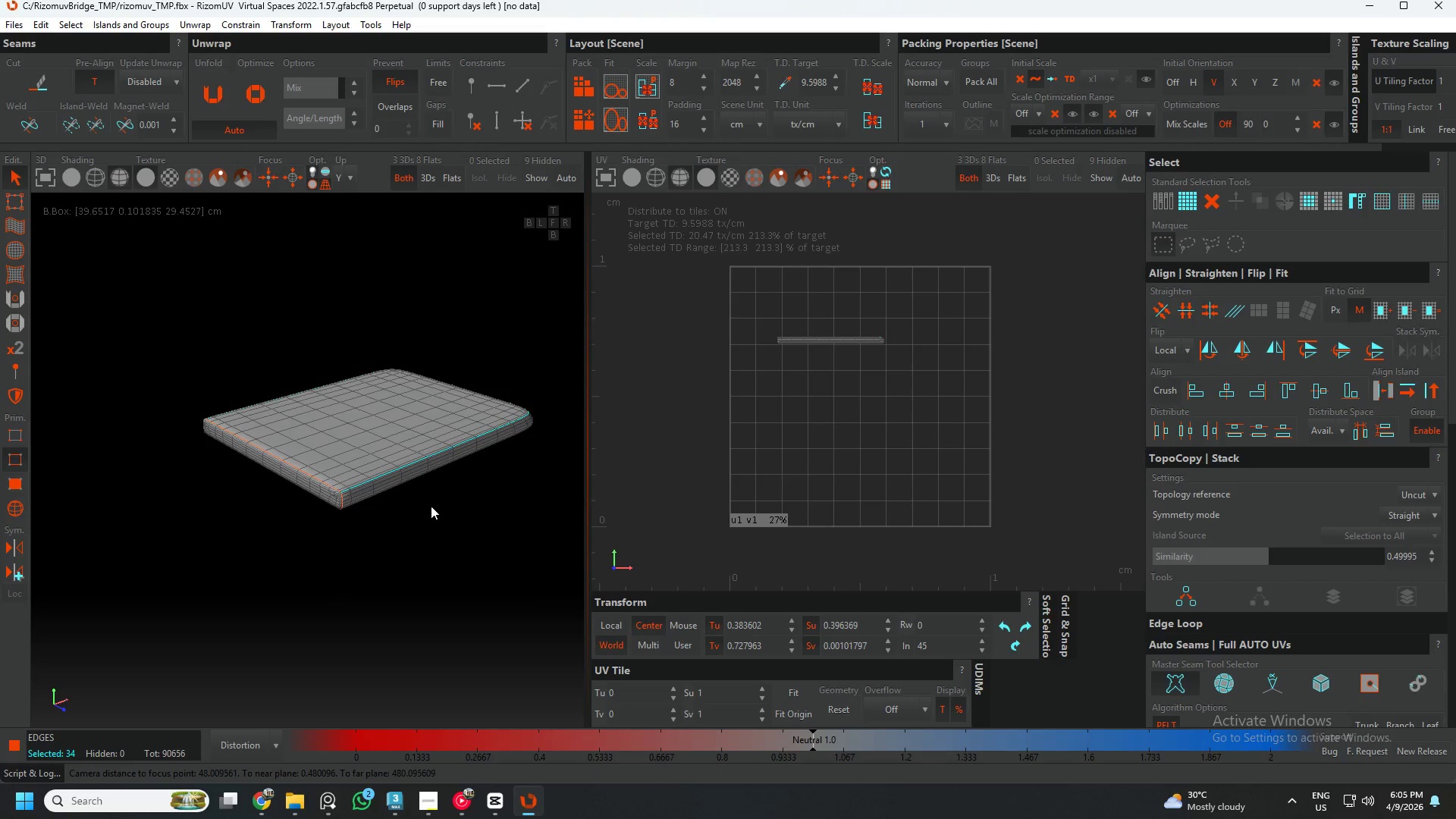 
hold_key(key=AltLeft, duration=0.47)
 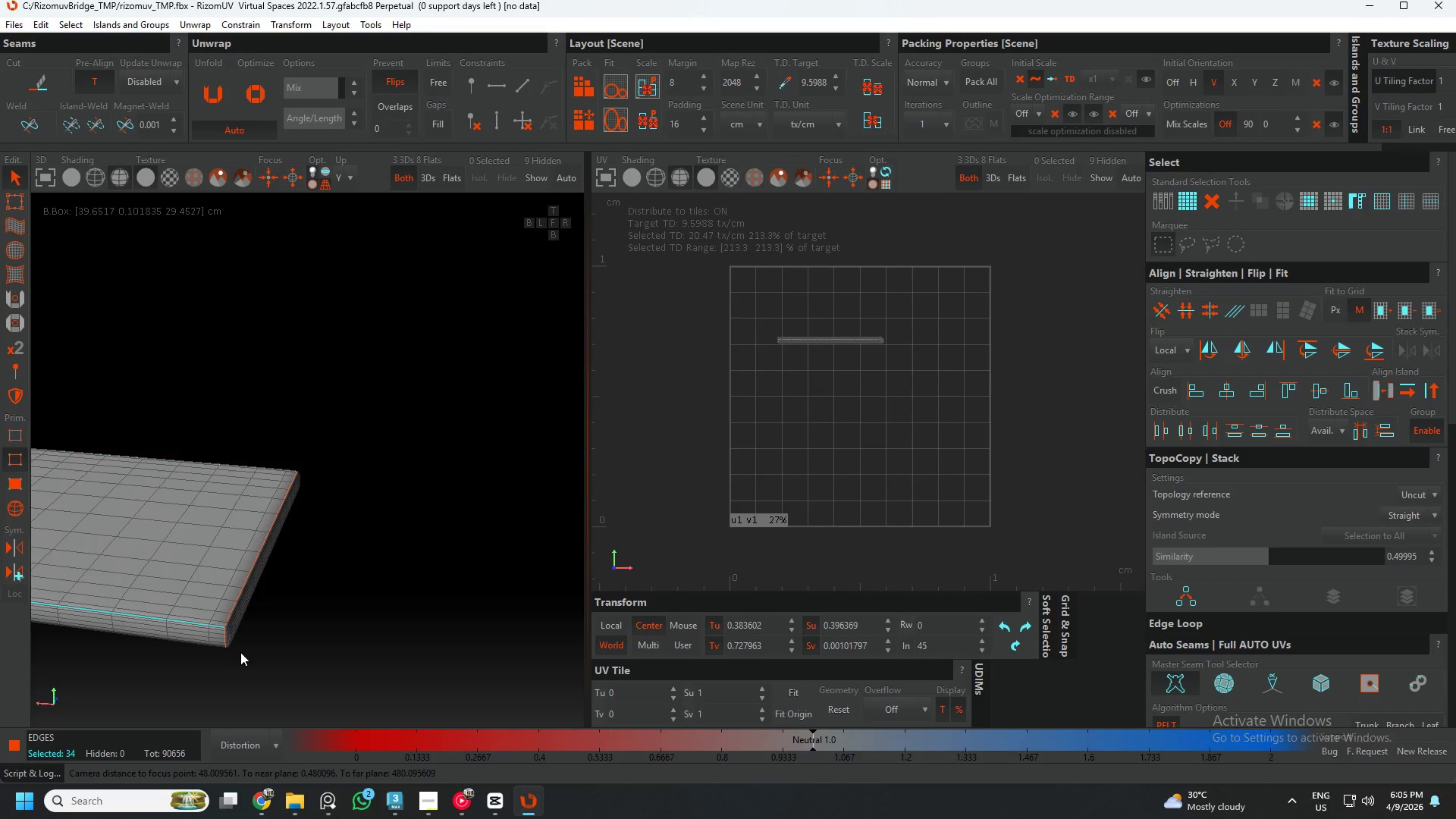 
hold_key(key=AltLeft, duration=0.36)
 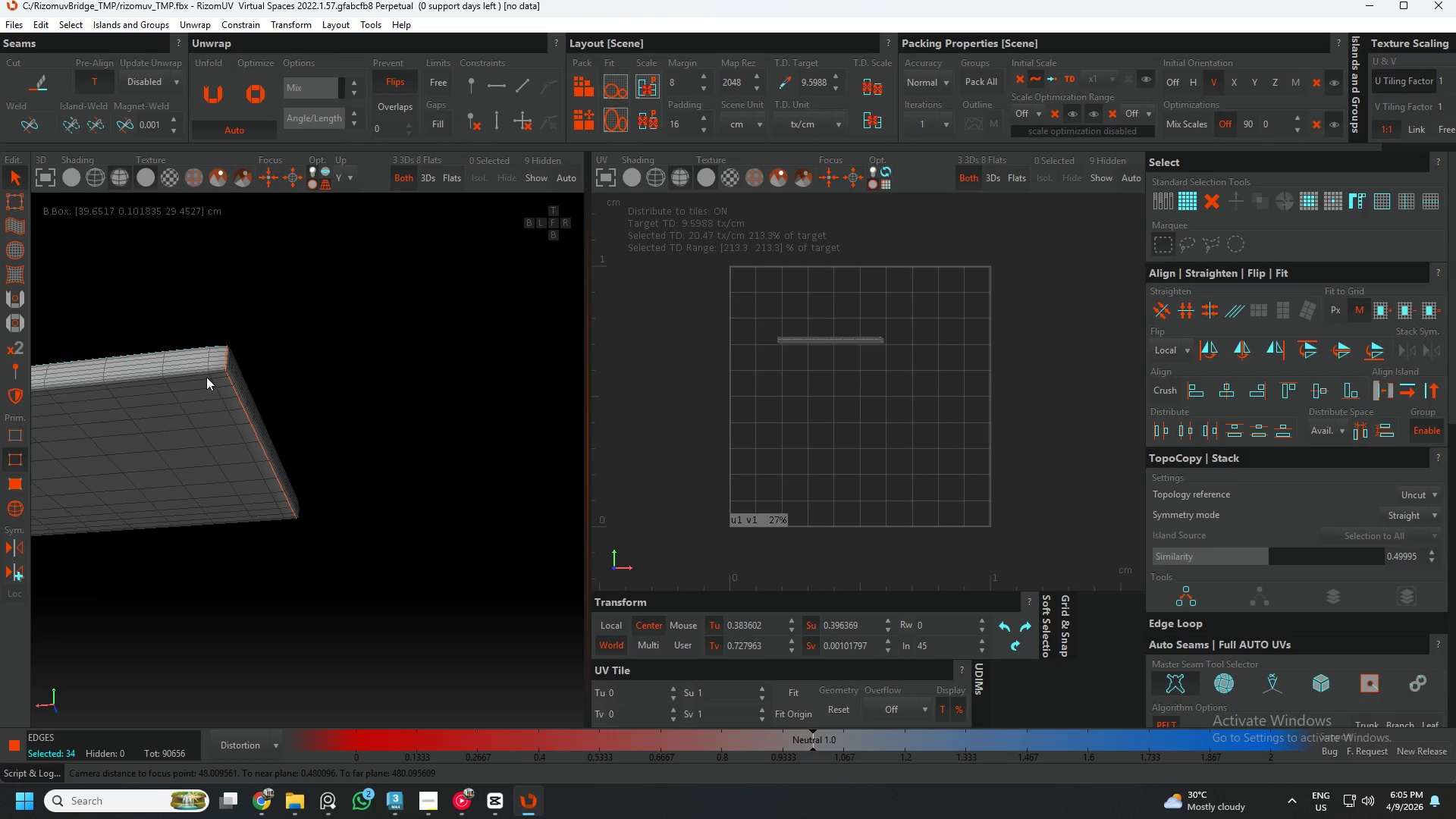 
hold_key(key=ControlLeft, duration=0.66)
left_click([217, 381])
 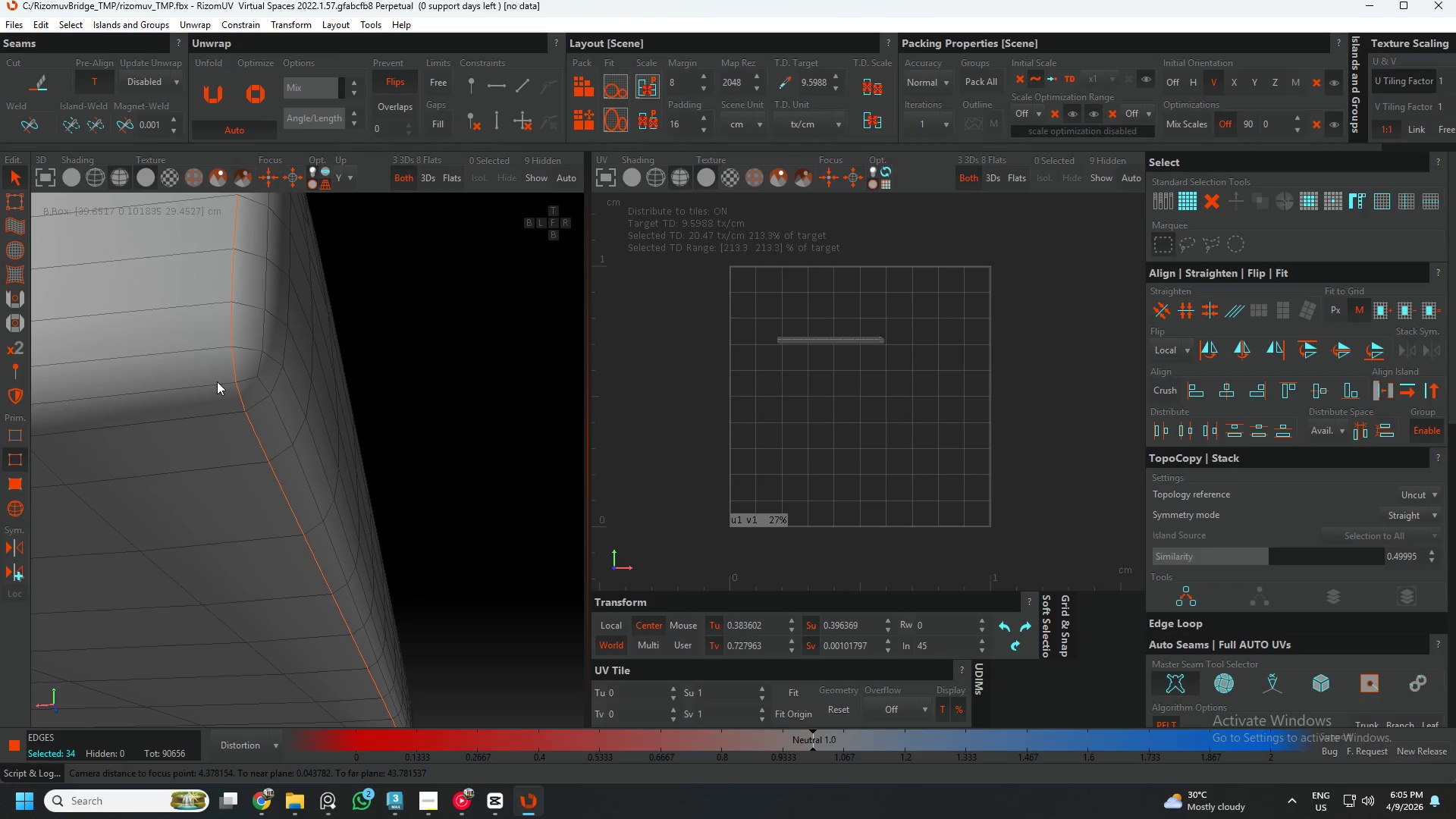 
scroll: coordinate [224, 377], scroll_direction: up, amount: 10.0
 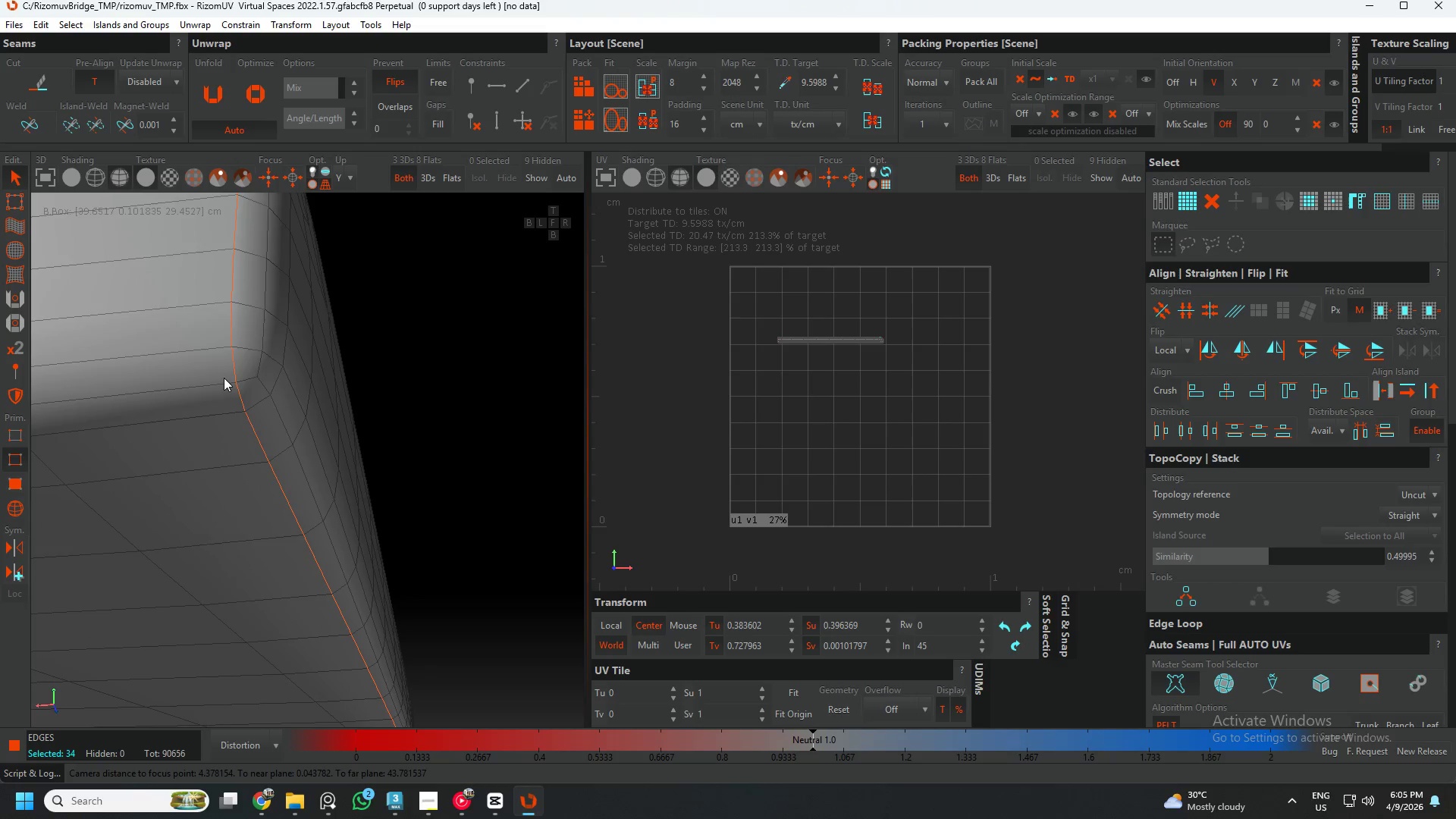 
double_click([217, 381])
 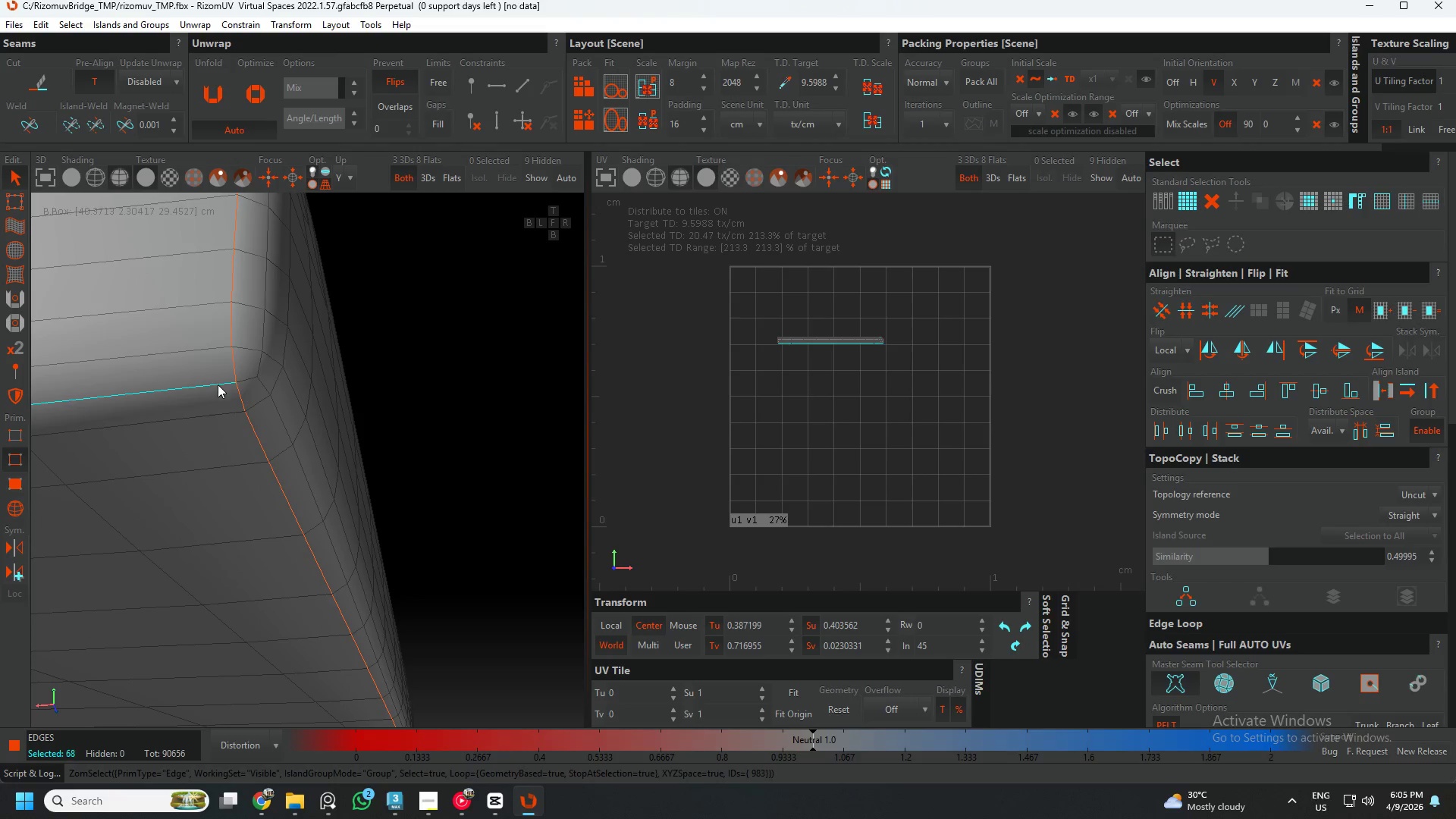 
hold_key(key=AltLeft, duration=0.83)
 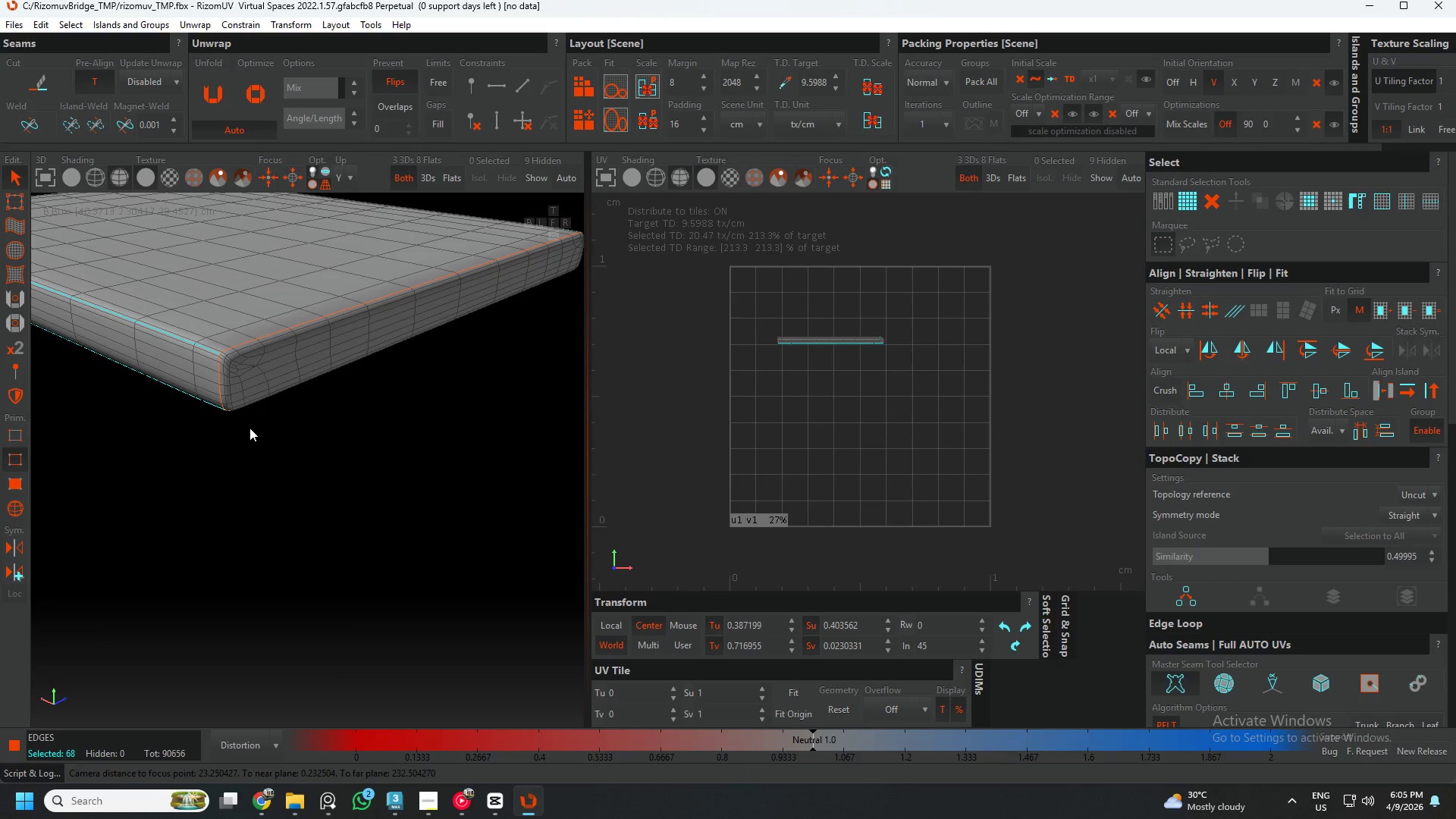 
scroll: coordinate [234, 409], scroll_direction: down, amount: 10.0
 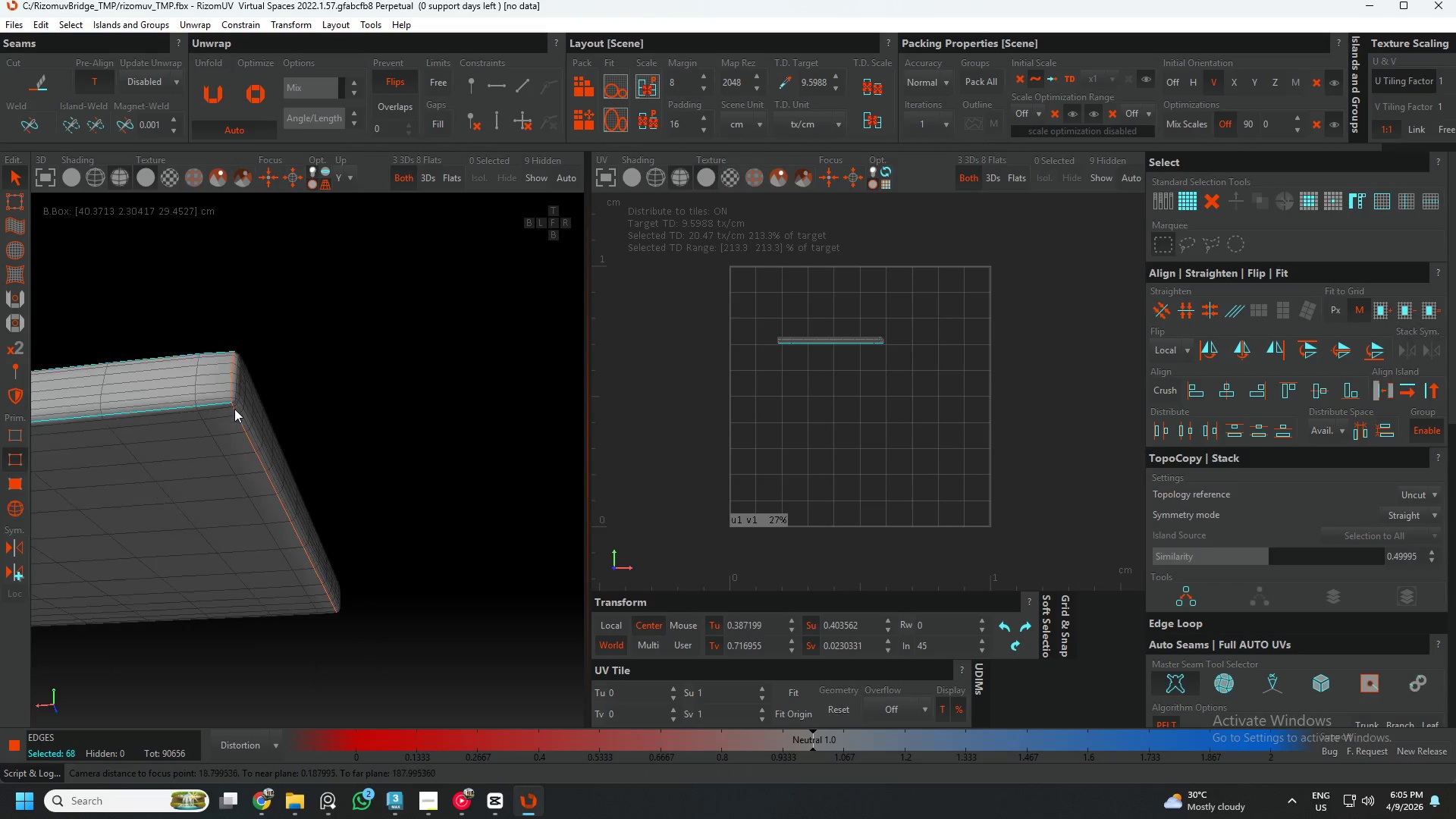 
hold_key(key=AltLeft, duration=0.48)
 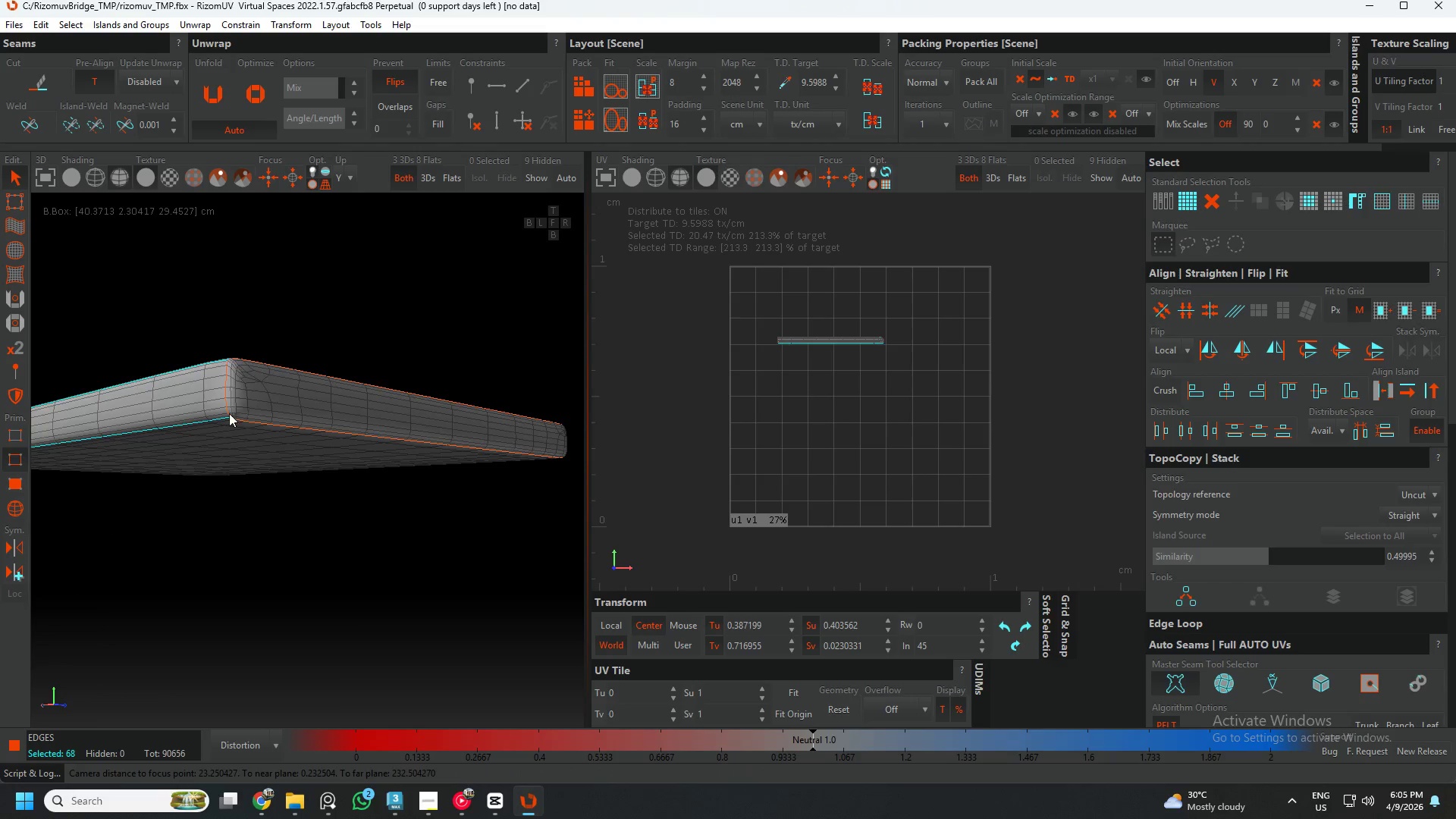 
scroll: coordinate [229, 414], scroll_direction: up, amount: 5.0
 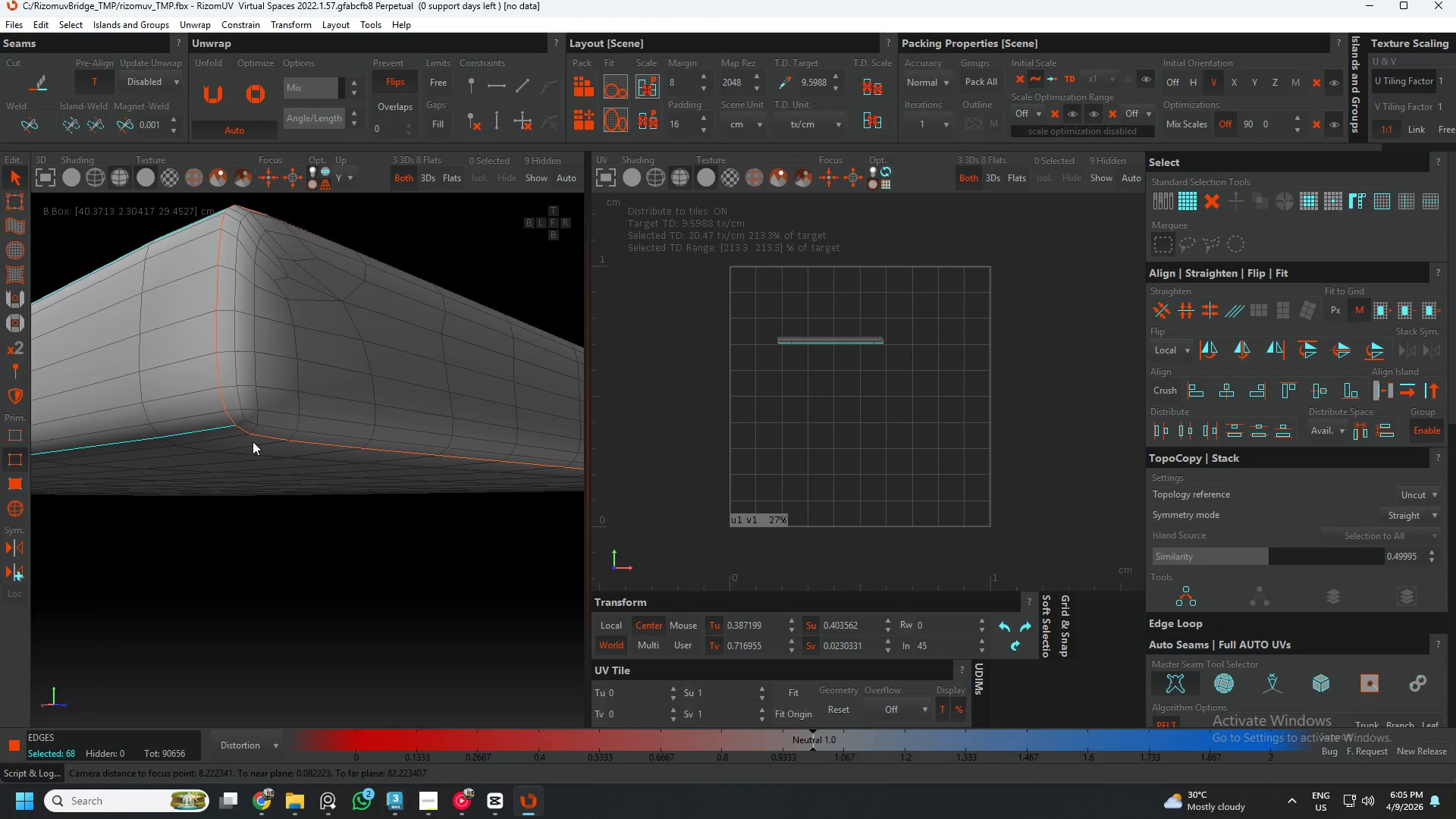 
key(Control+Z)
 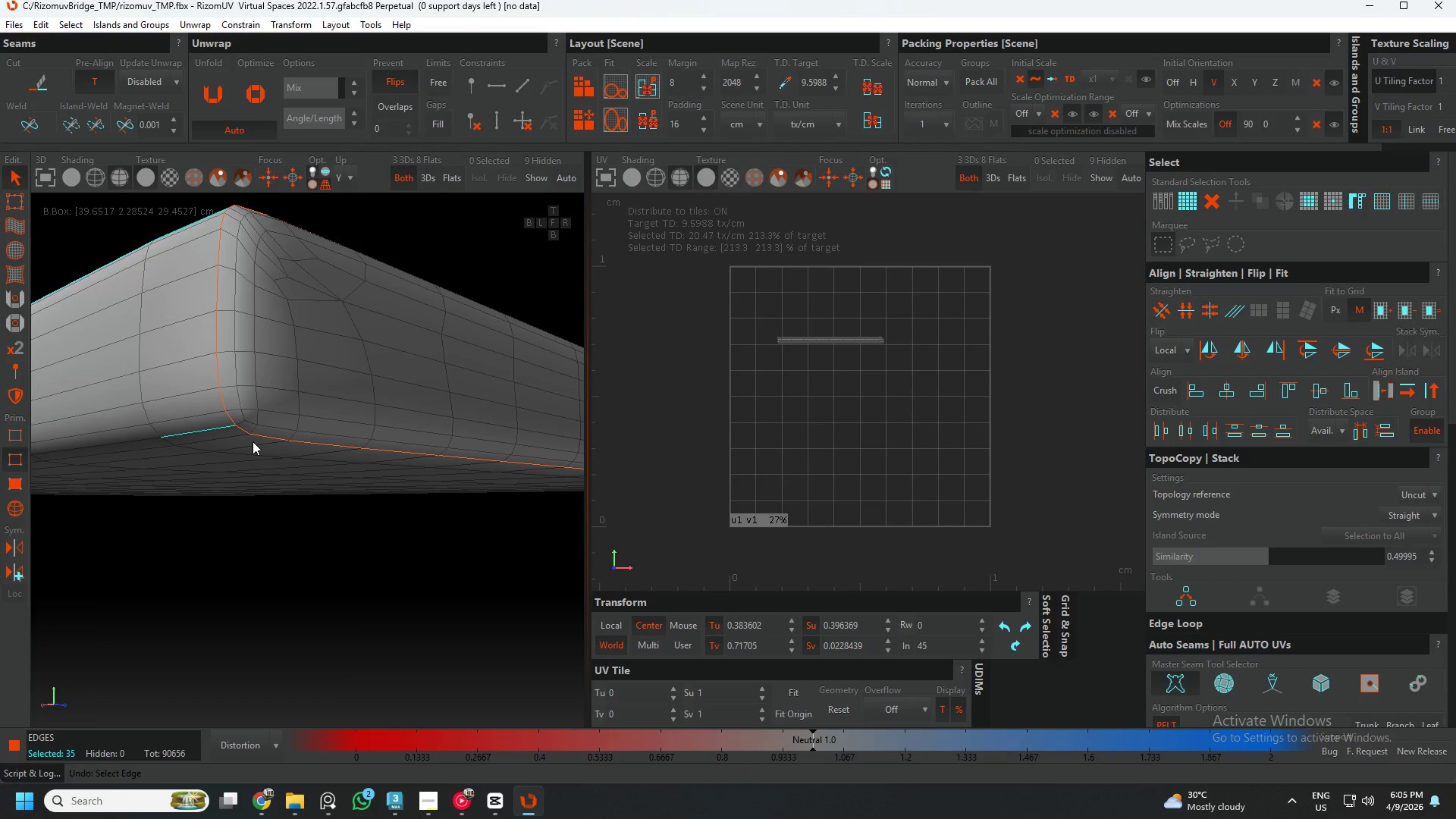 
key(Control+Z)
 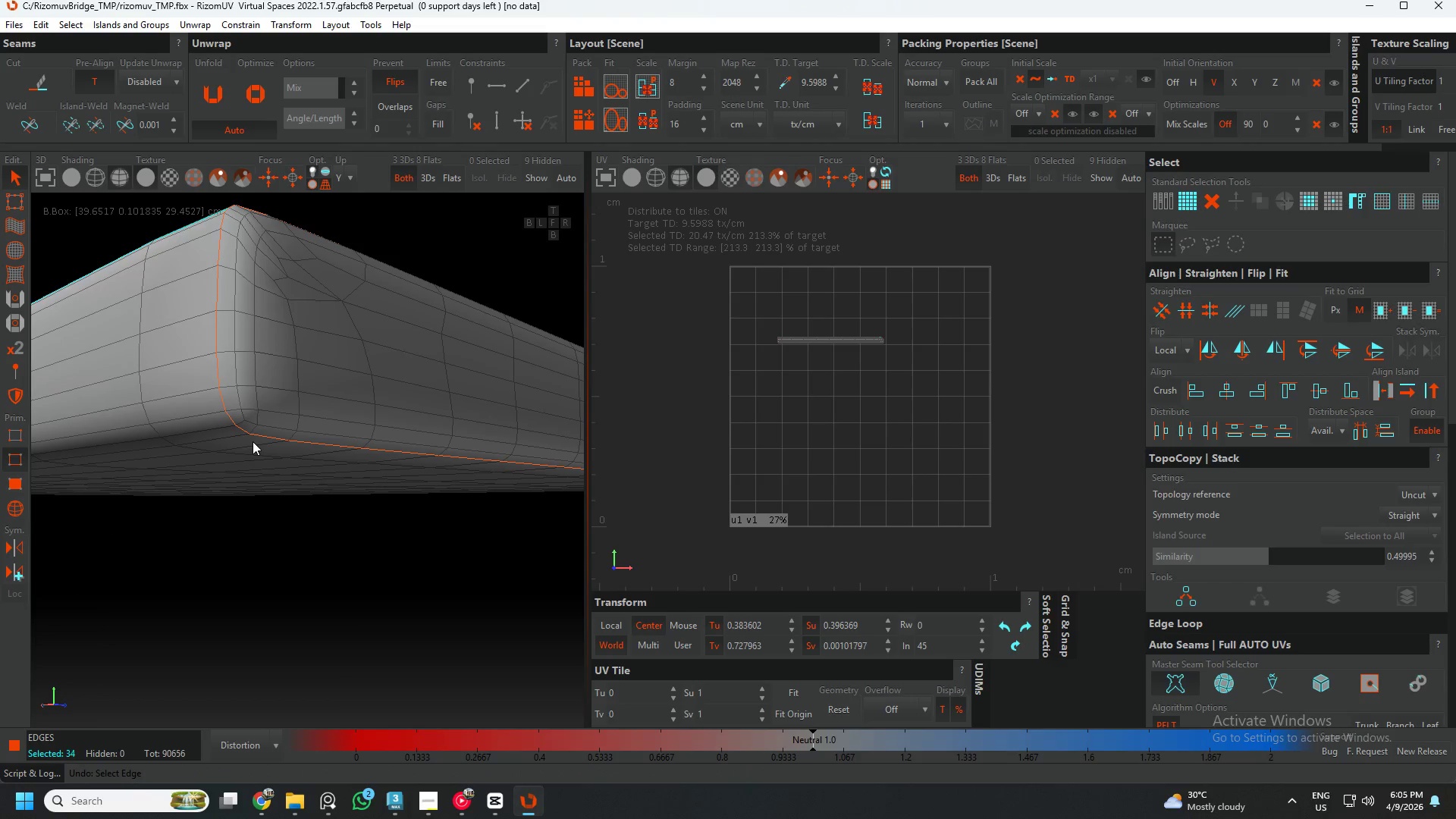 
key(Control+Z)
 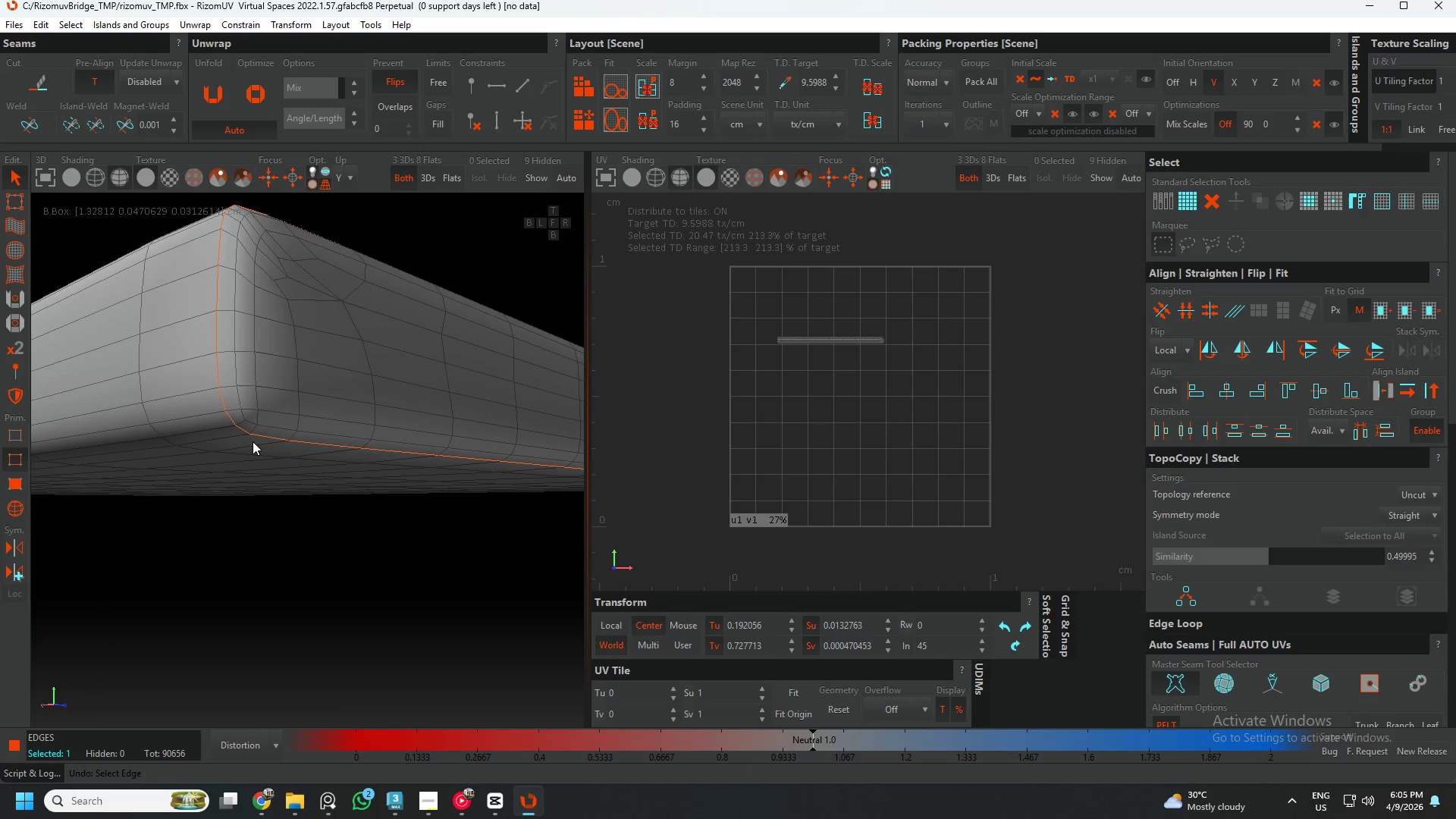 
key(Control+Z)
 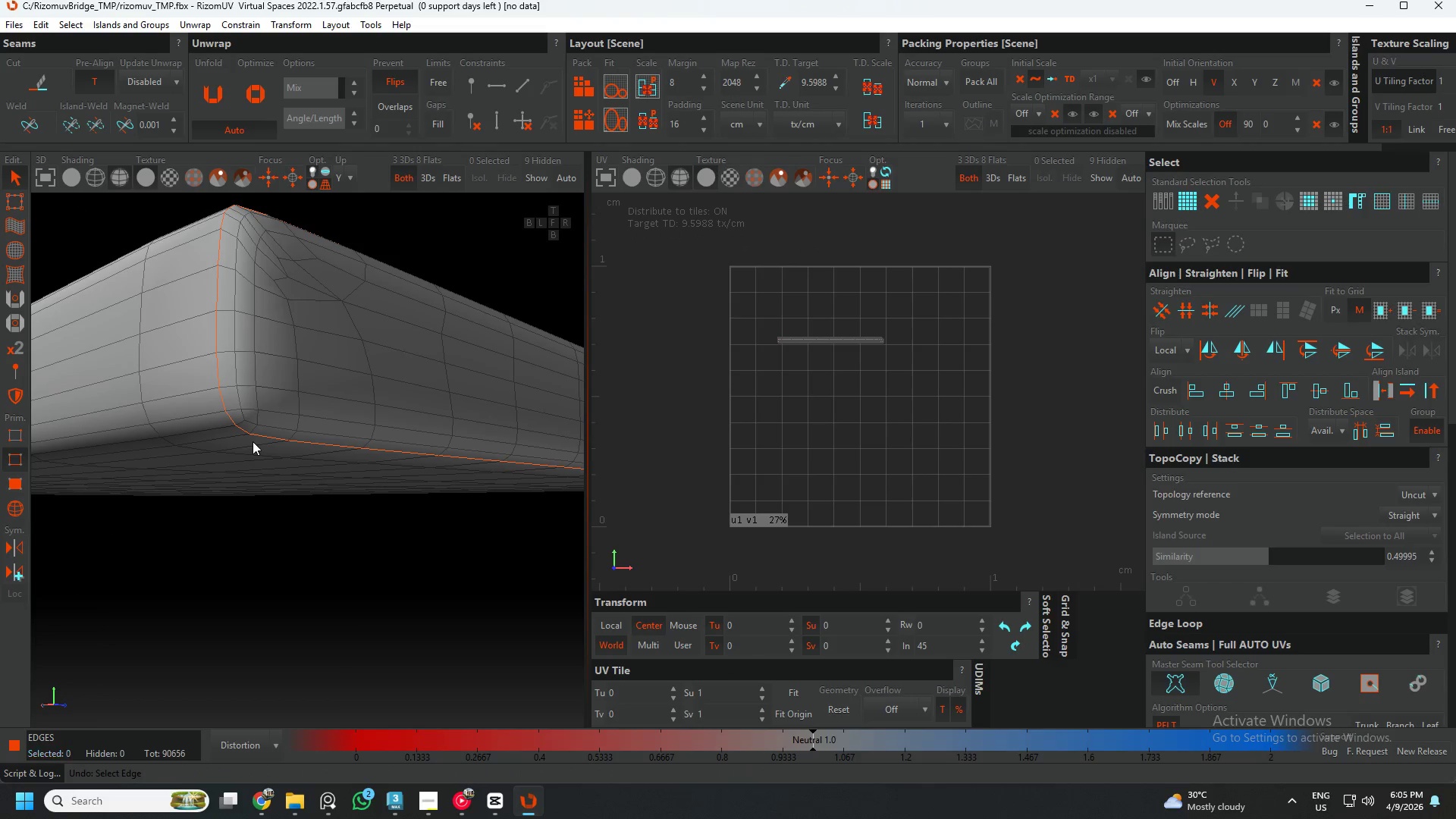 
key(Control+Z)
 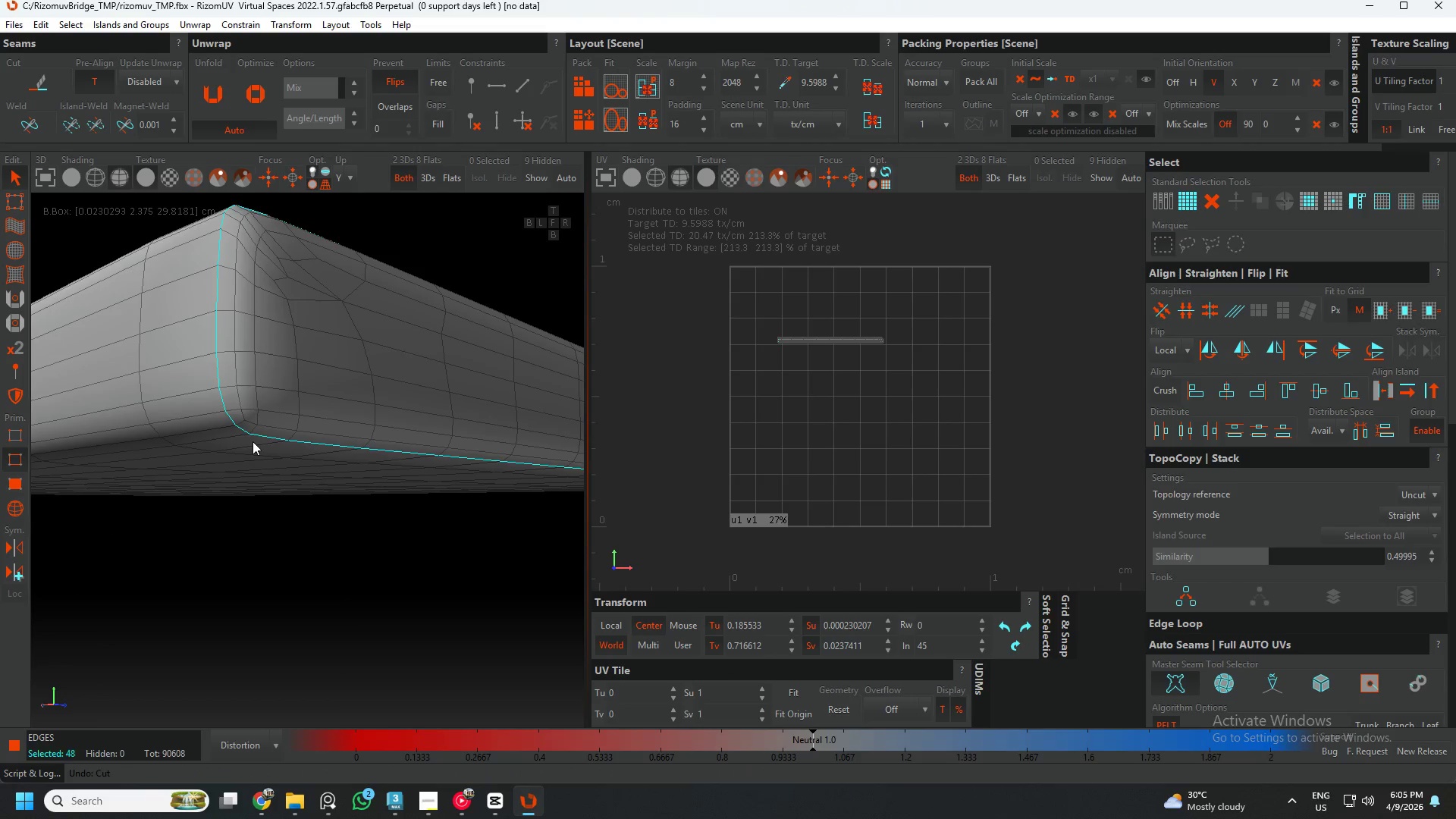 
key(Control+Z)
 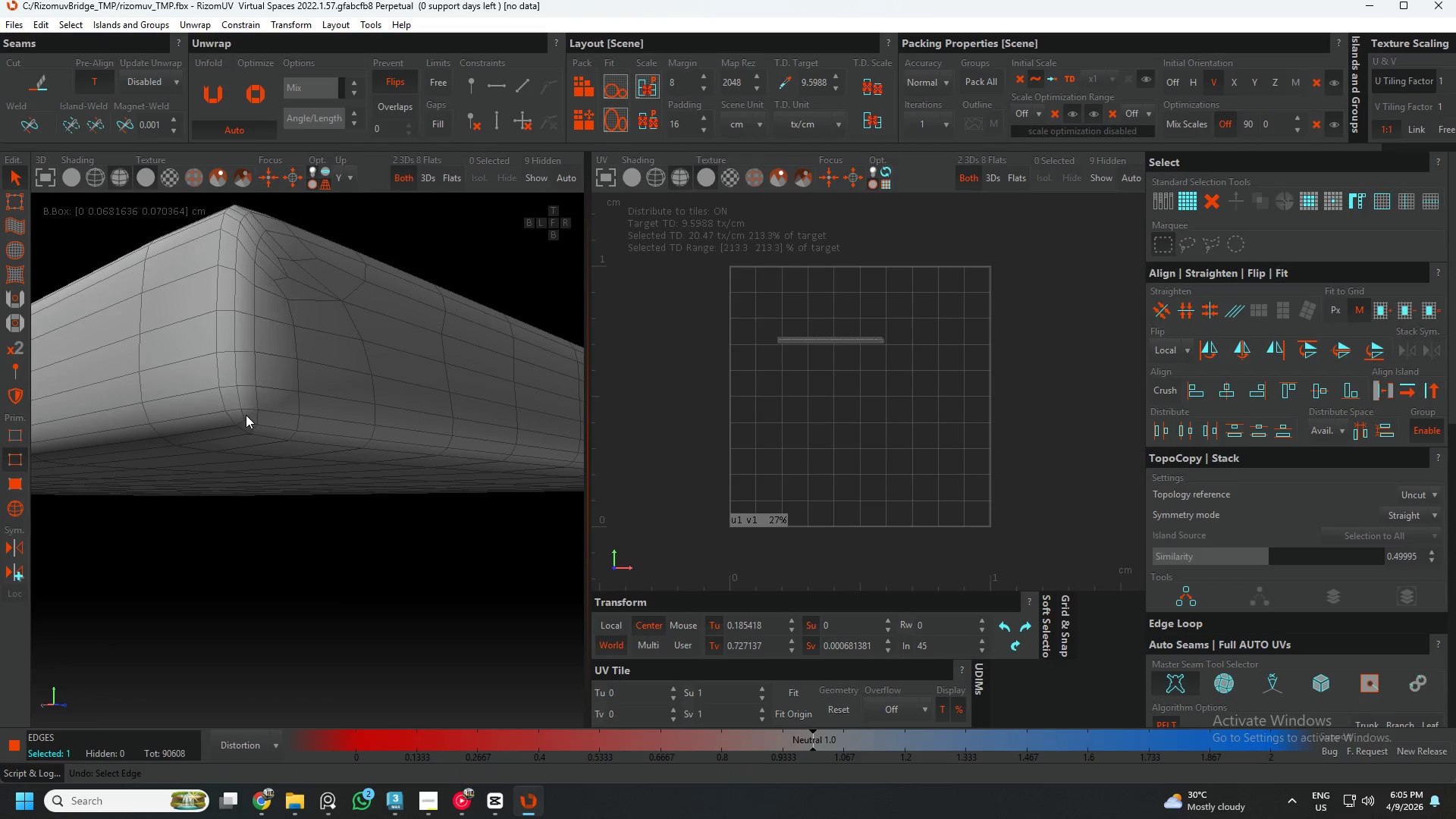 
double_click([245, 415])
 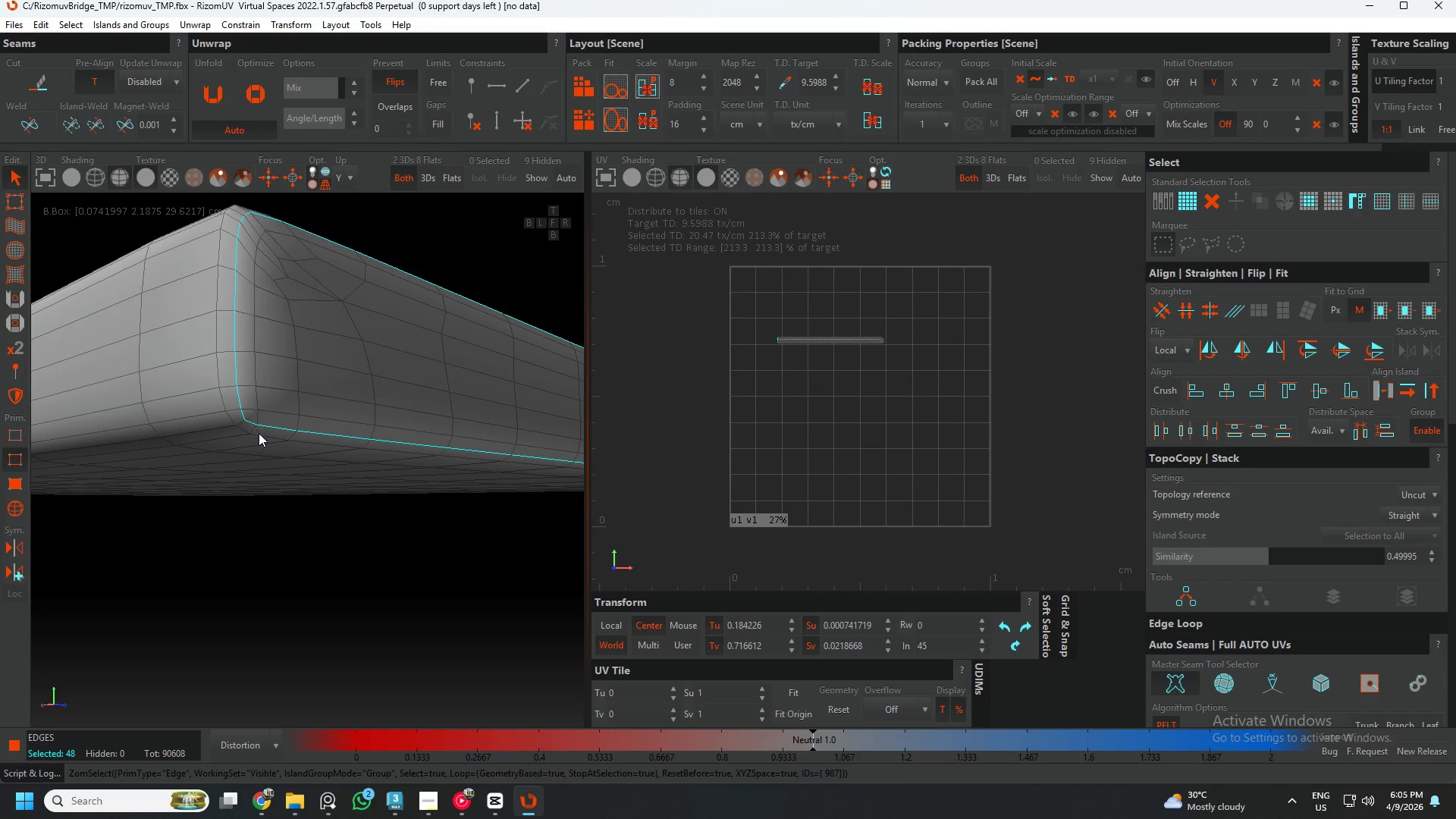 
scroll: coordinate [259, 434], scroll_direction: down, amount: 1.0
 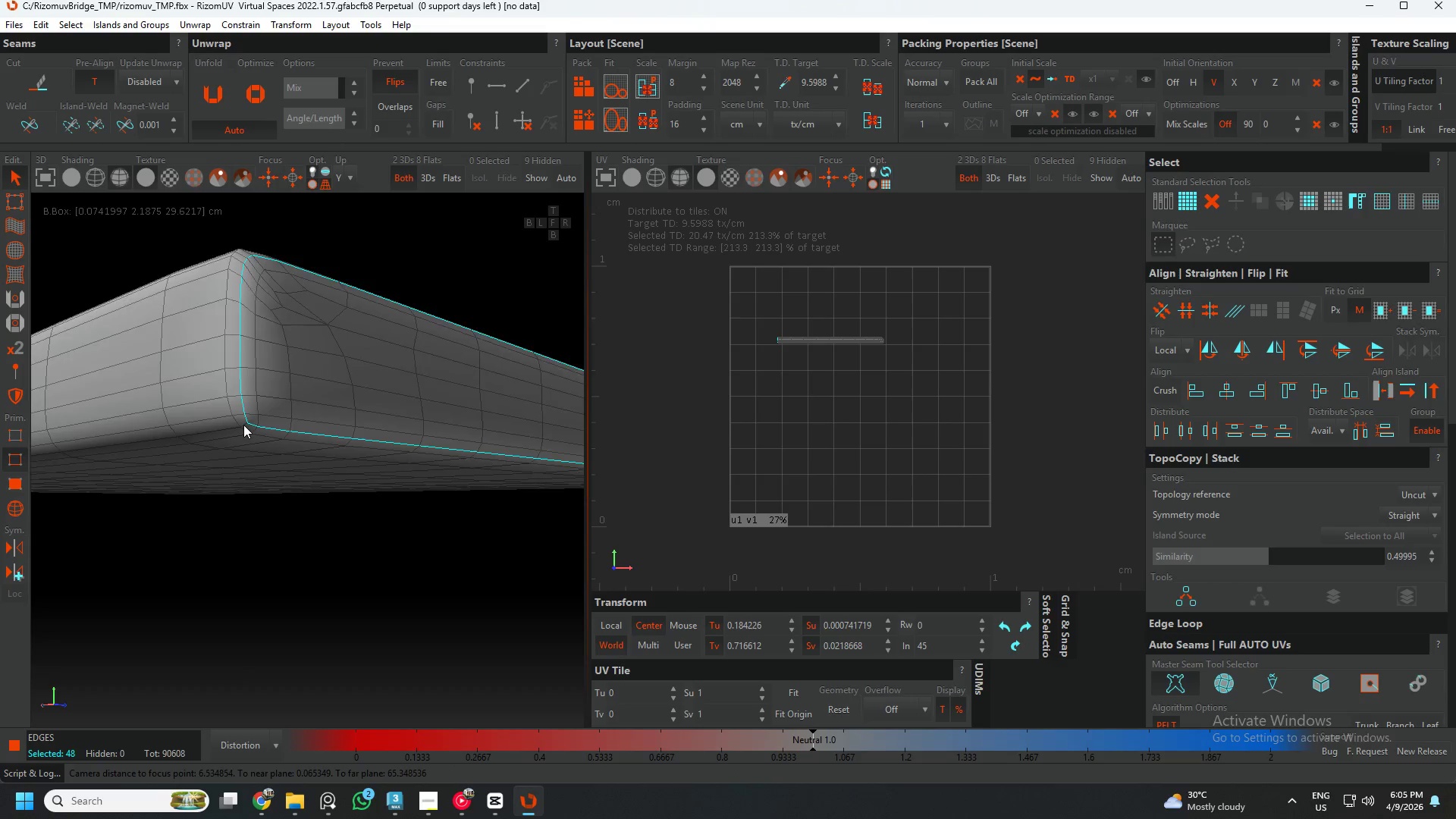 
hold_key(key=ControlLeft, duration=0.73)
left_click([244, 431])
 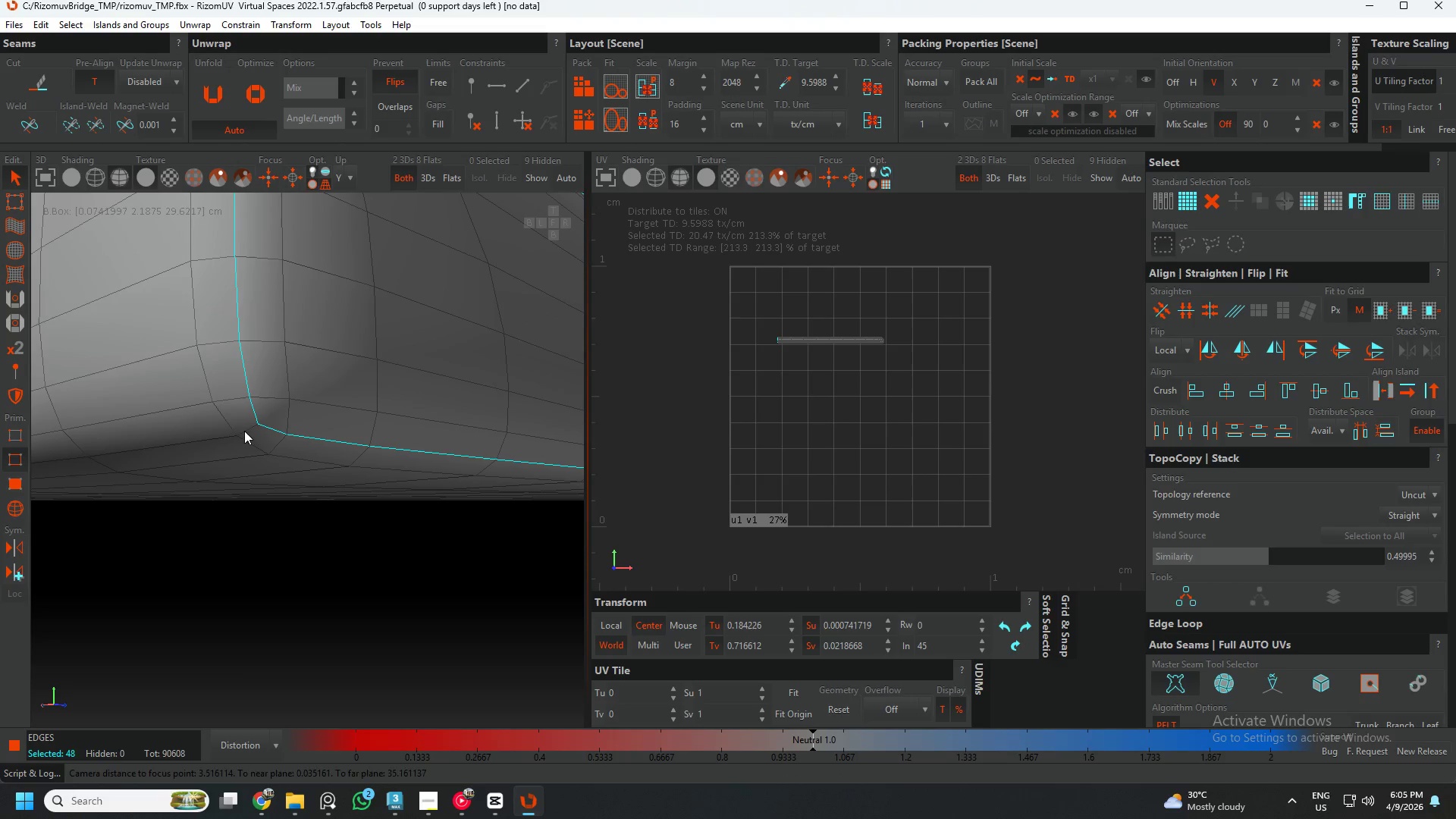 
scroll: coordinate [242, 422], scroll_direction: up, amount: 4.0
 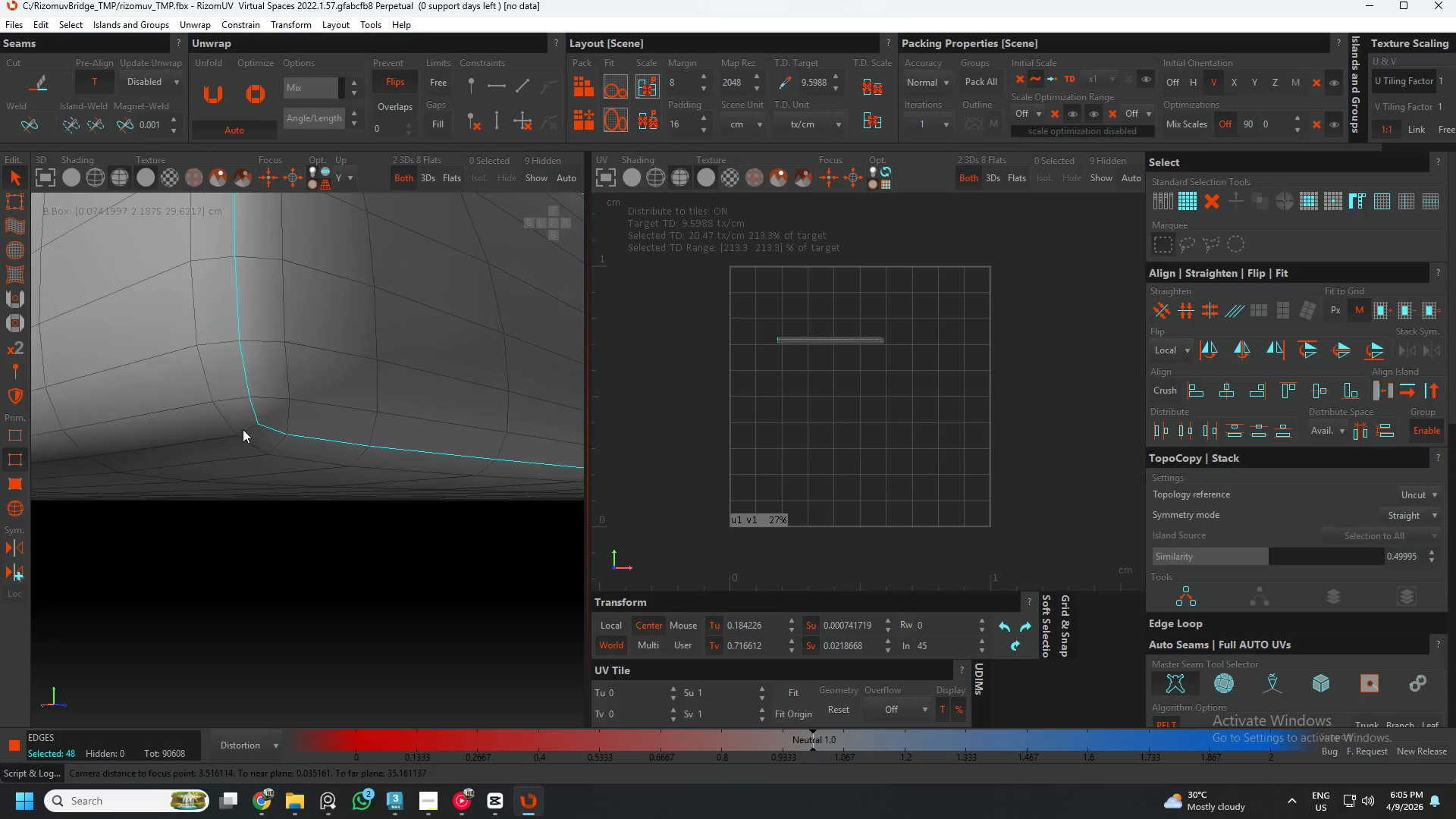 
double_click([244, 431])
 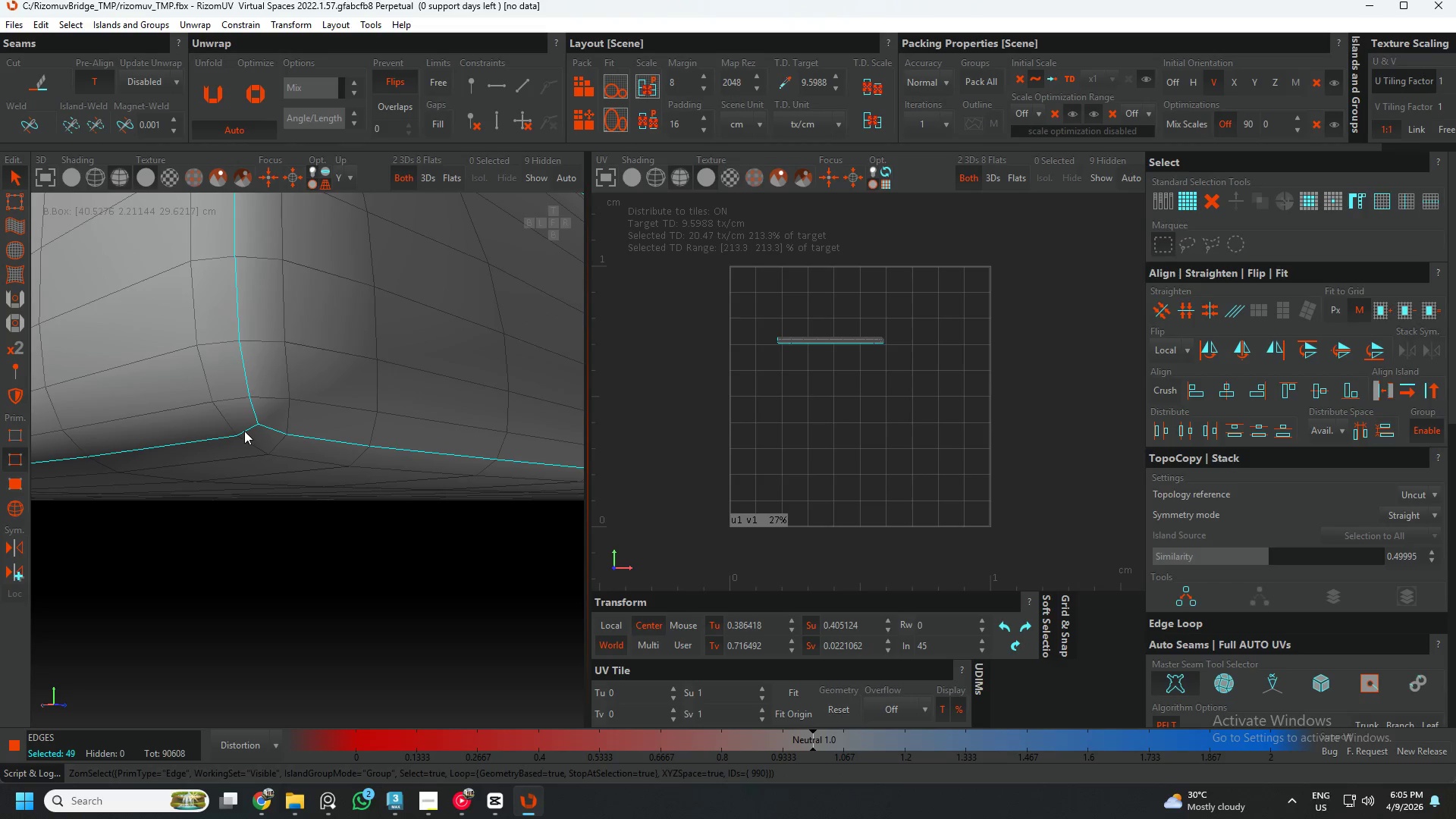 
hold_key(key=AltLeft, duration=0.44)
 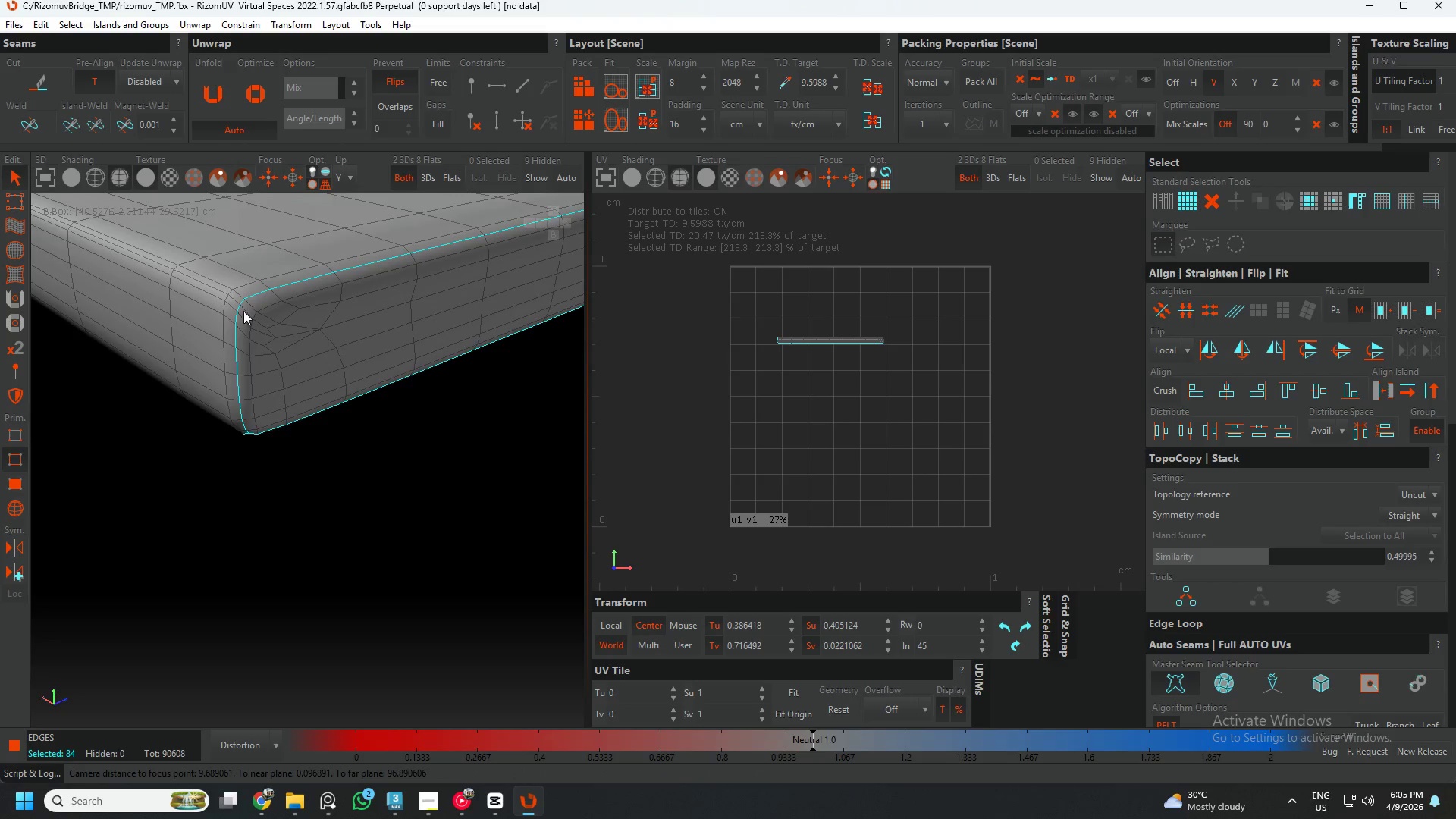 
scroll: coordinate [246, 434], scroll_direction: down, amount: 6.0
 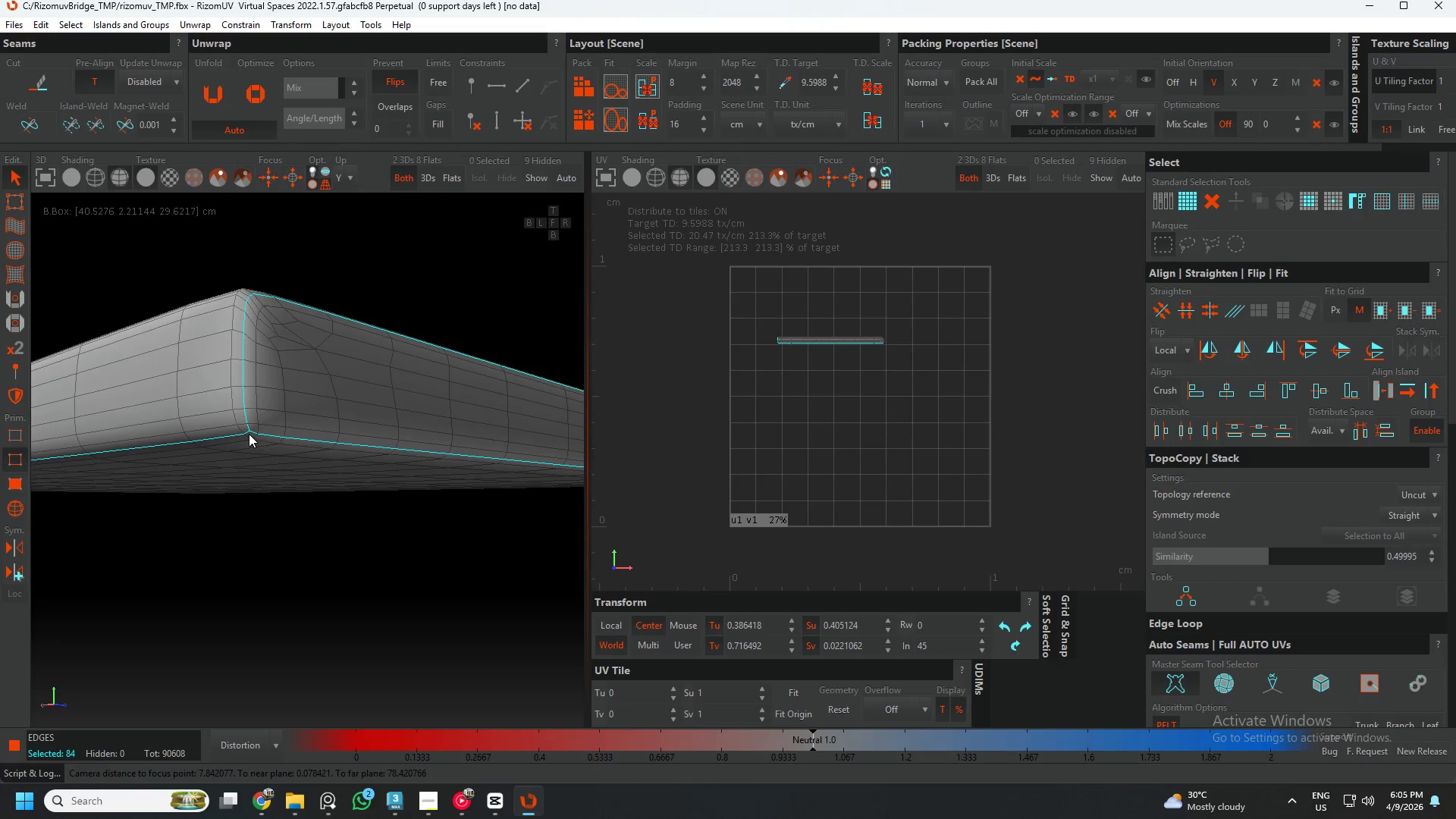 
hold_key(key=ControlLeft, duration=1.27)
 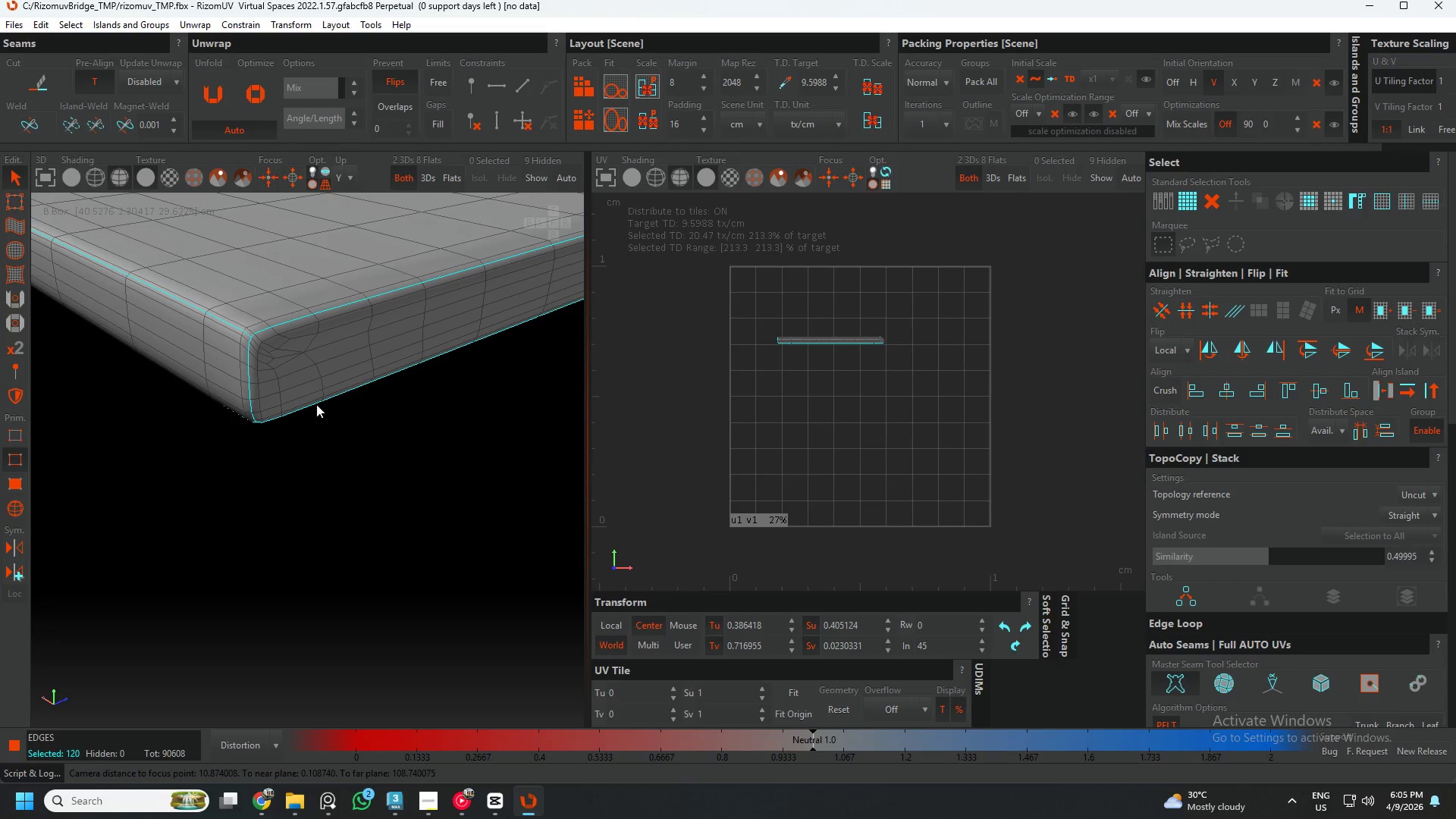 
scroll: coordinate [246, 308], scroll_direction: up, amount: 3.0
 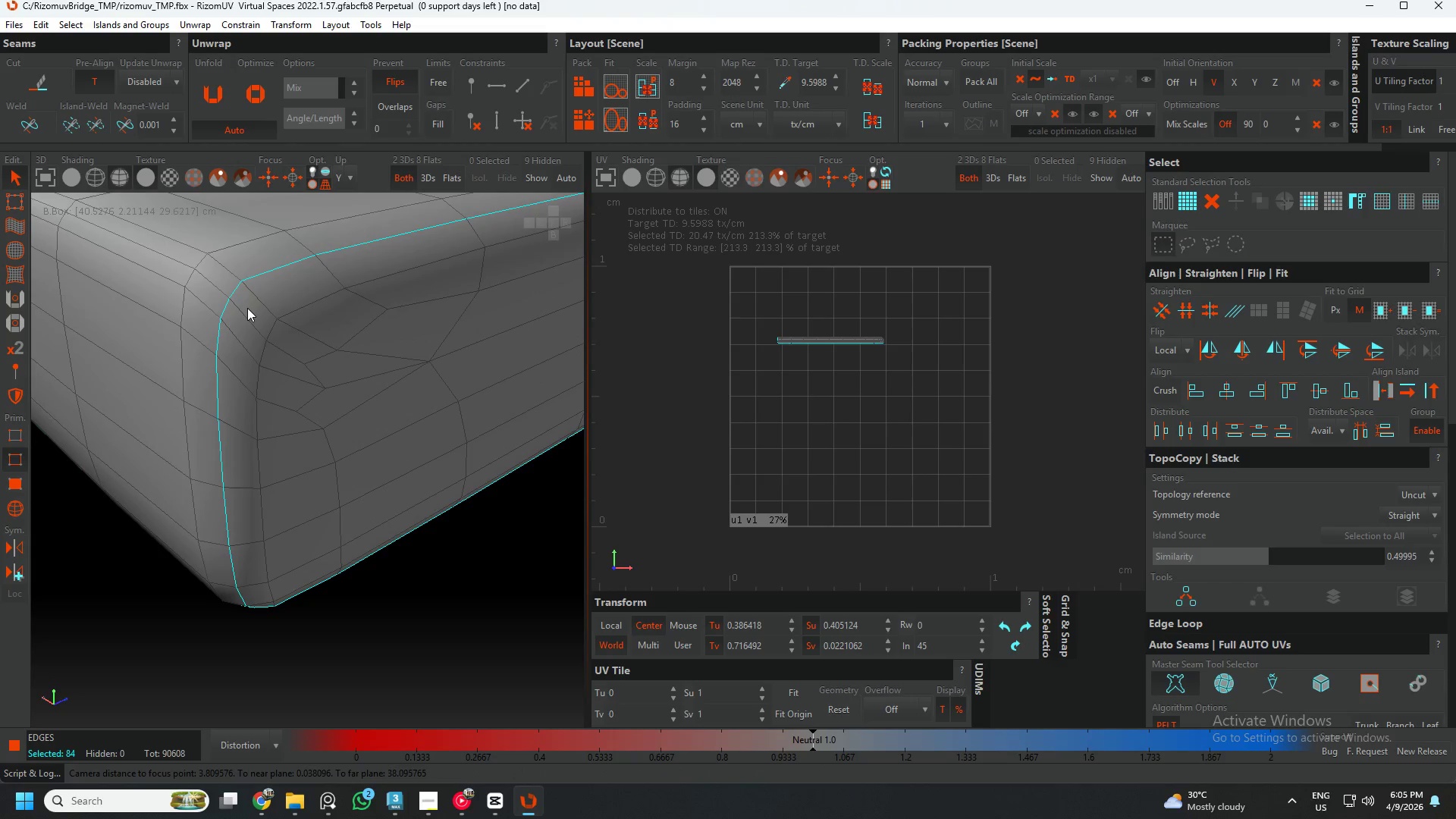 
left_click([217, 287])
 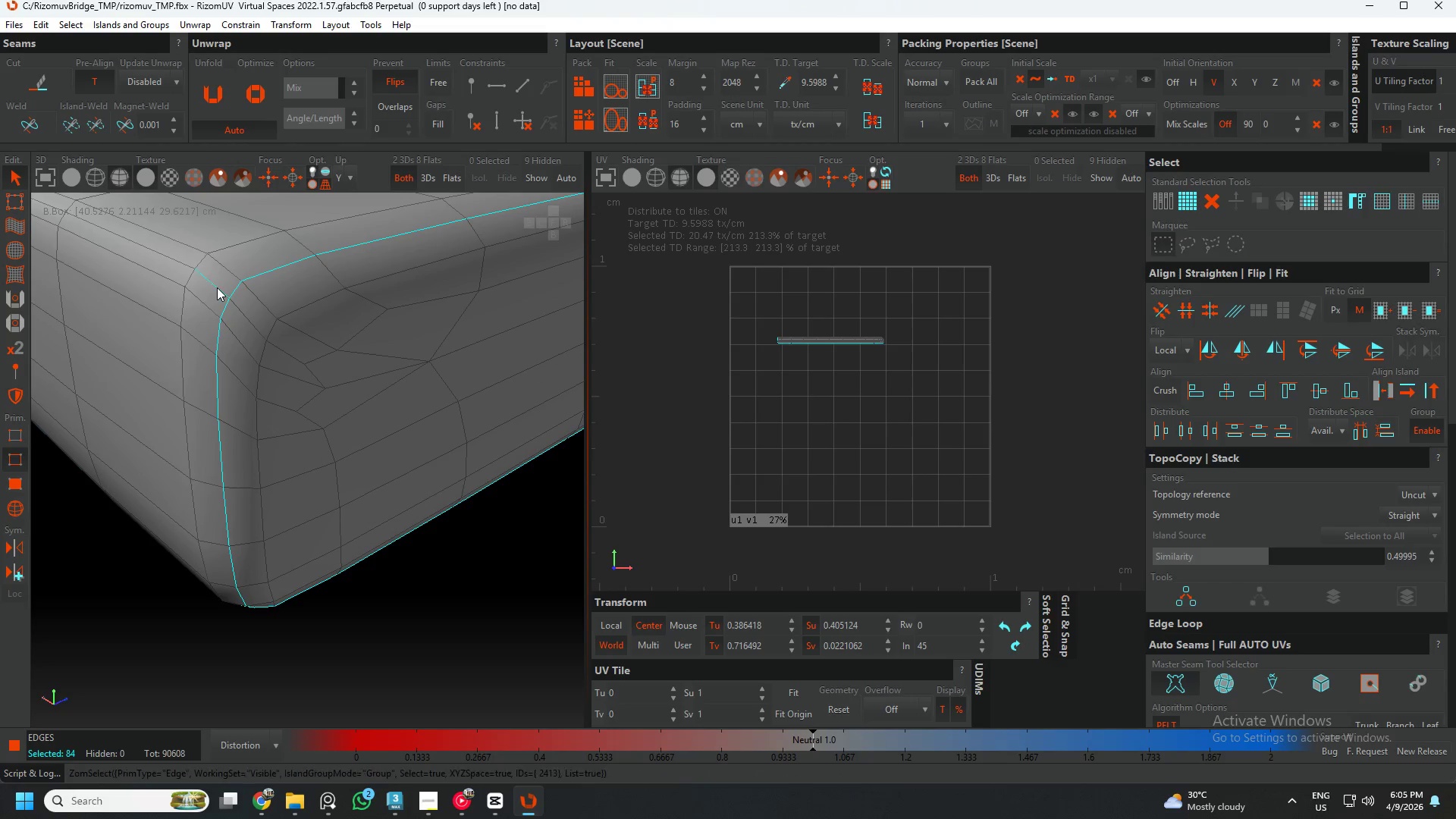 
double_click([217, 287])
 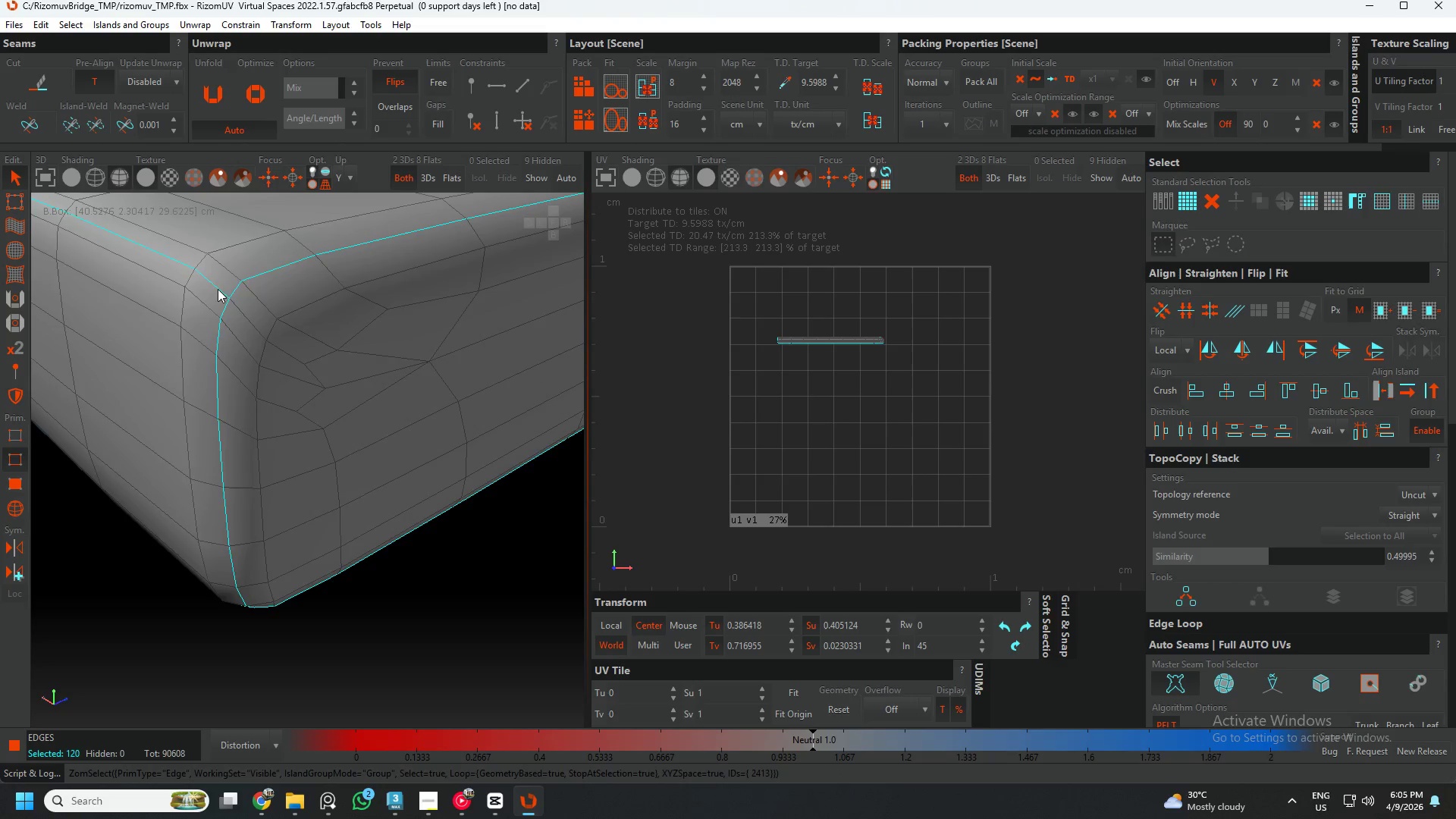 
hold_key(key=AltLeft, duration=0.53)
 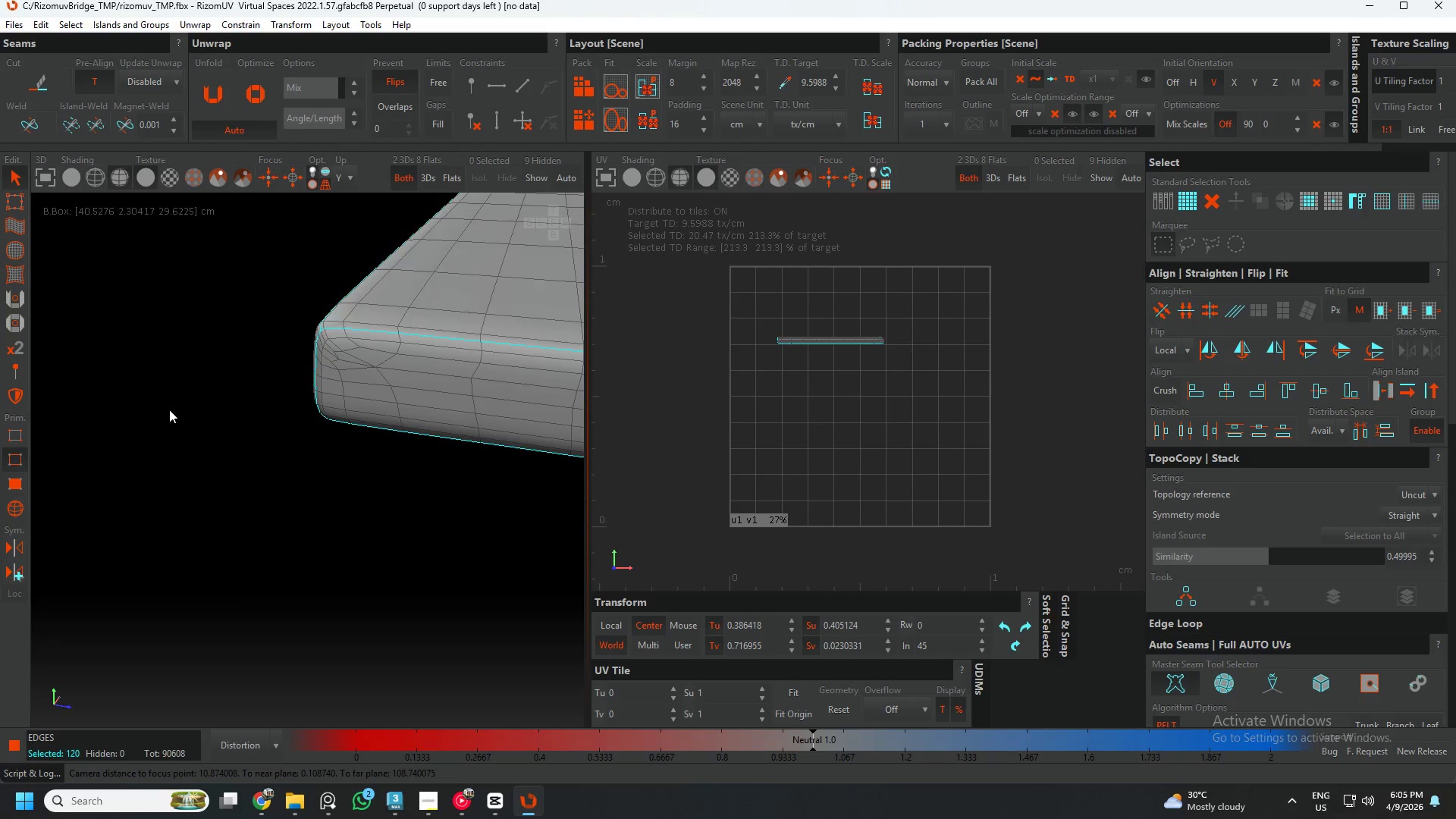 
scroll: coordinate [295, 465], scroll_direction: down, amount: 12.0
 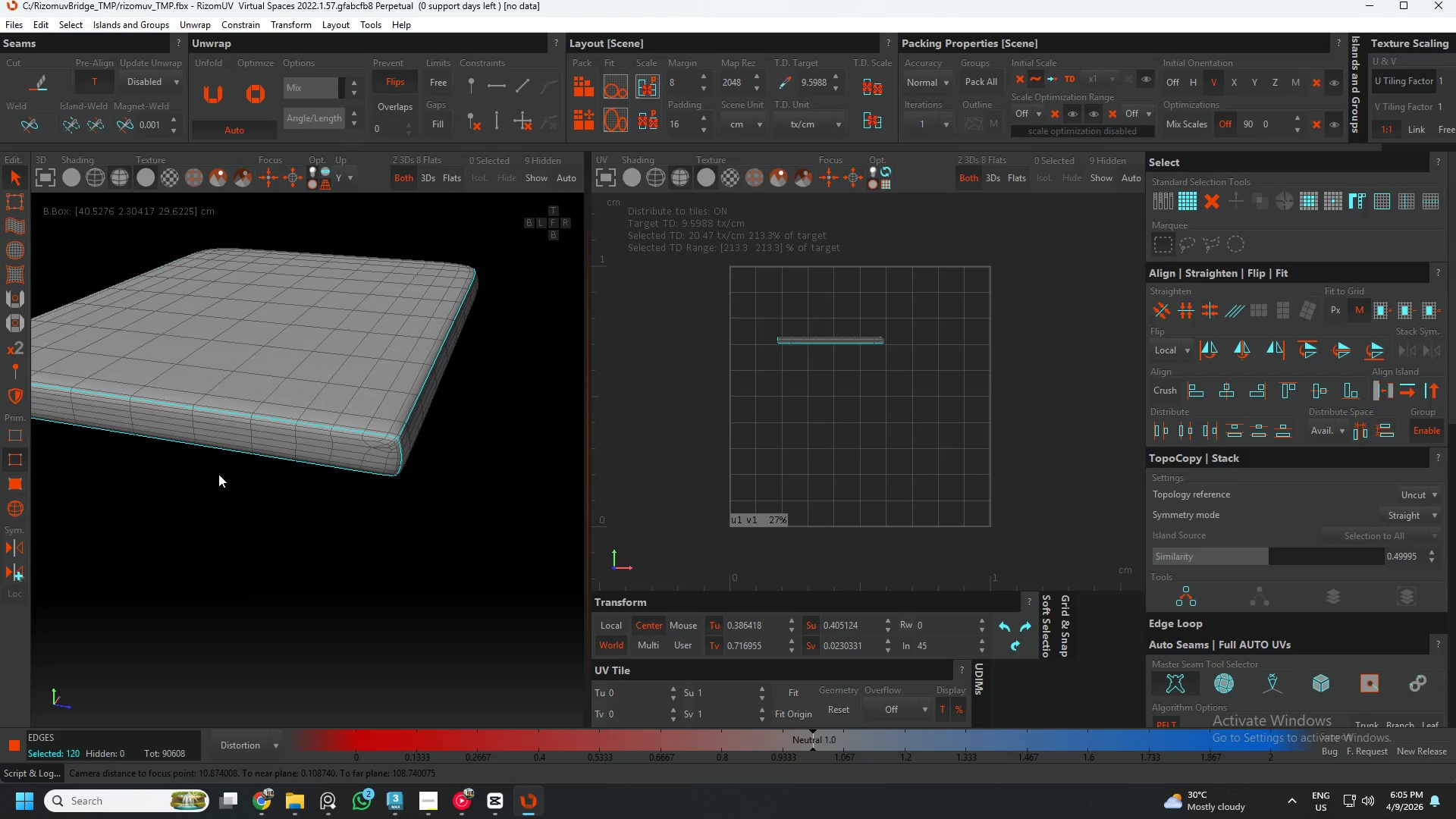 
hold_key(key=AltLeft, duration=0.41)
 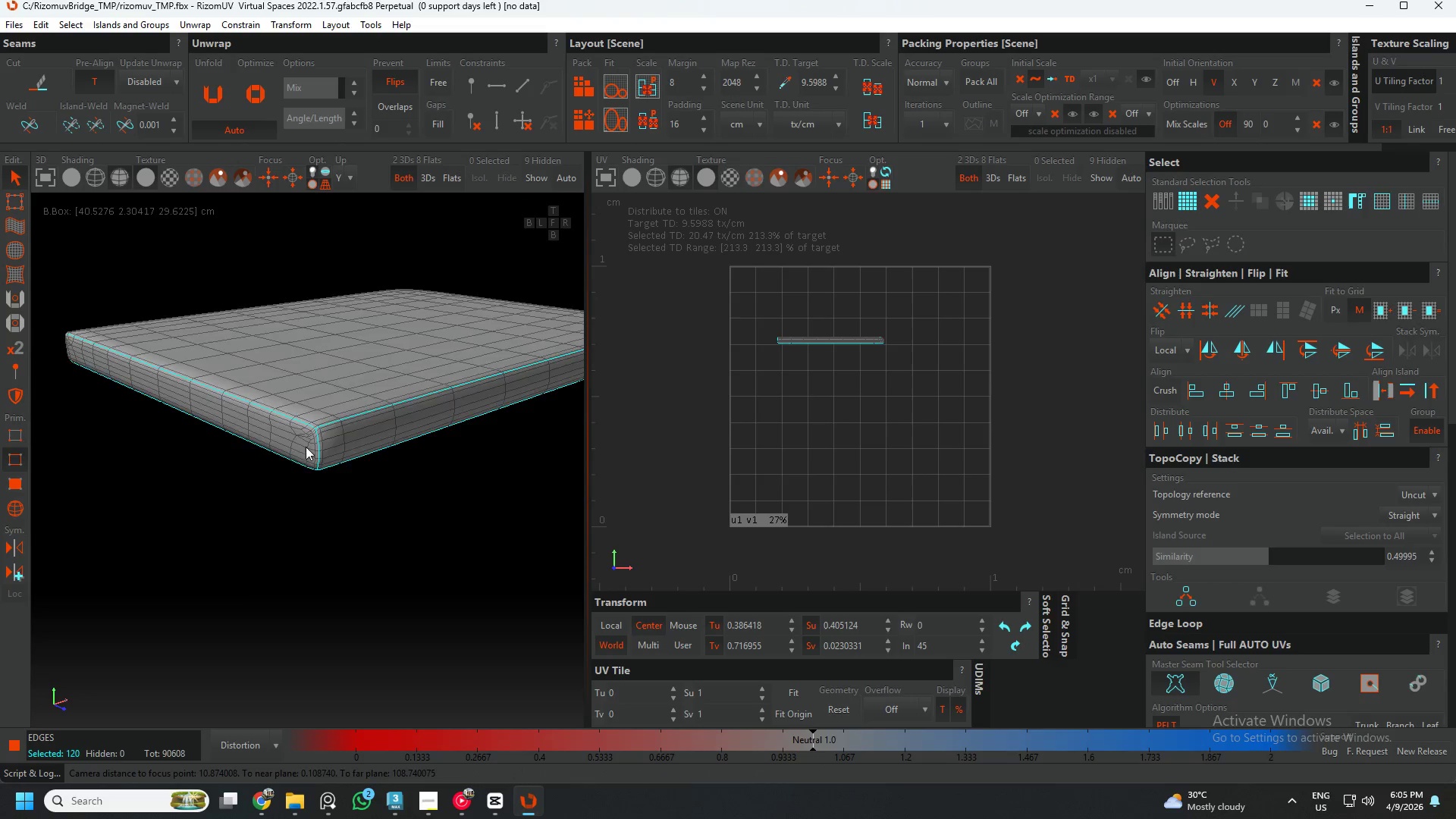 
scroll: coordinate [328, 441], scroll_direction: up, amount: 2.0
 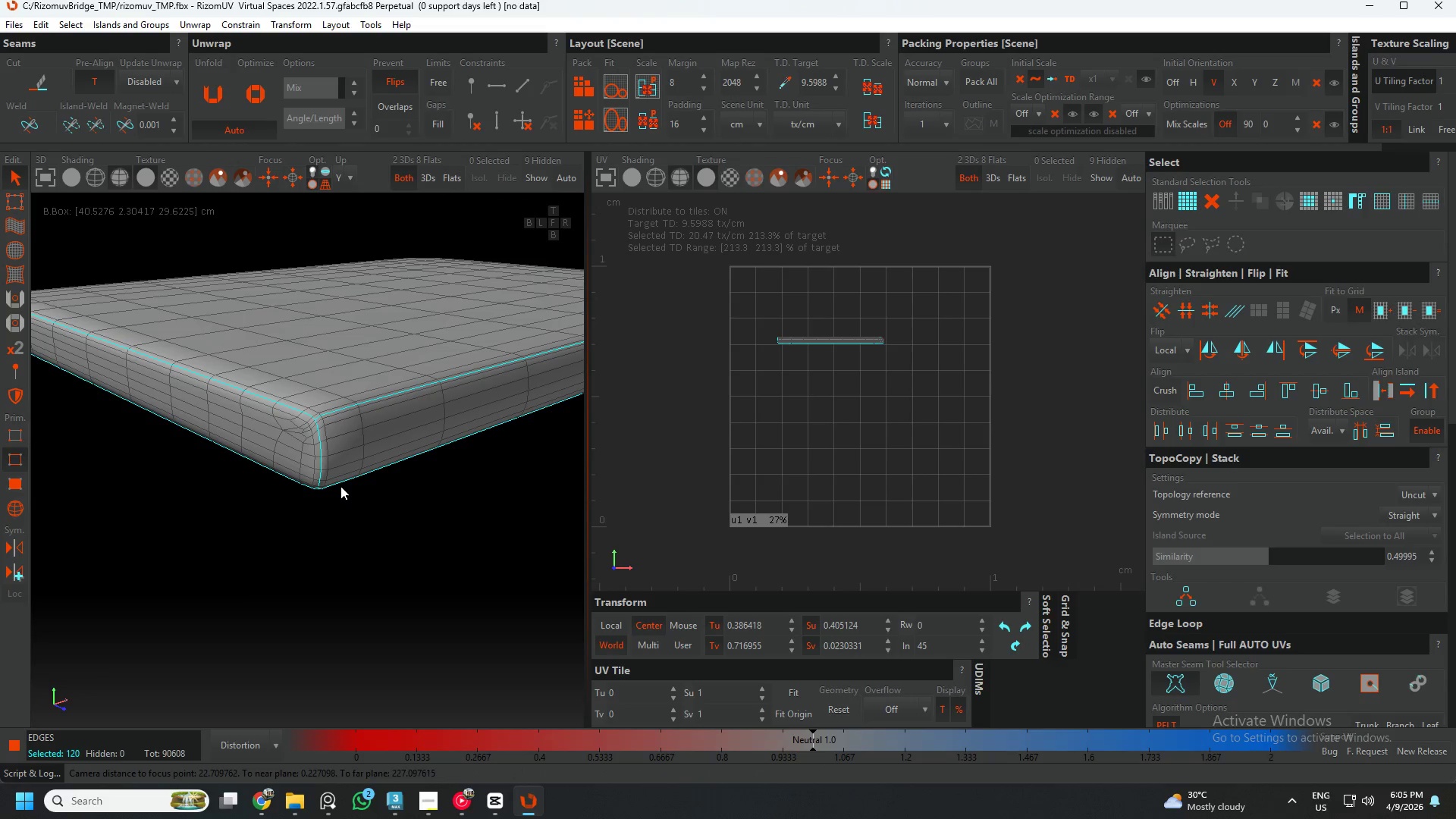 
key(C)
 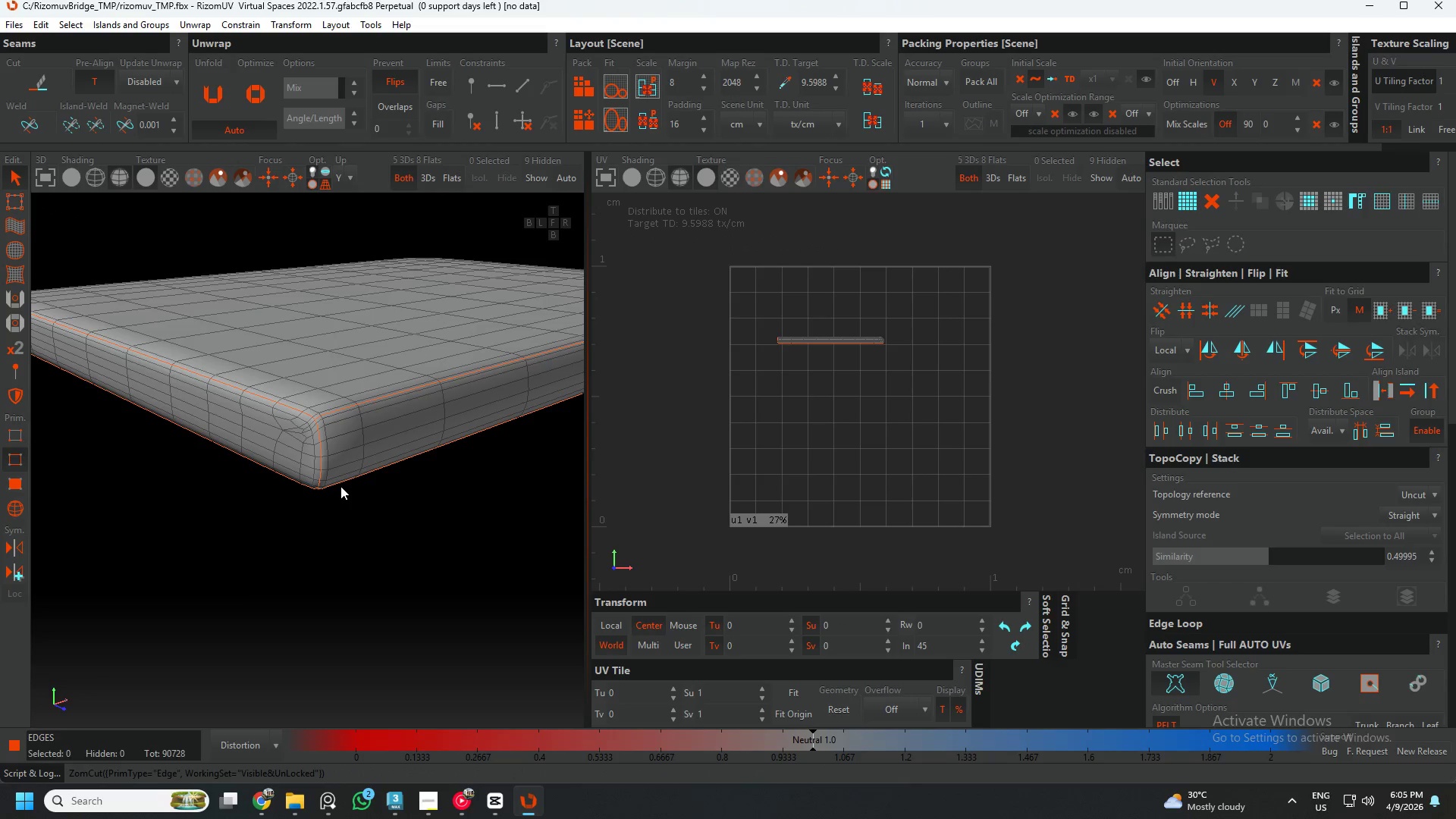 
hold_key(key=AltLeft, duration=0.47)
scroll: coordinate [265, 491], scroll_direction: down, amount: 7.0
 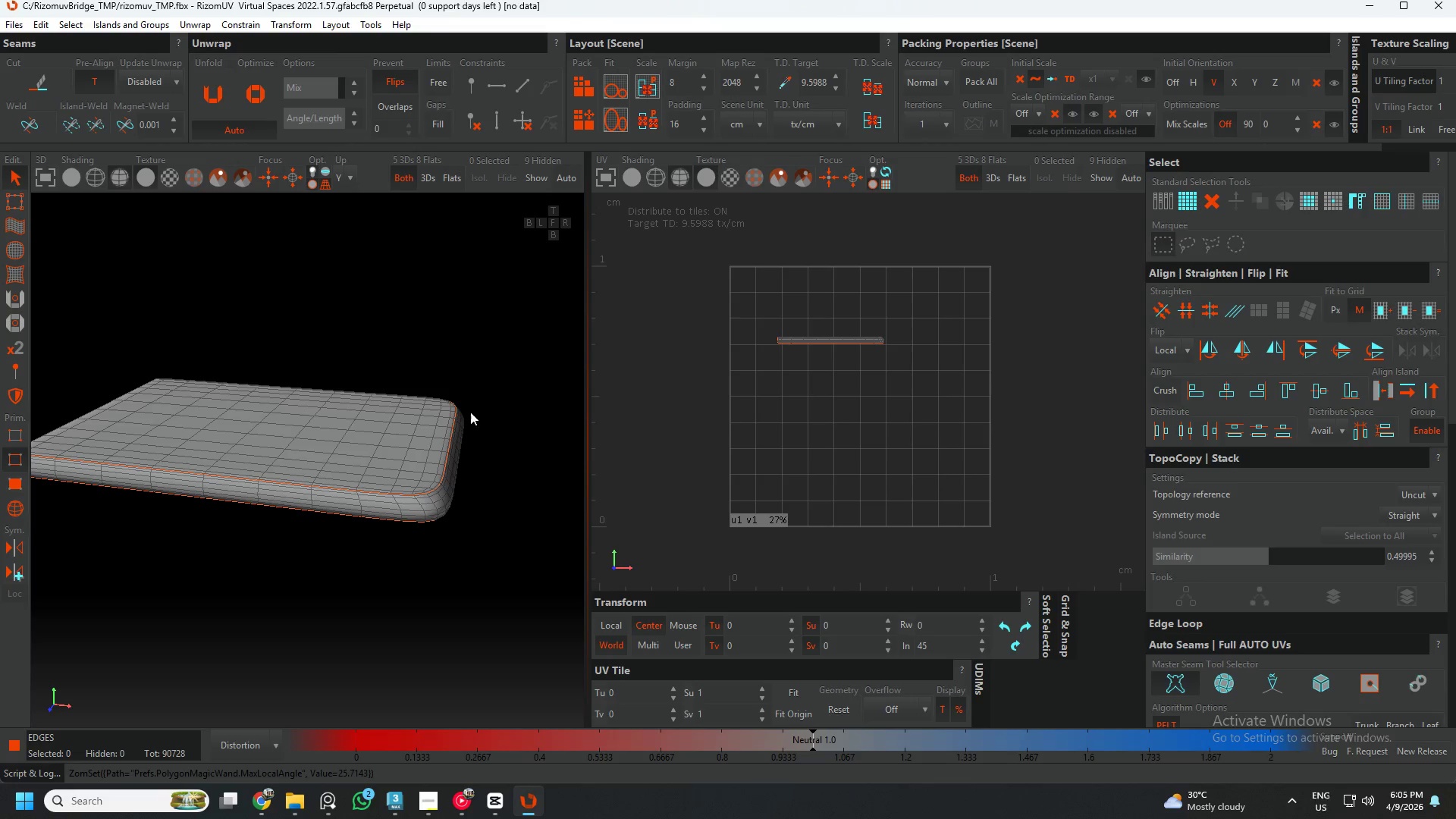 
left_click([229, 97])
 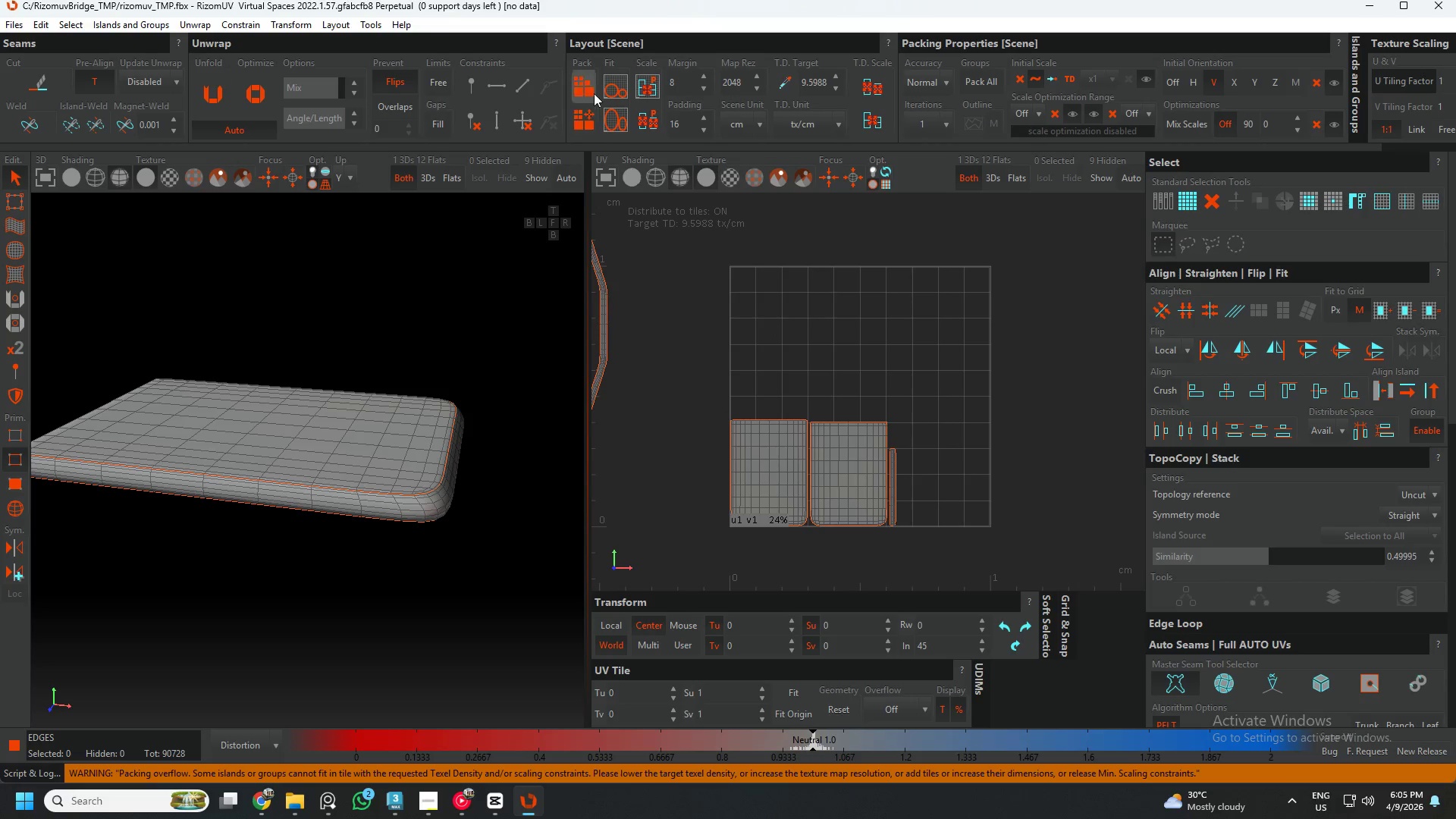 
left_click([619, 85])
 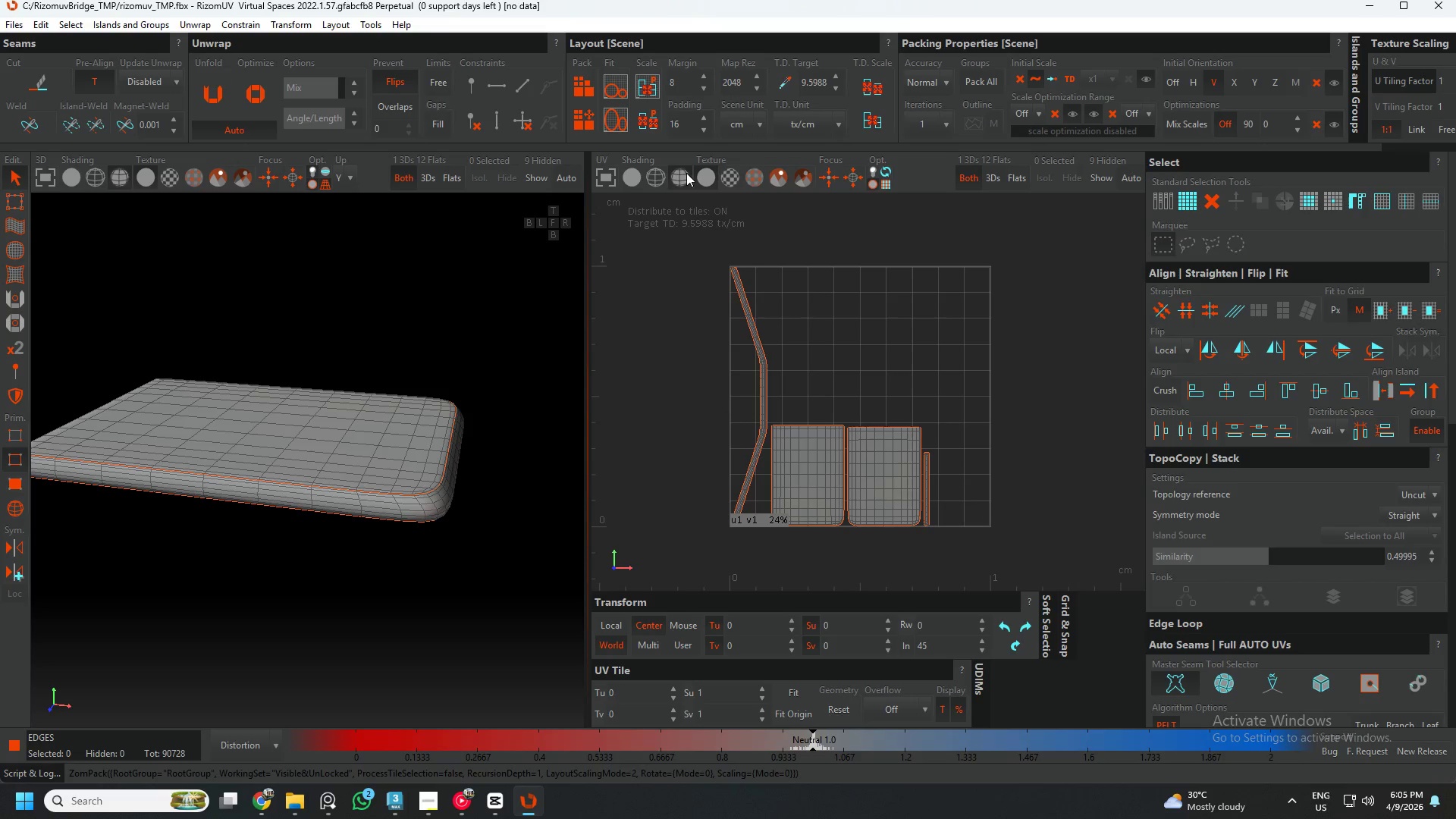 
key(F4)
 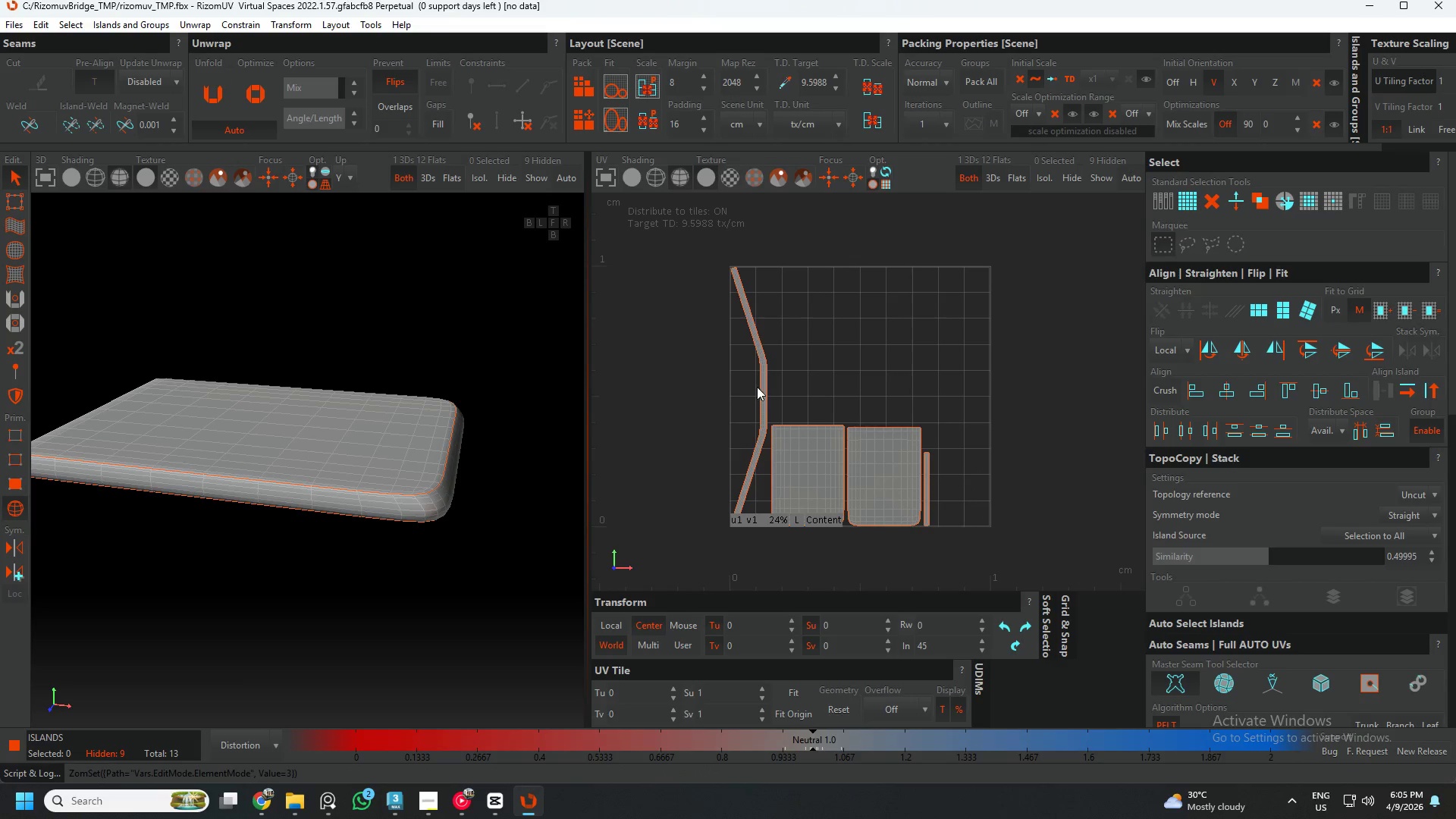 
left_click([764, 375])
 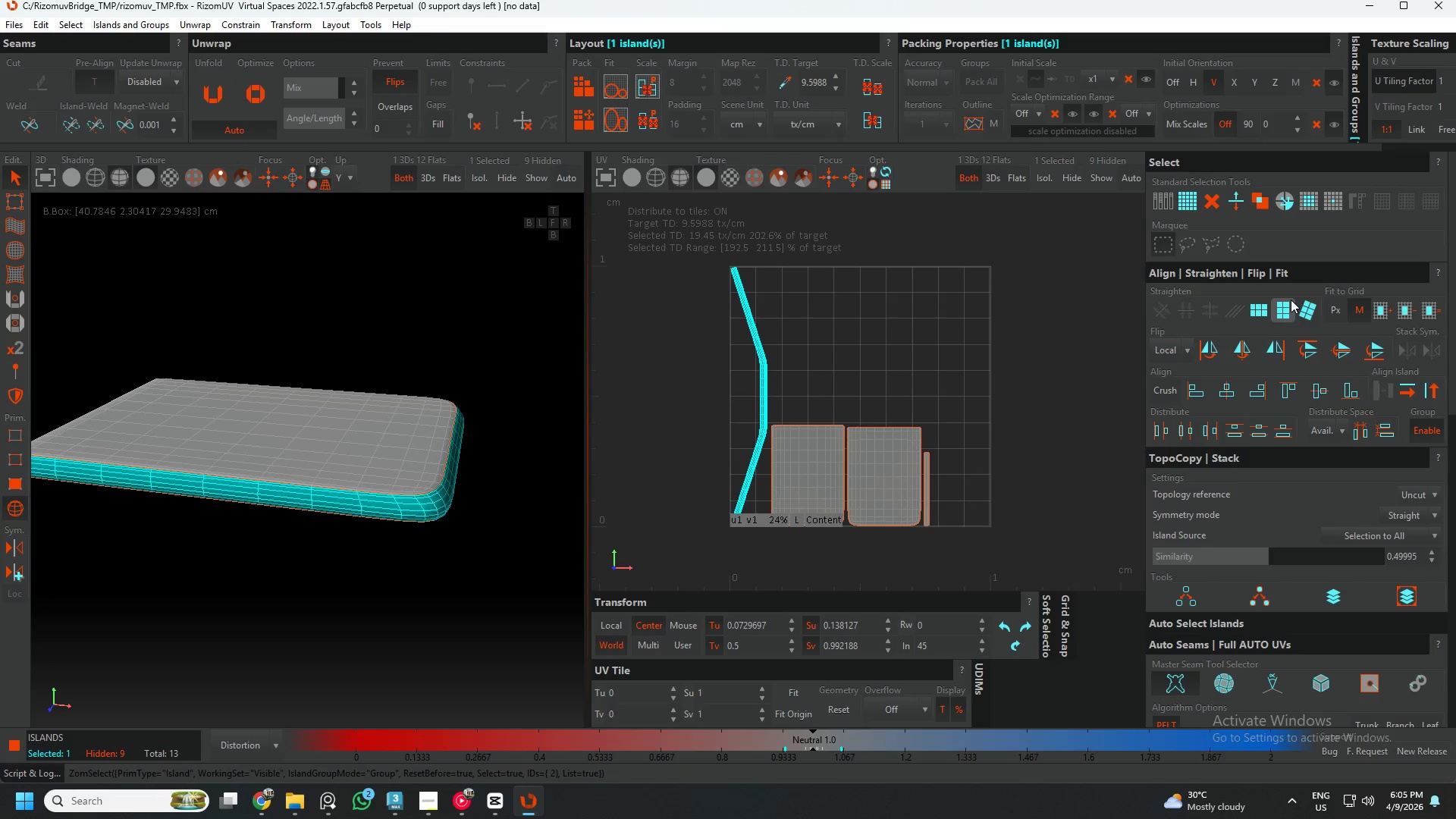 
left_click([1288, 303])
 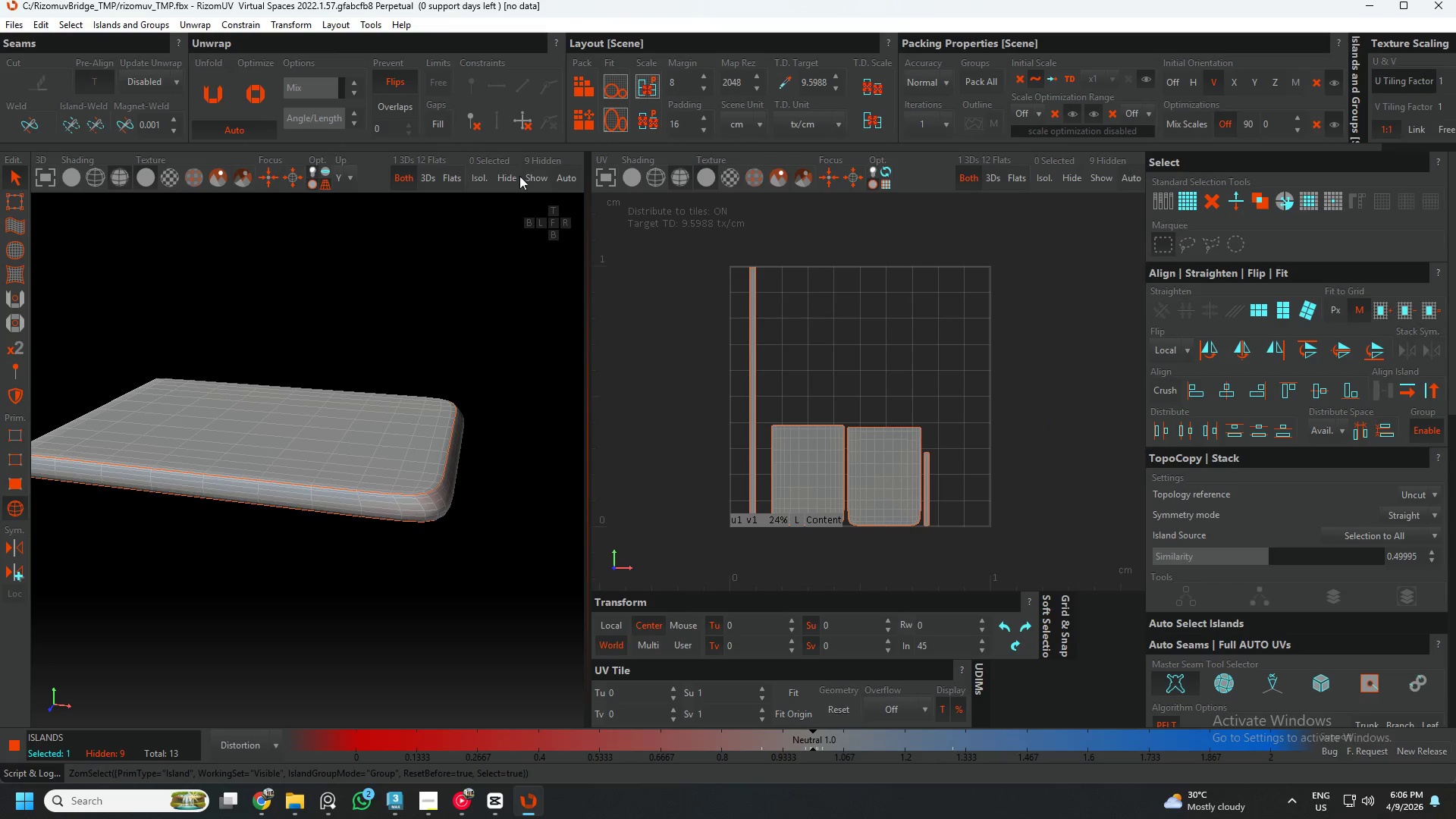 
left_click([540, 178])
 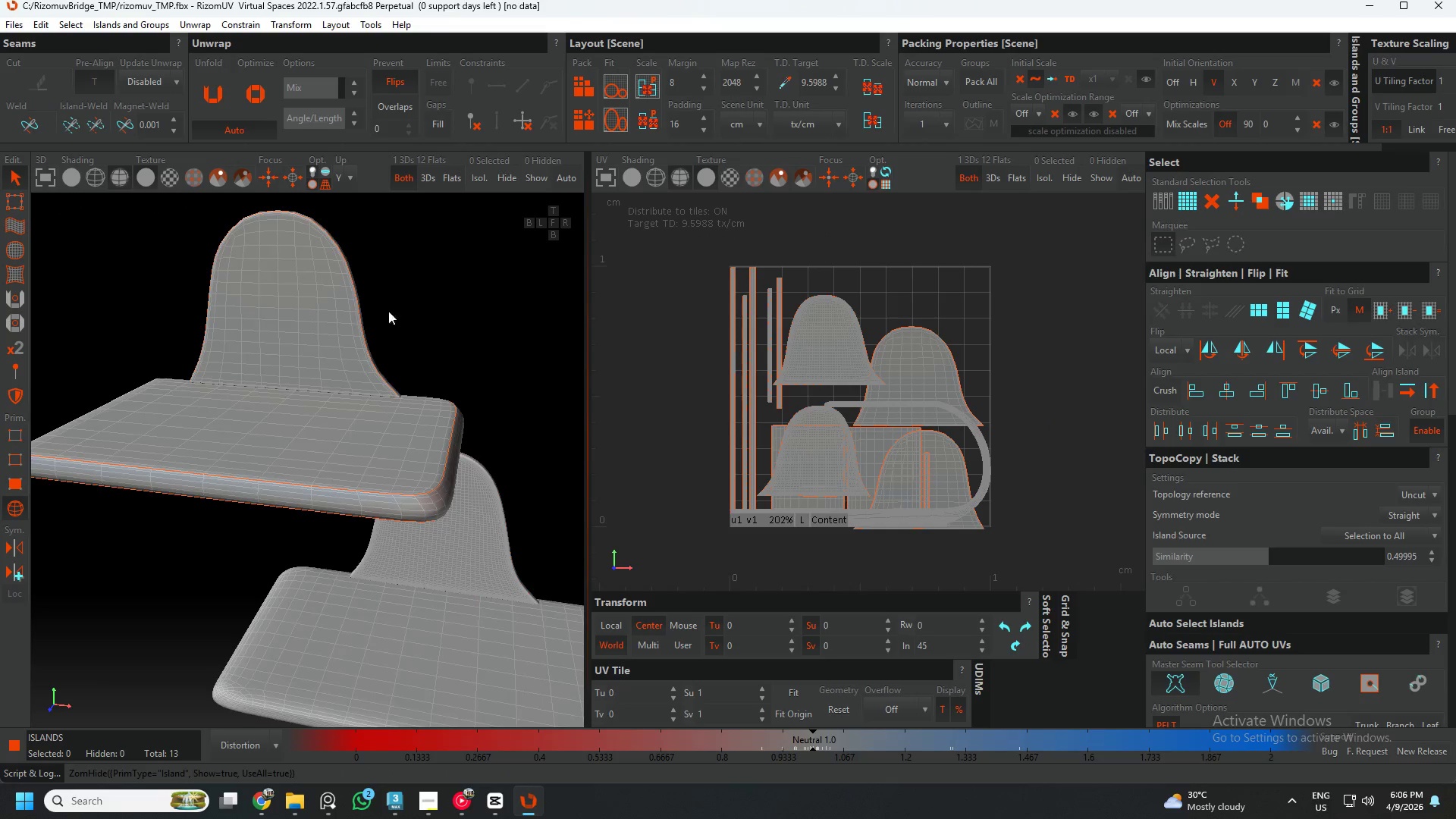 
scroll: coordinate [384, 333], scroll_direction: down, amount: 5.0
 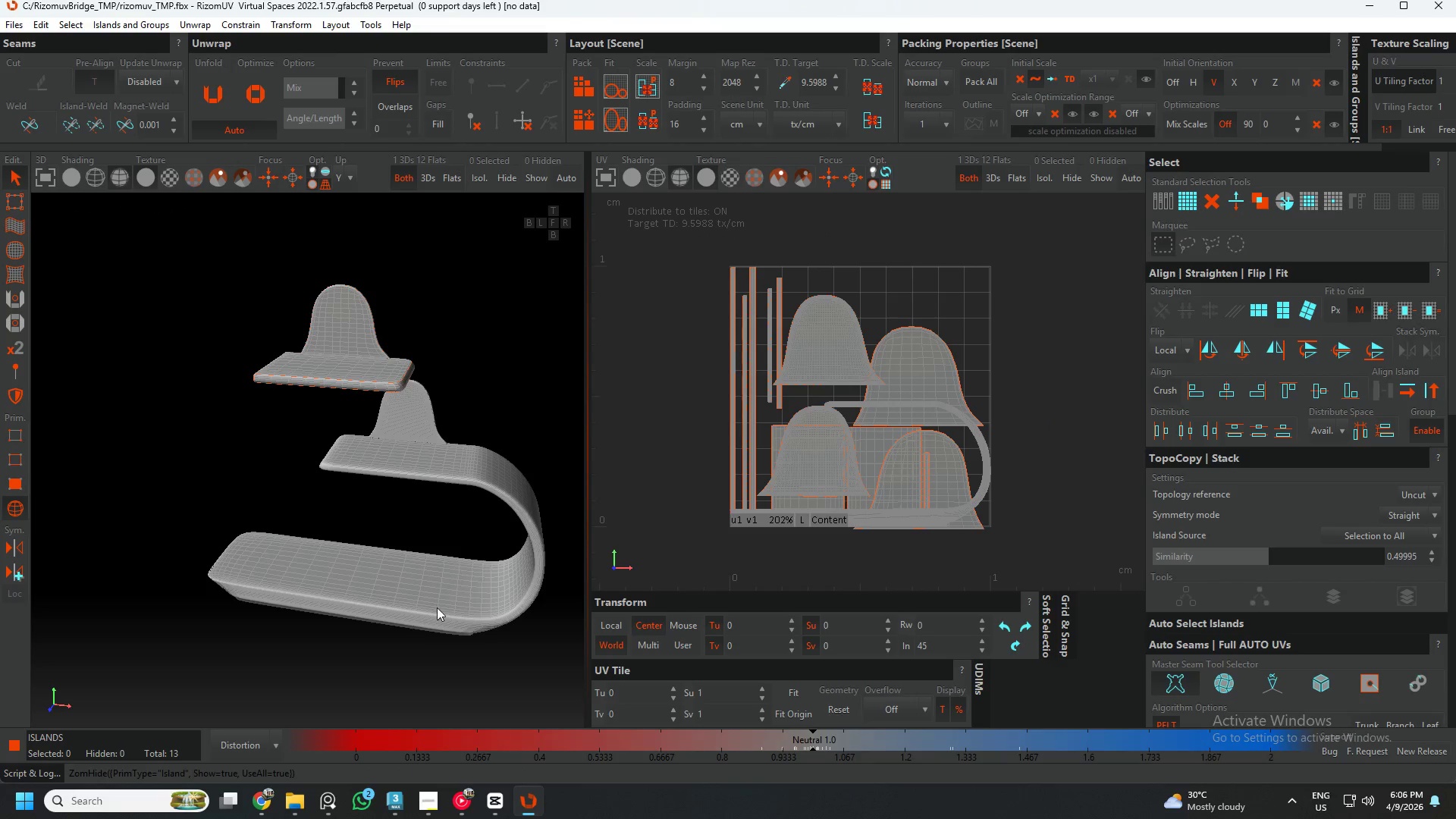 
left_click([436, 609])
 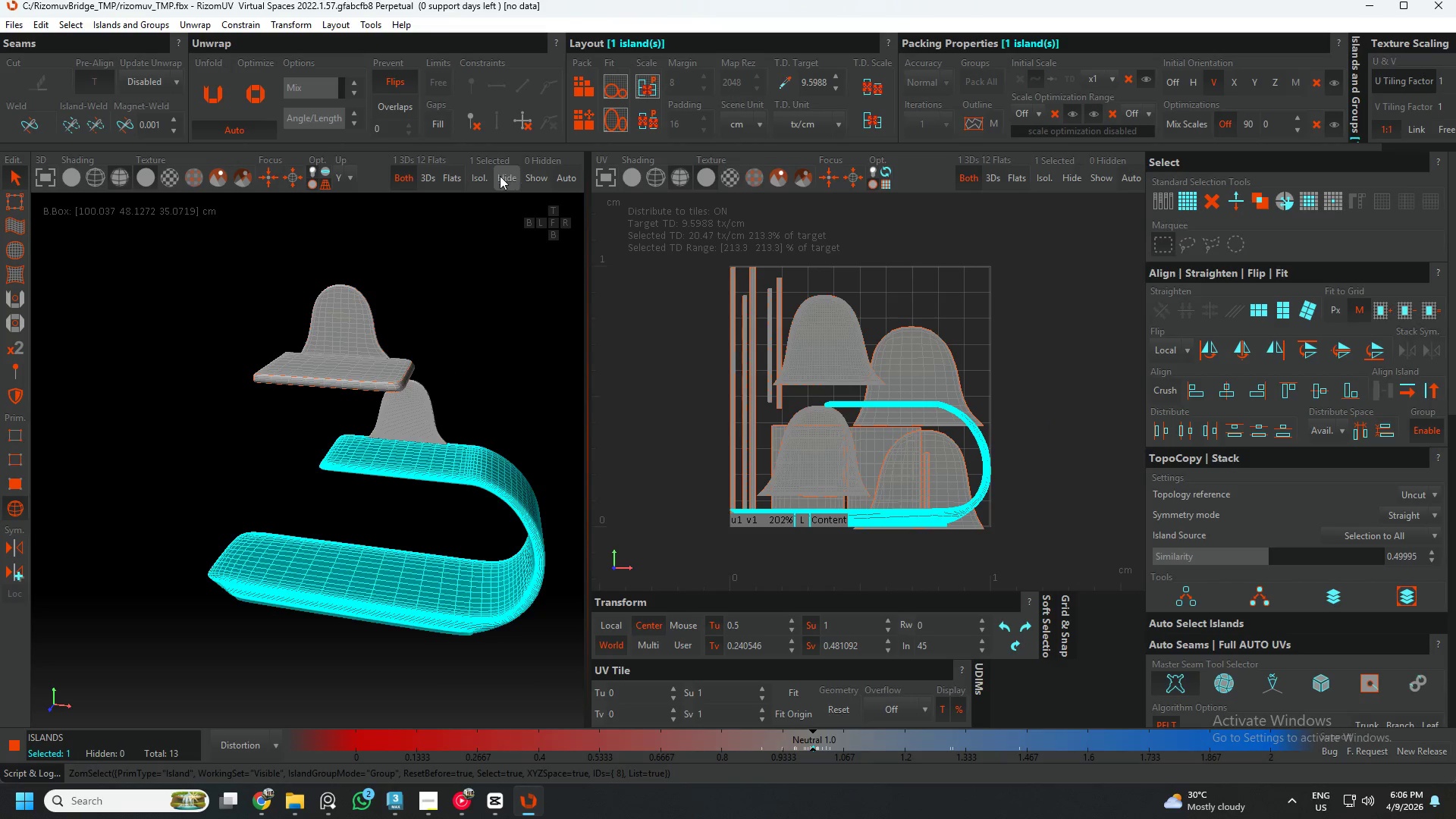 
left_click([479, 175])
 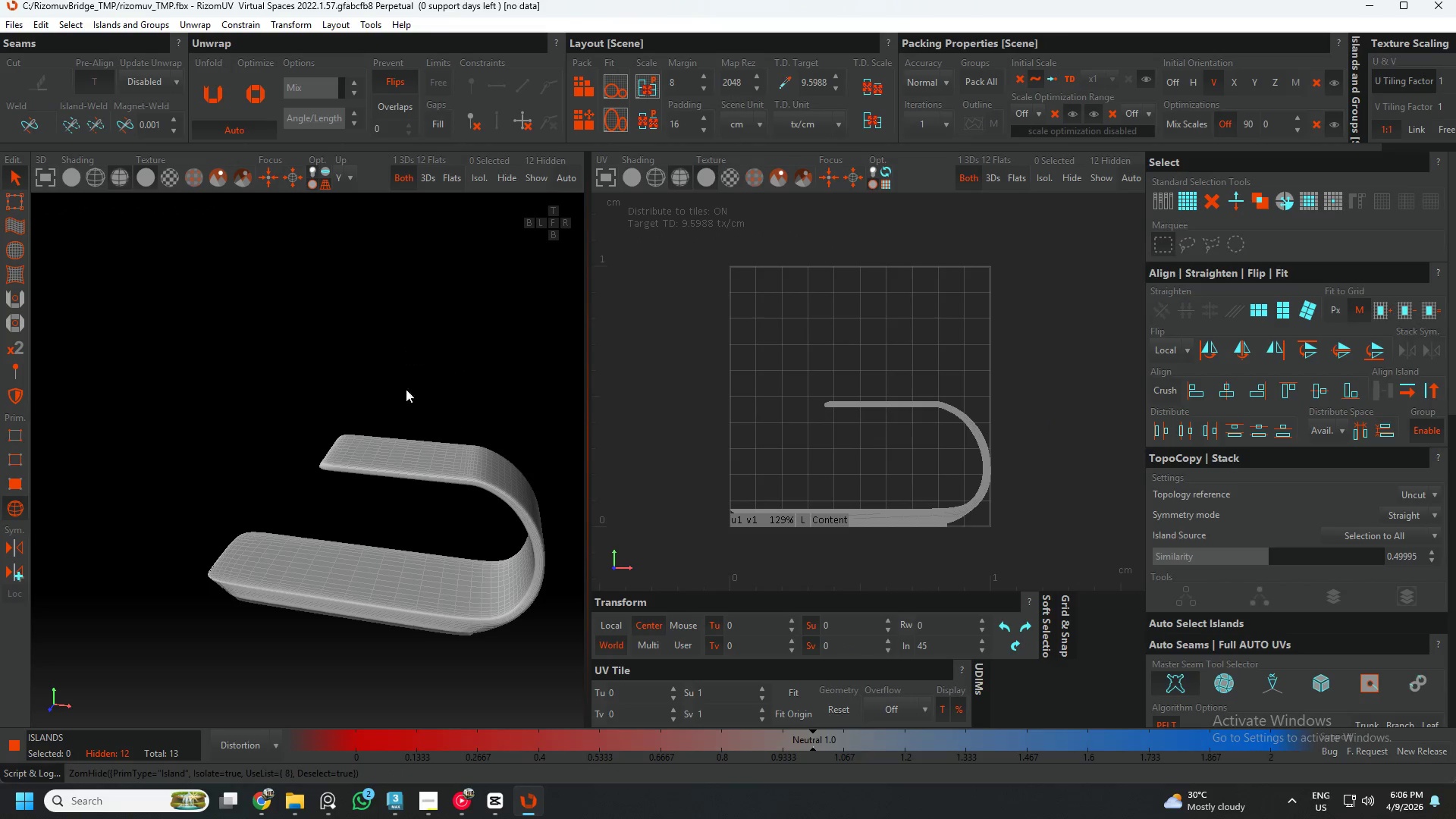 
hold_key(key=AltLeft, duration=0.56)
 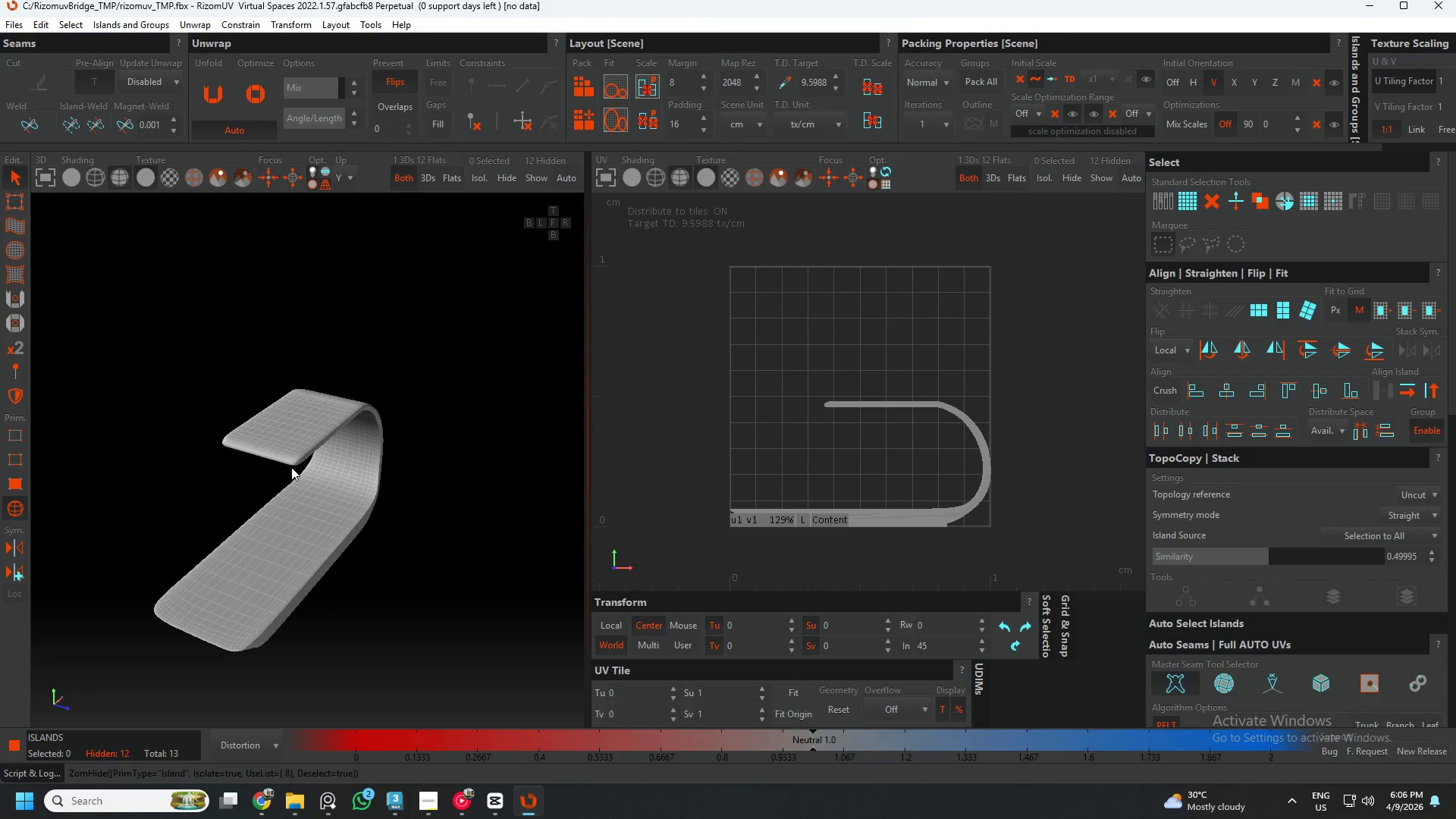 
scroll: coordinate [291, 470], scroll_direction: up, amount: 3.0
 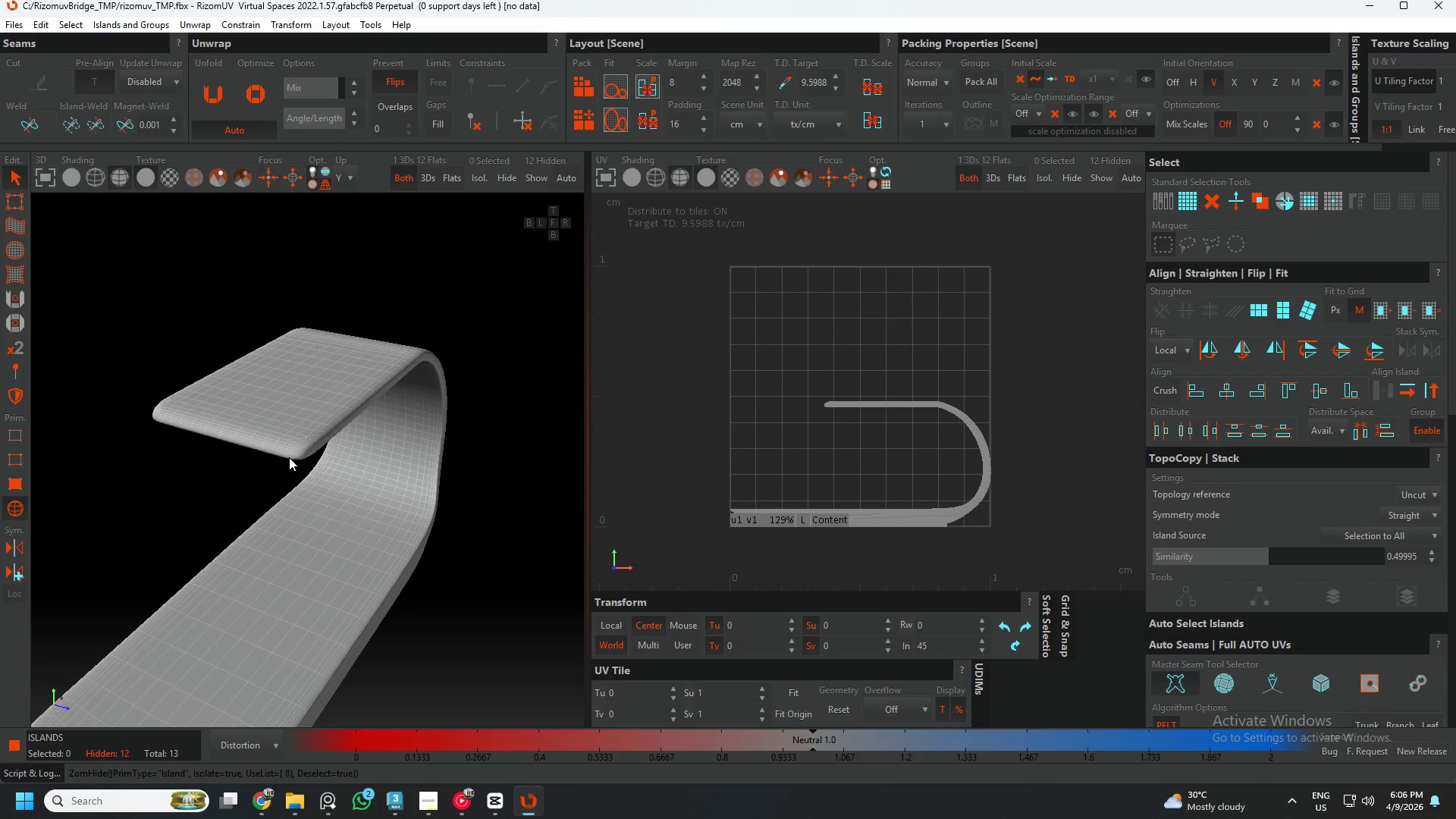 
key(F2)
 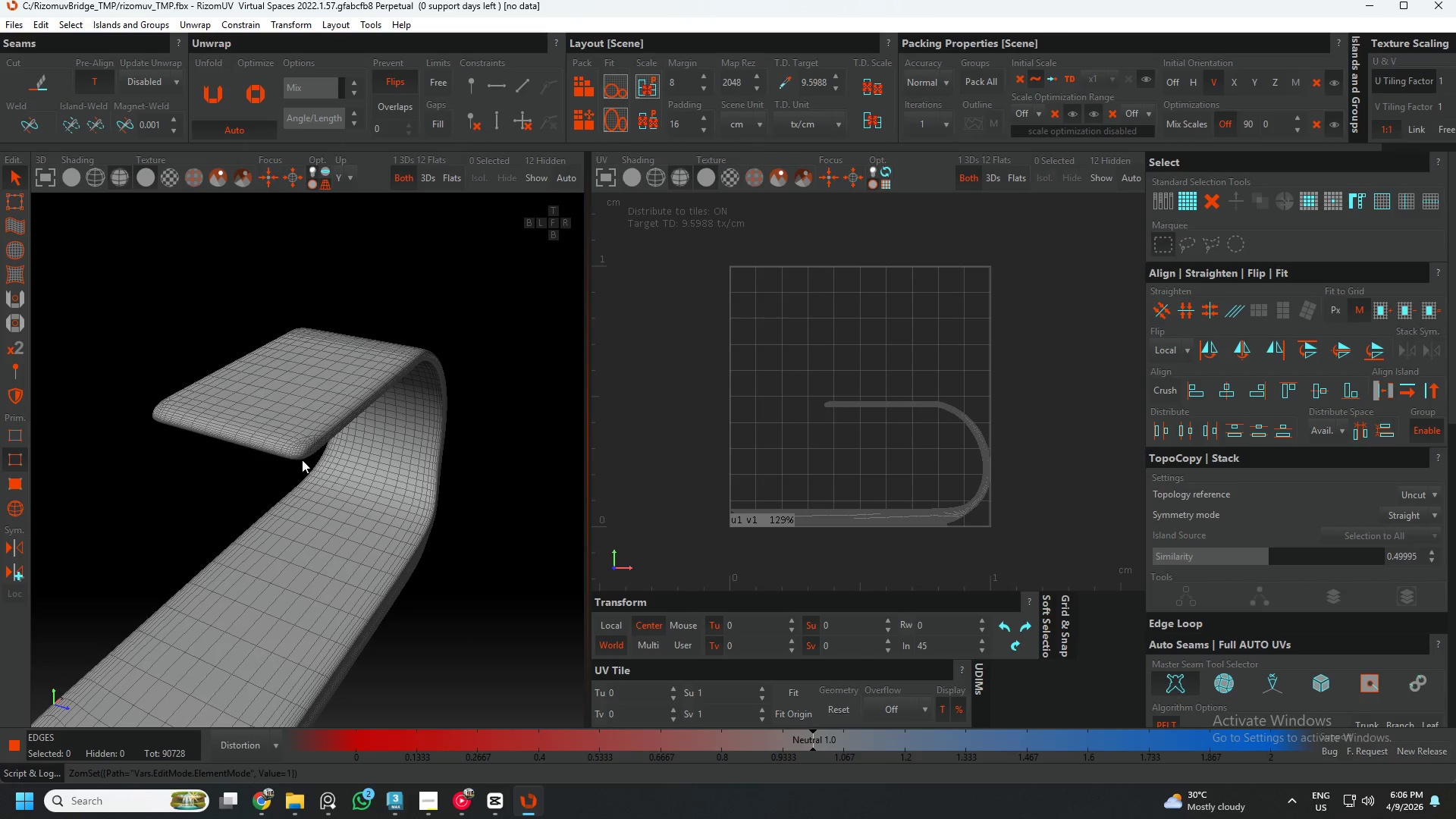 
hold_key(key=AltLeft, duration=0.47)
 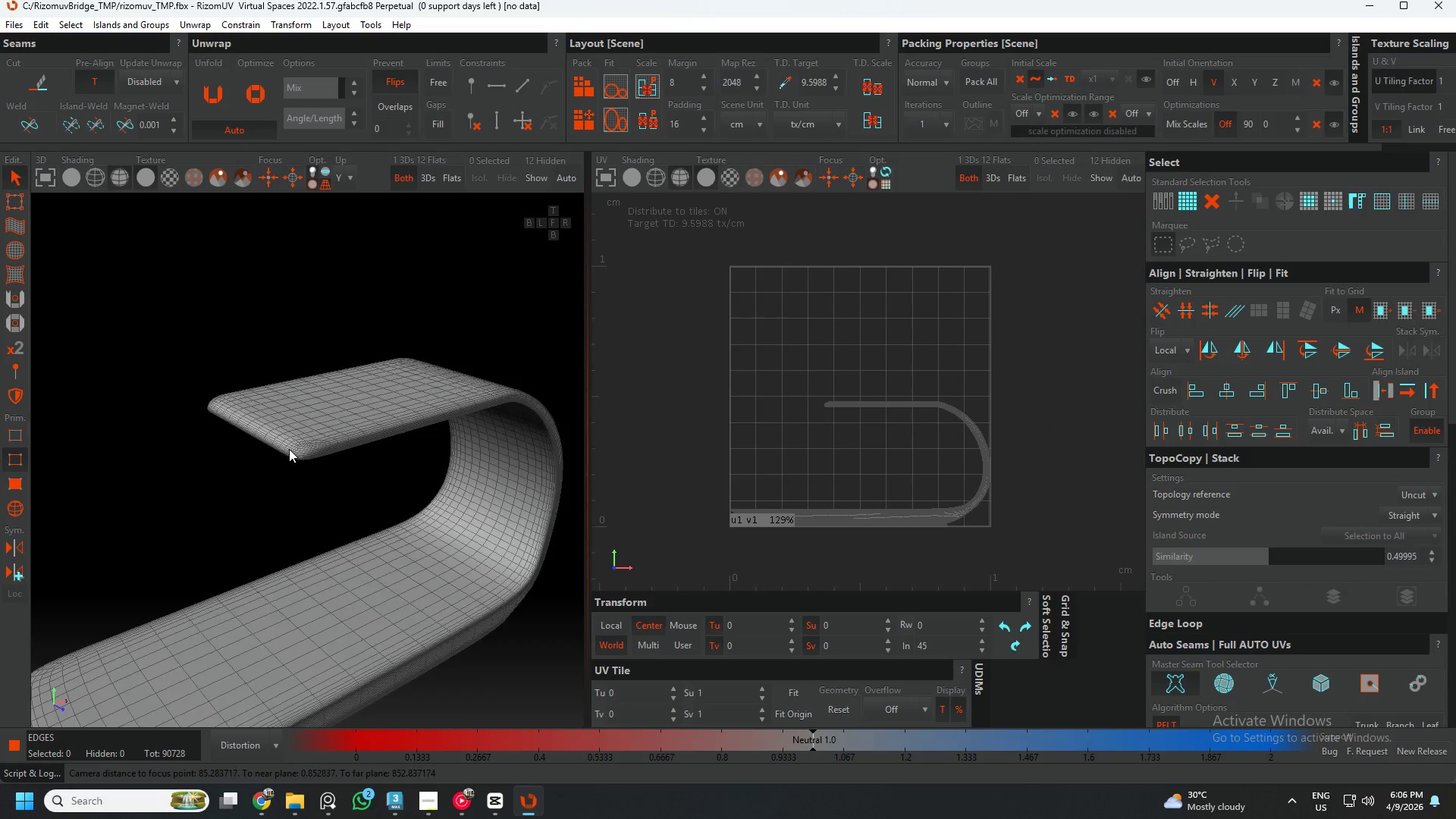 
scroll: coordinate [403, 429], scroll_direction: up, amount: 9.0
 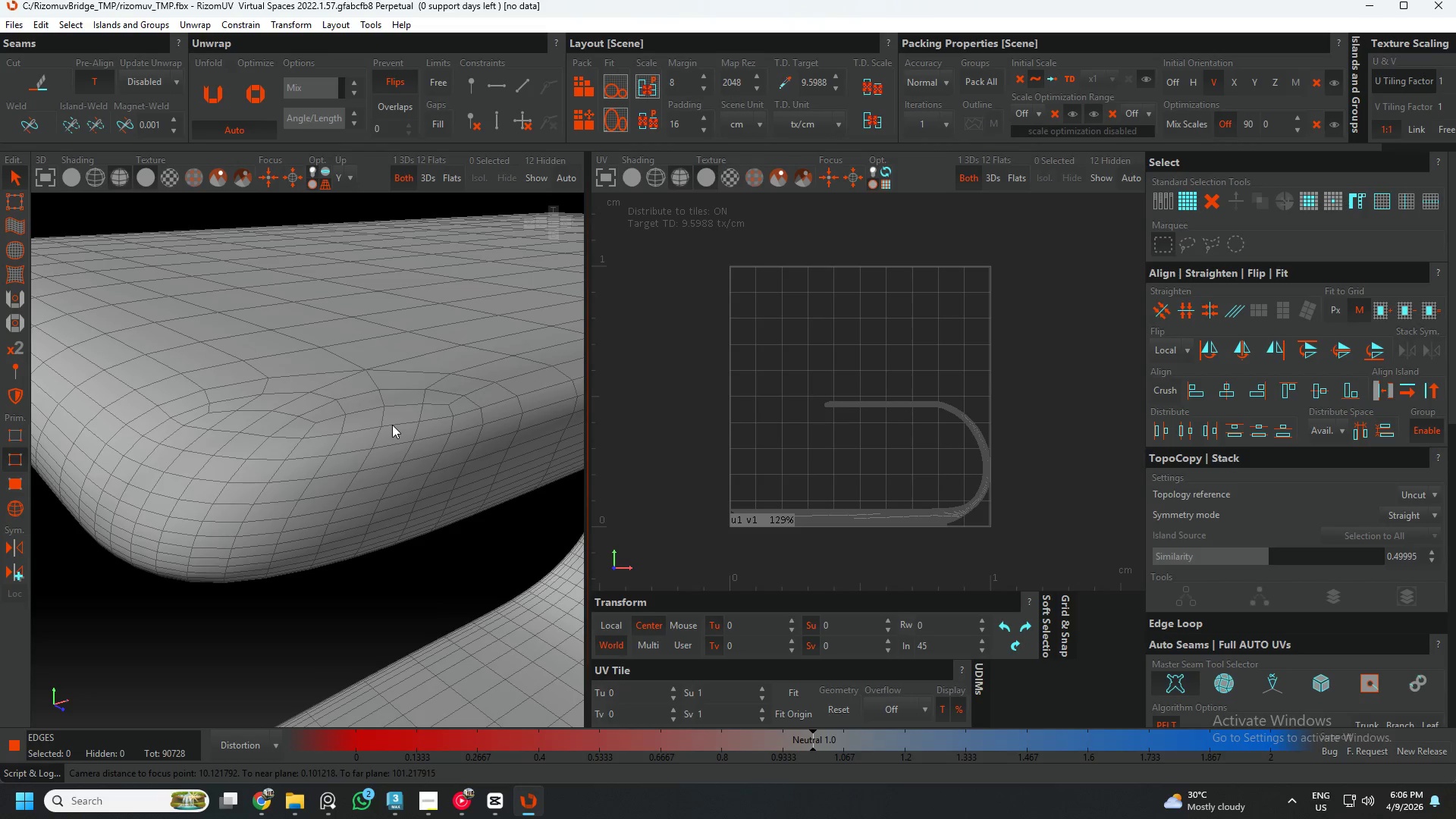 
double_click([391, 425])
 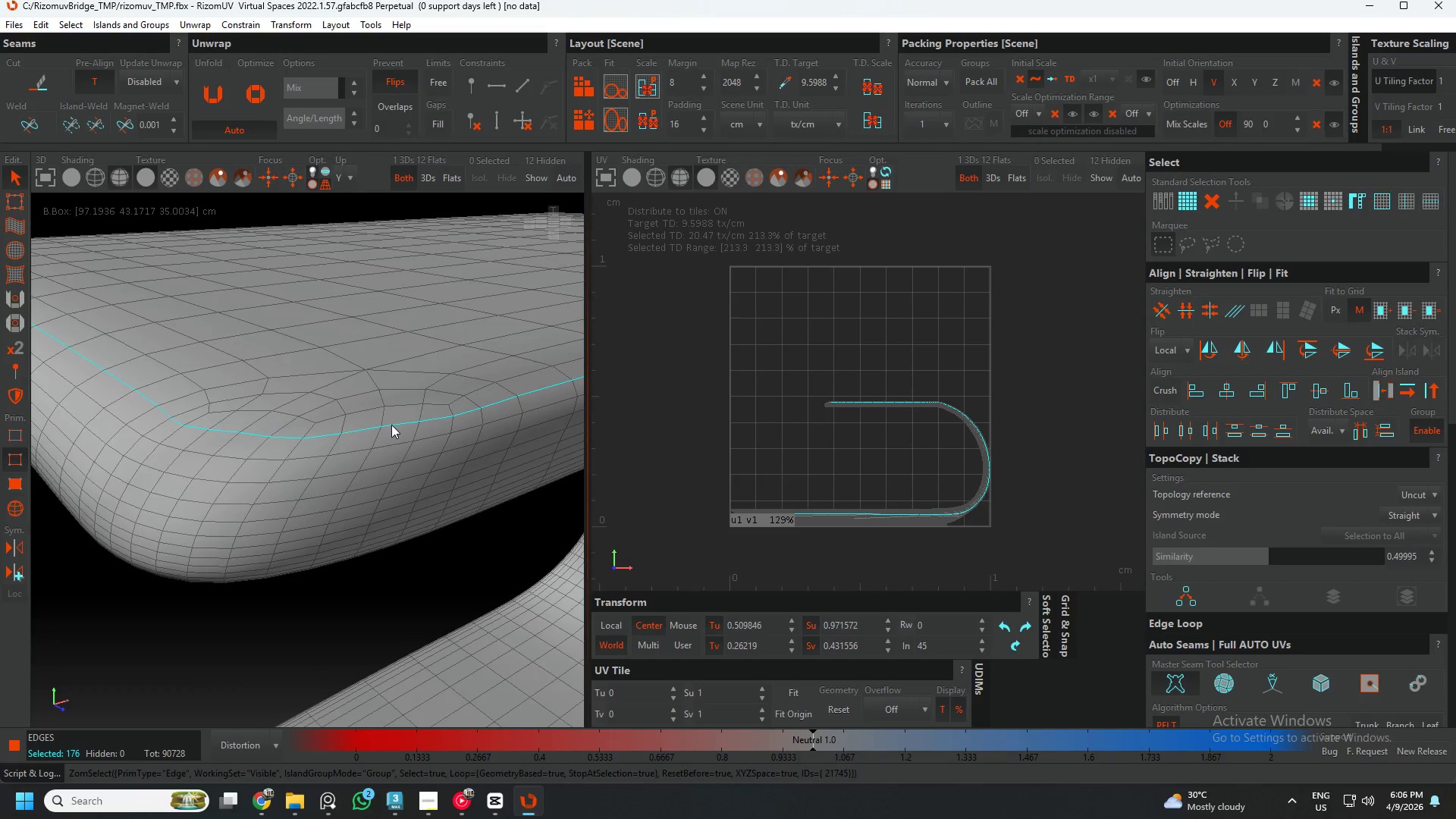 
scroll: coordinate [322, 450], scroll_direction: down, amount: 10.0
 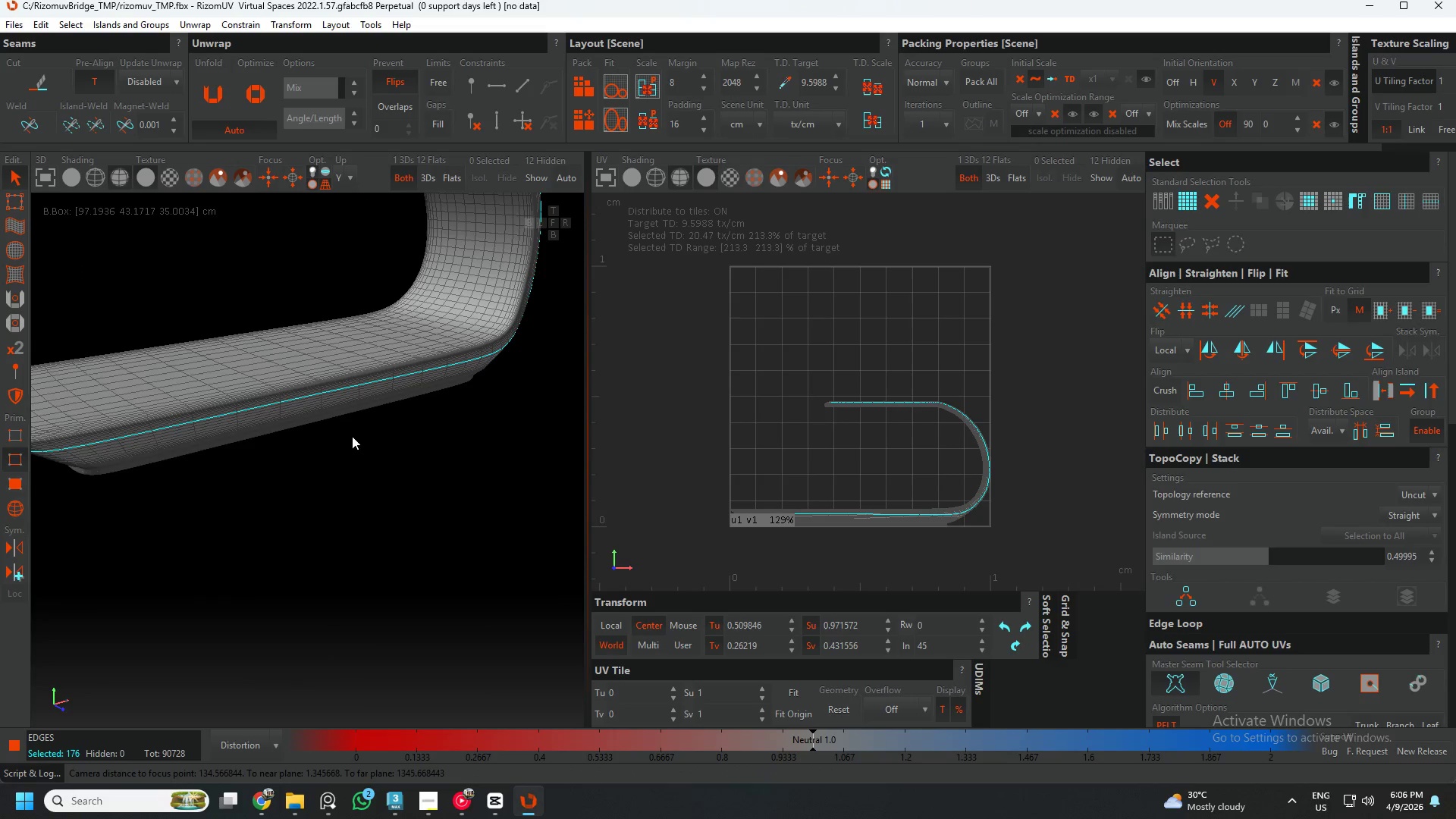 
hold_key(key=AltLeft, duration=0.8)
 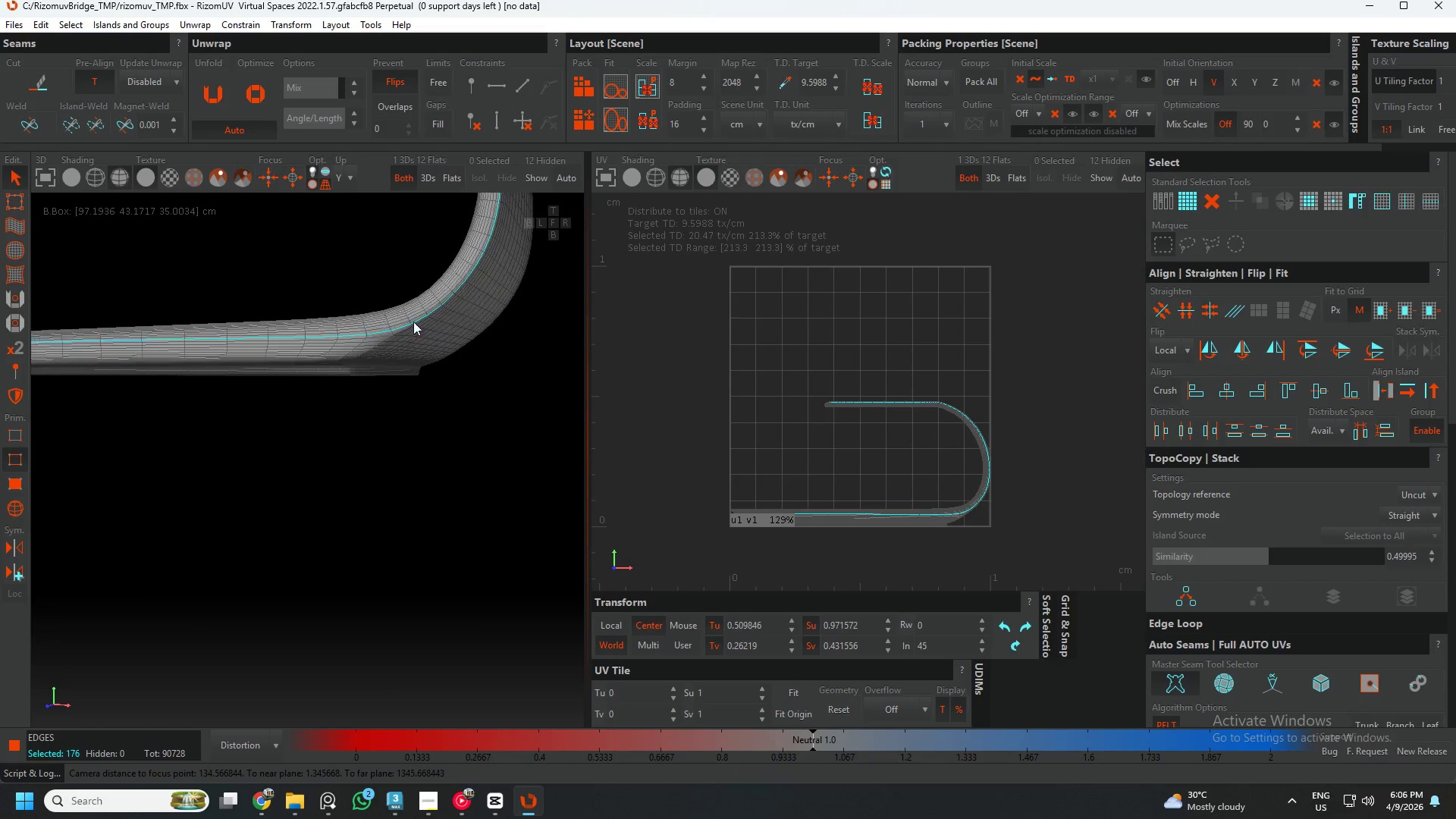 
hold_key(key=AltLeft, duration=1.73)
scroll: coordinate [416, 334], scroll_direction: up, amount: 5.0
 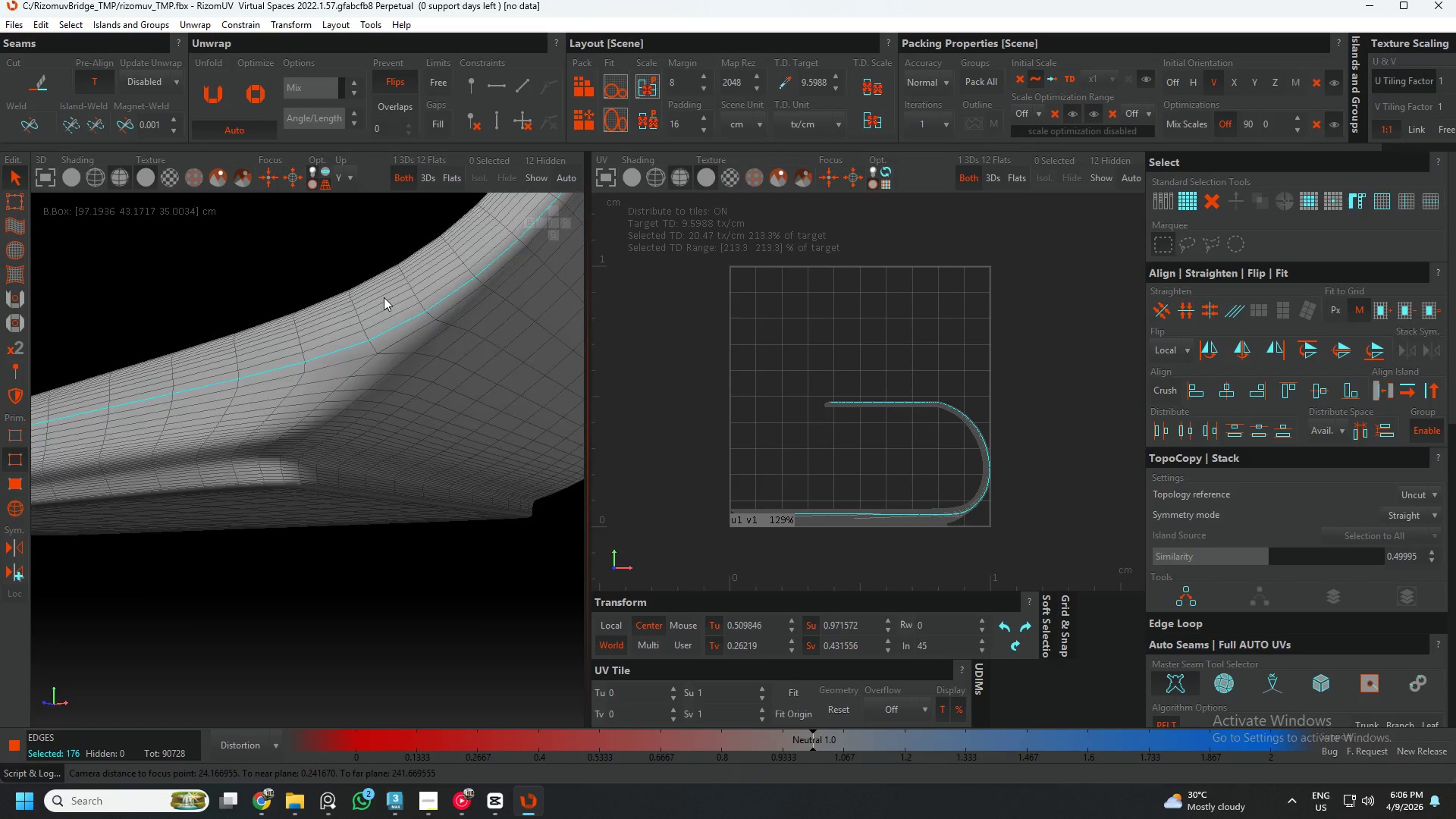 
hold_key(key=AltLeft, duration=0.36)
 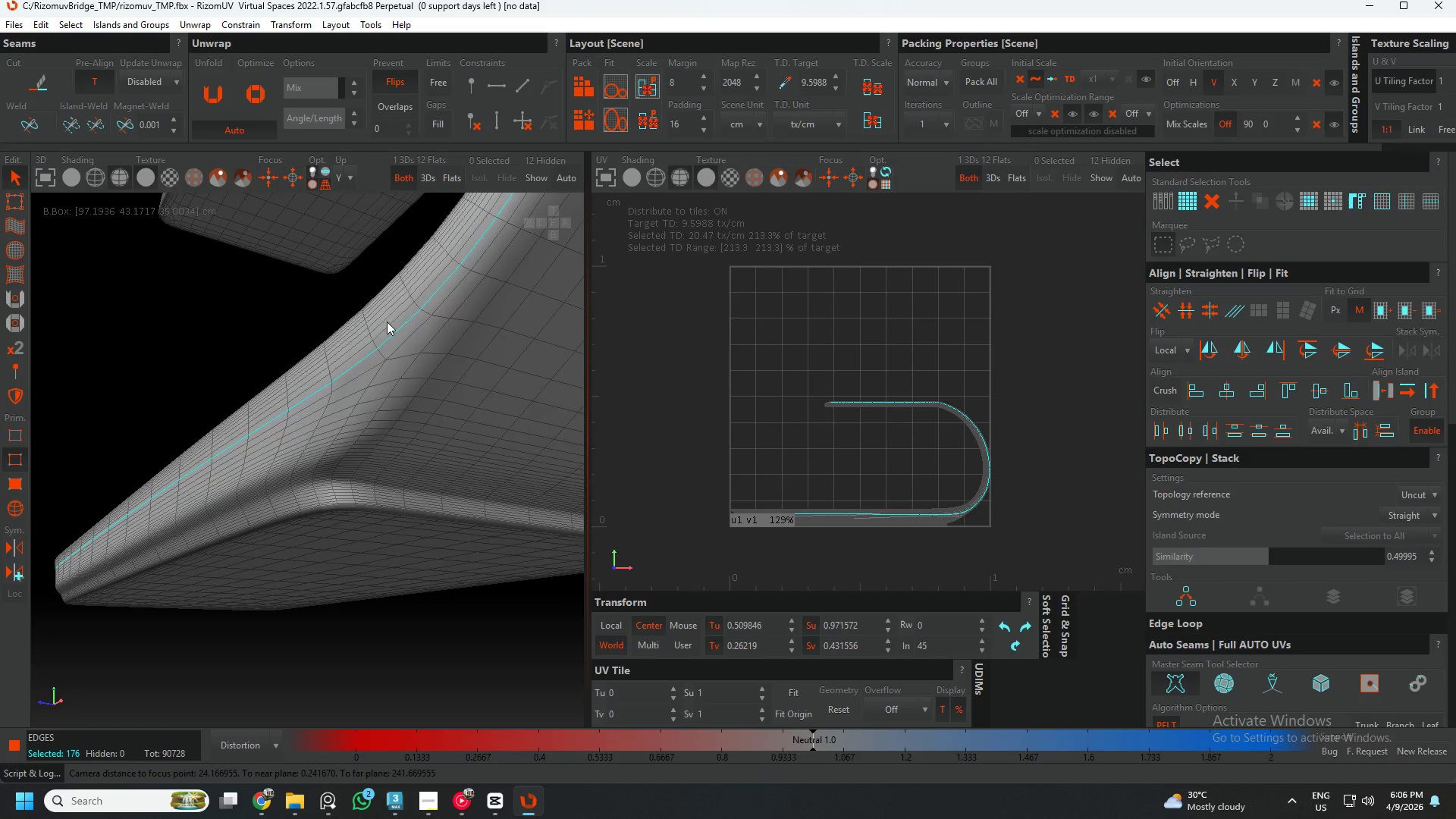 
scroll: coordinate [397, 353], scroll_direction: up, amount: 3.0
 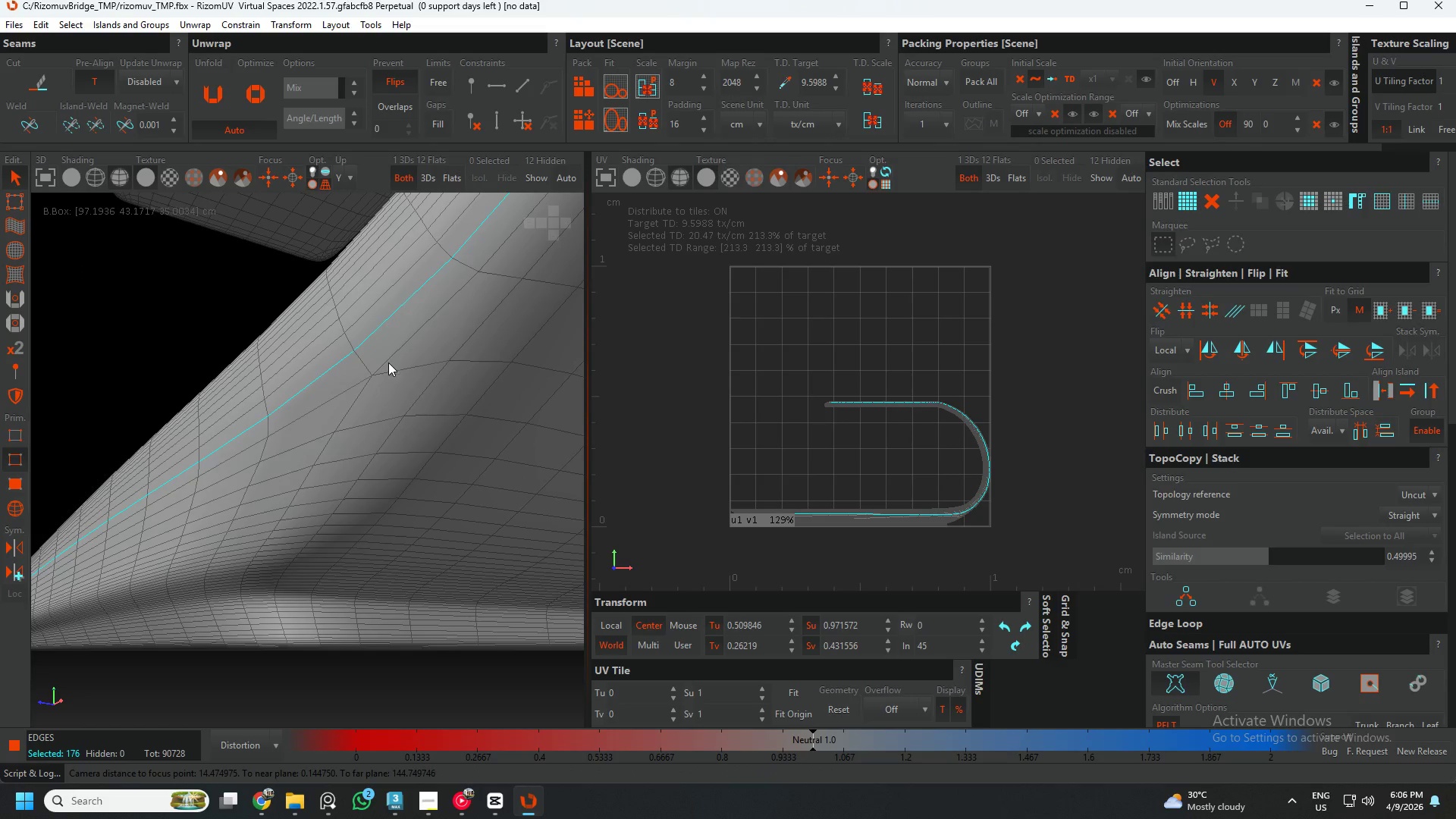 
double_click([388, 362])
 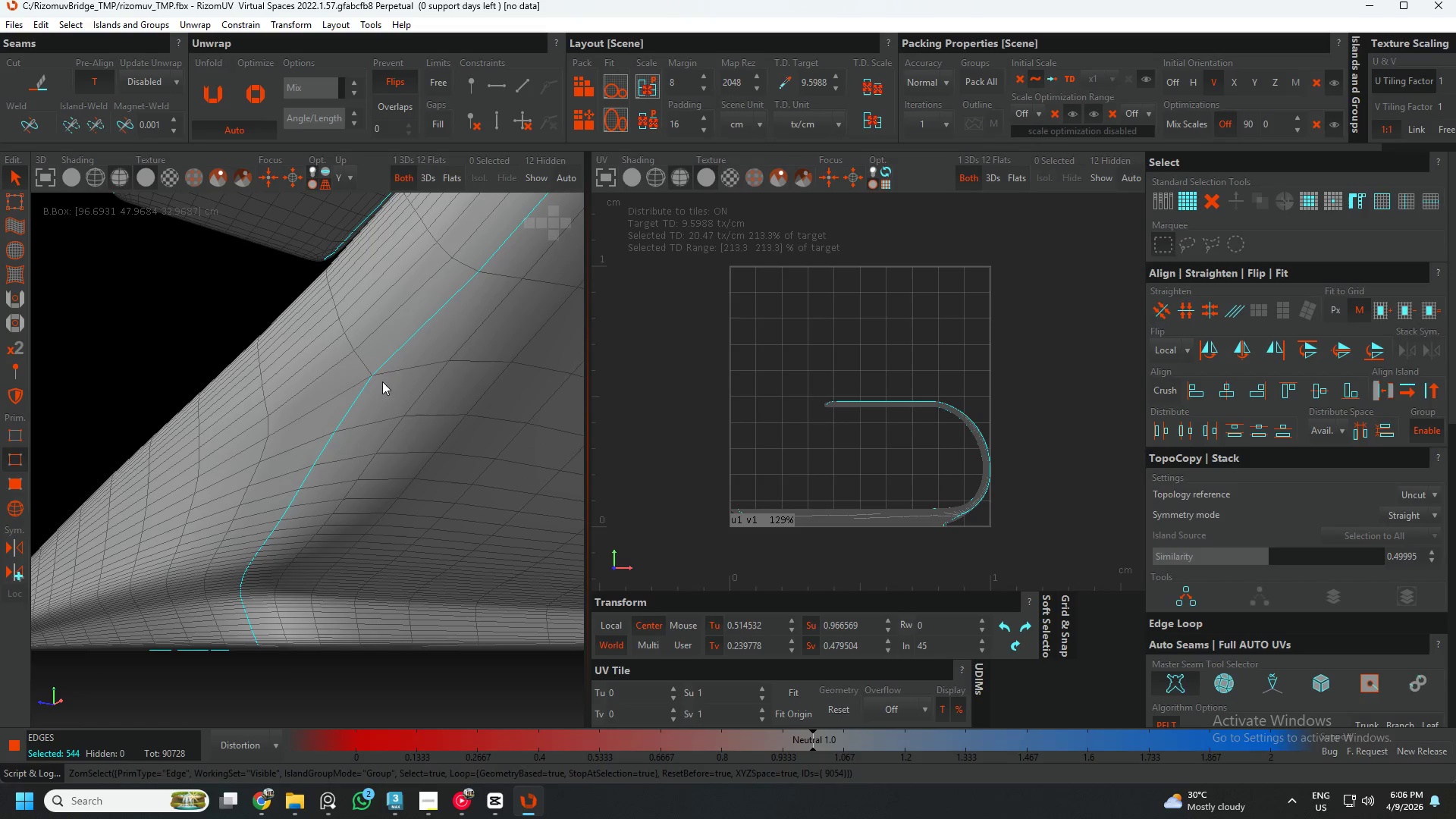 
key(Alt+Control+ControlLeft)
 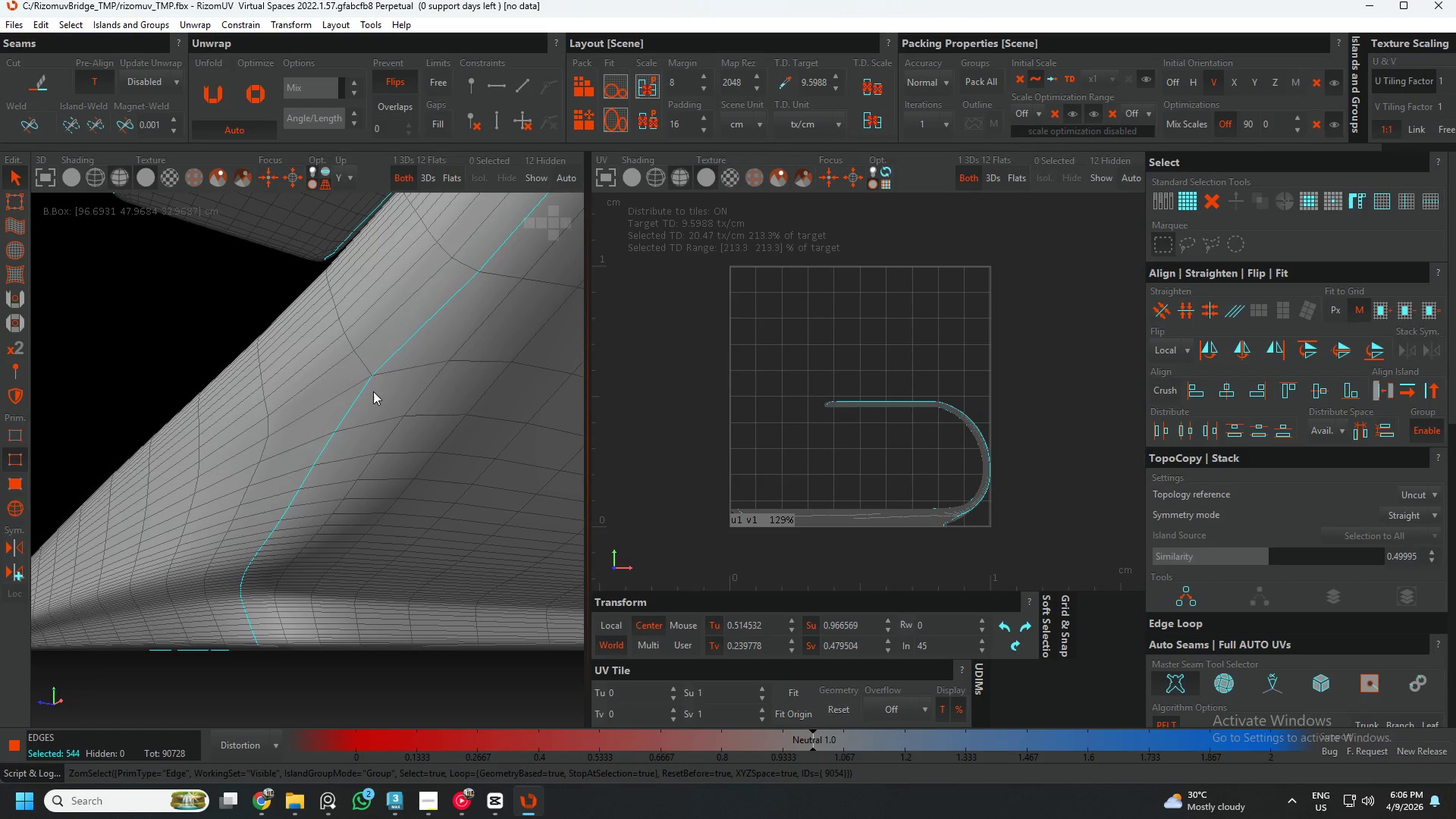 
key(Alt+Control+ControlLeft)
 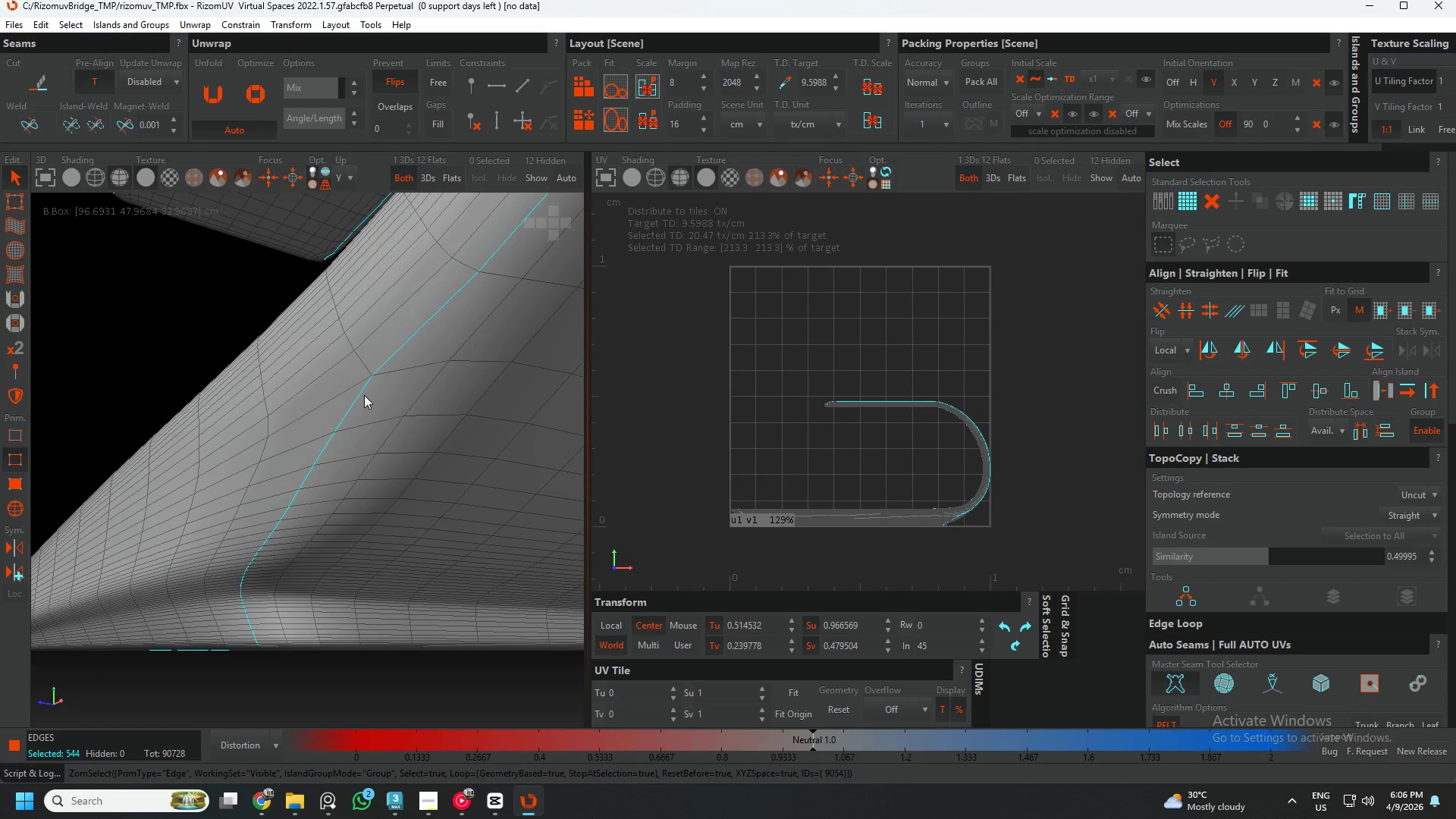 
key(Alt+AltLeft)
 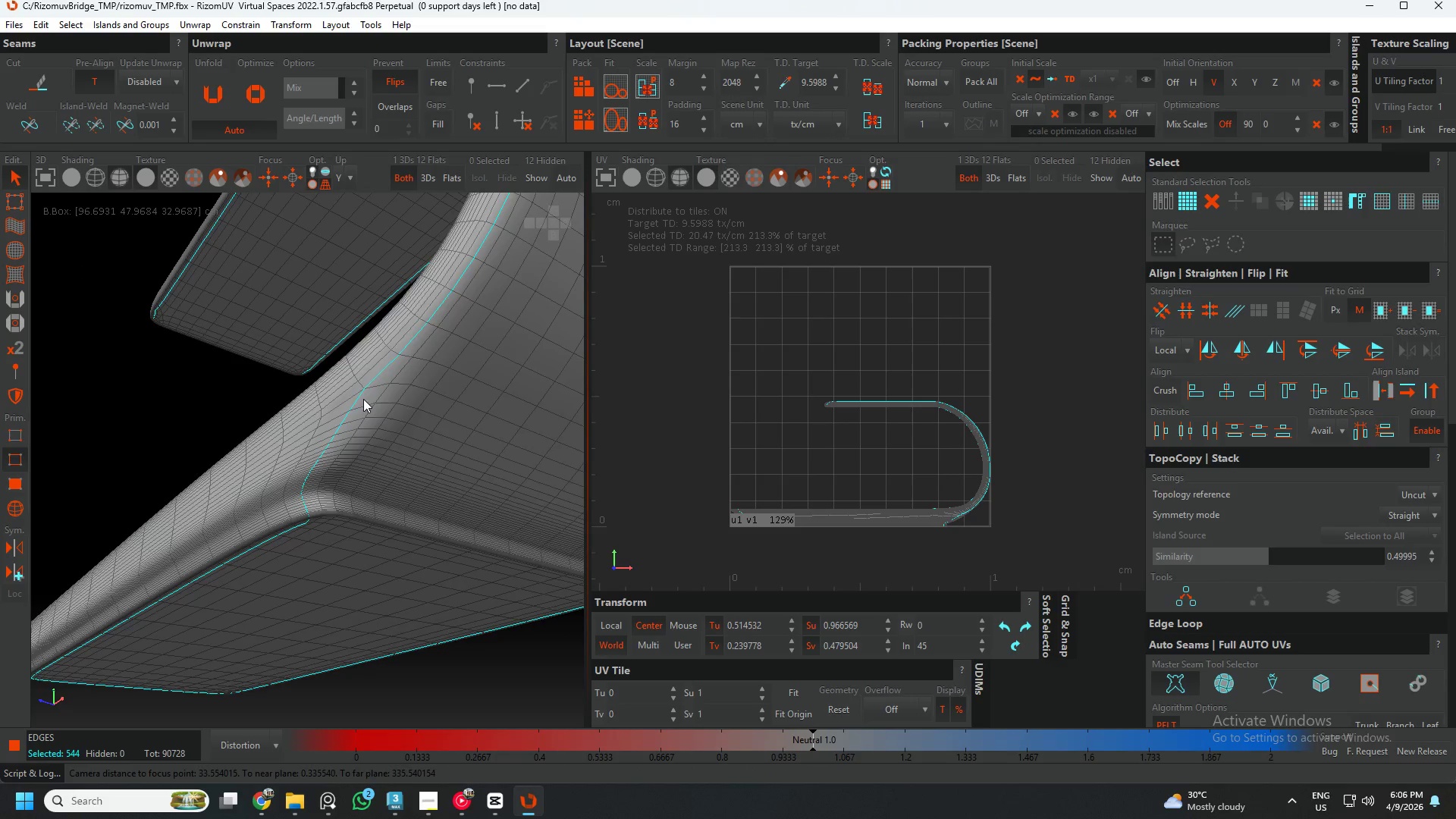 
scroll: coordinate [359, 397], scroll_direction: down, amount: 5.0
 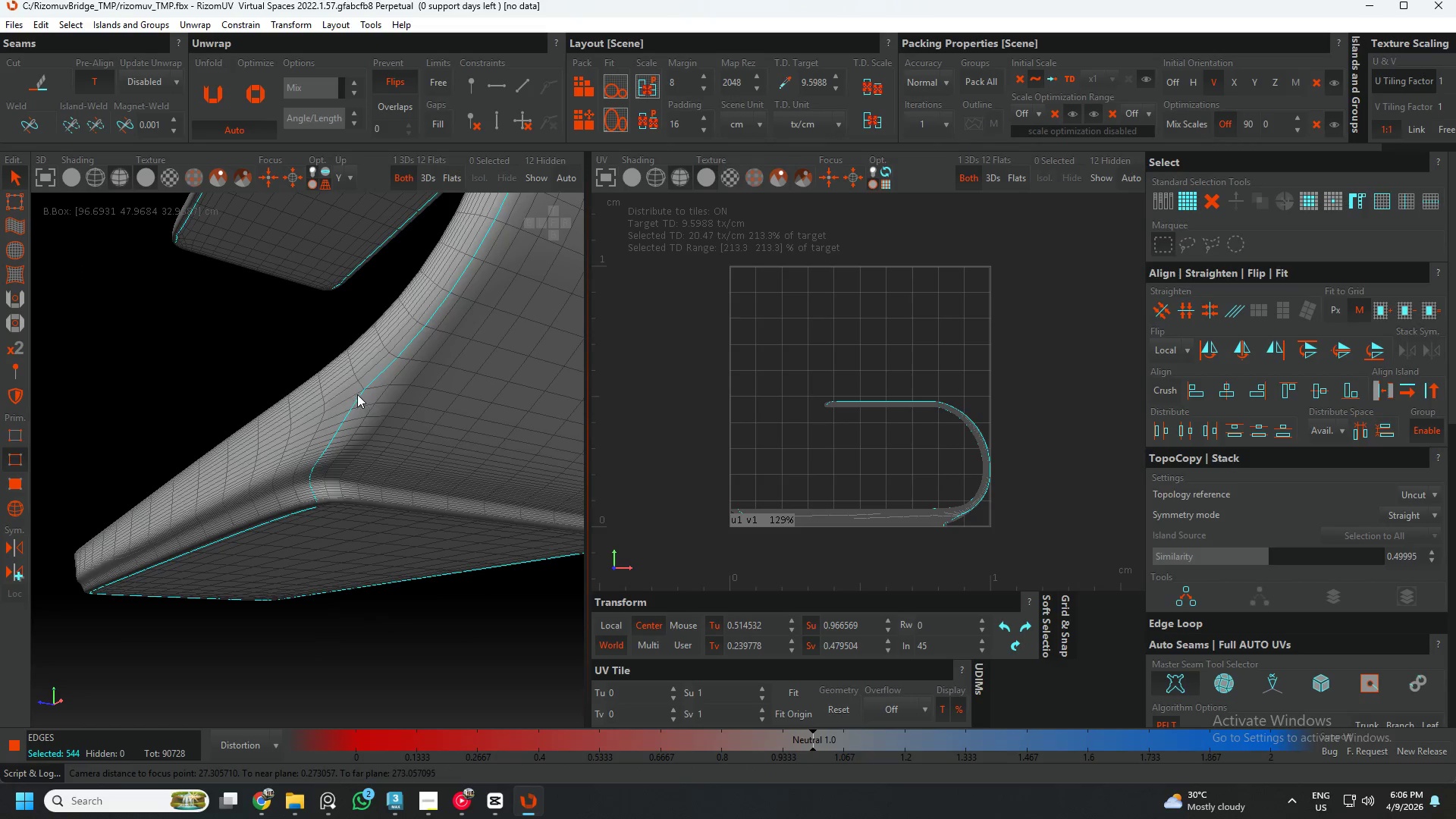 
scroll: coordinate [316, 561], scroll_direction: up, amount: 8.0
 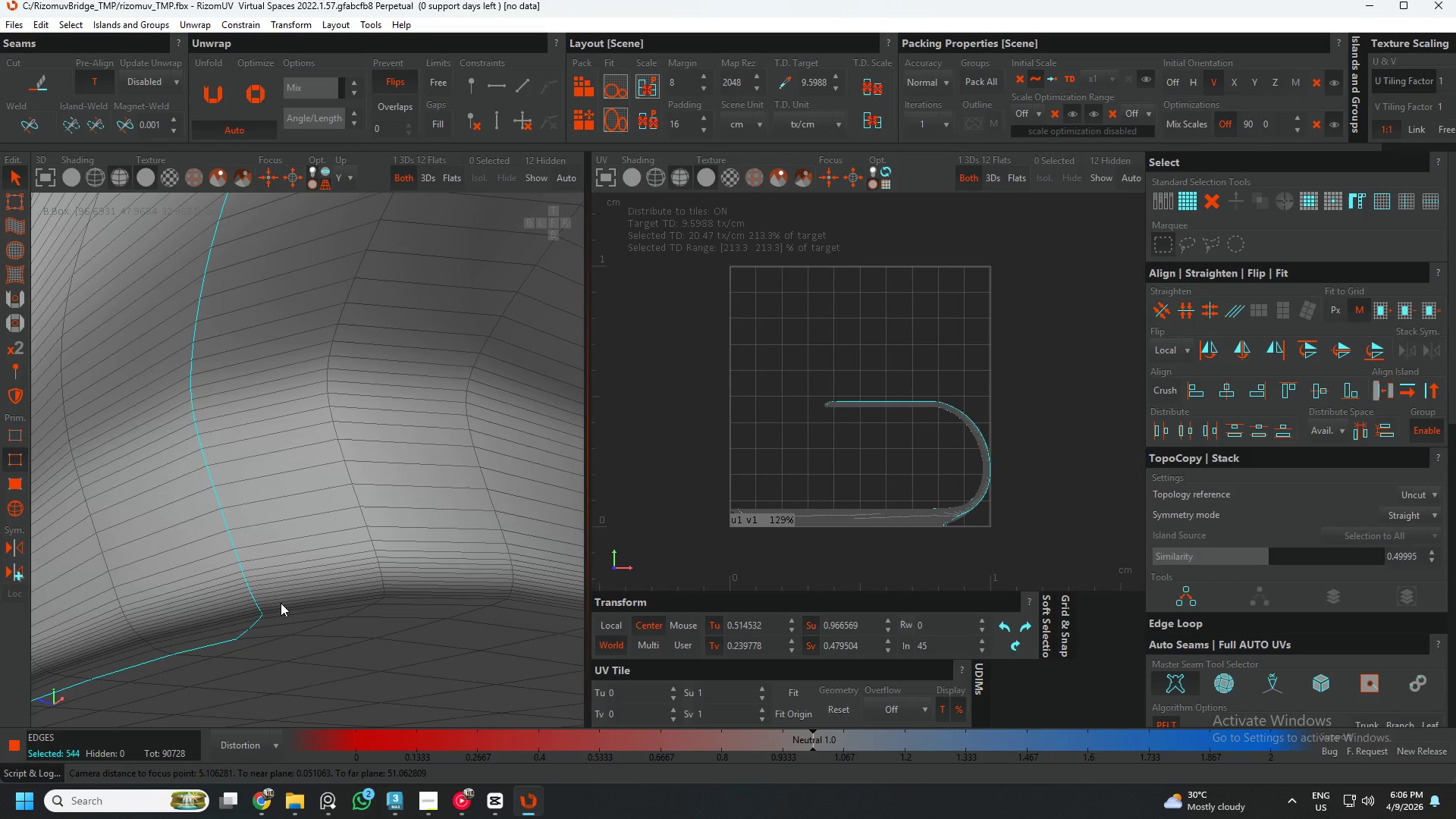 
double_click([281, 603])
 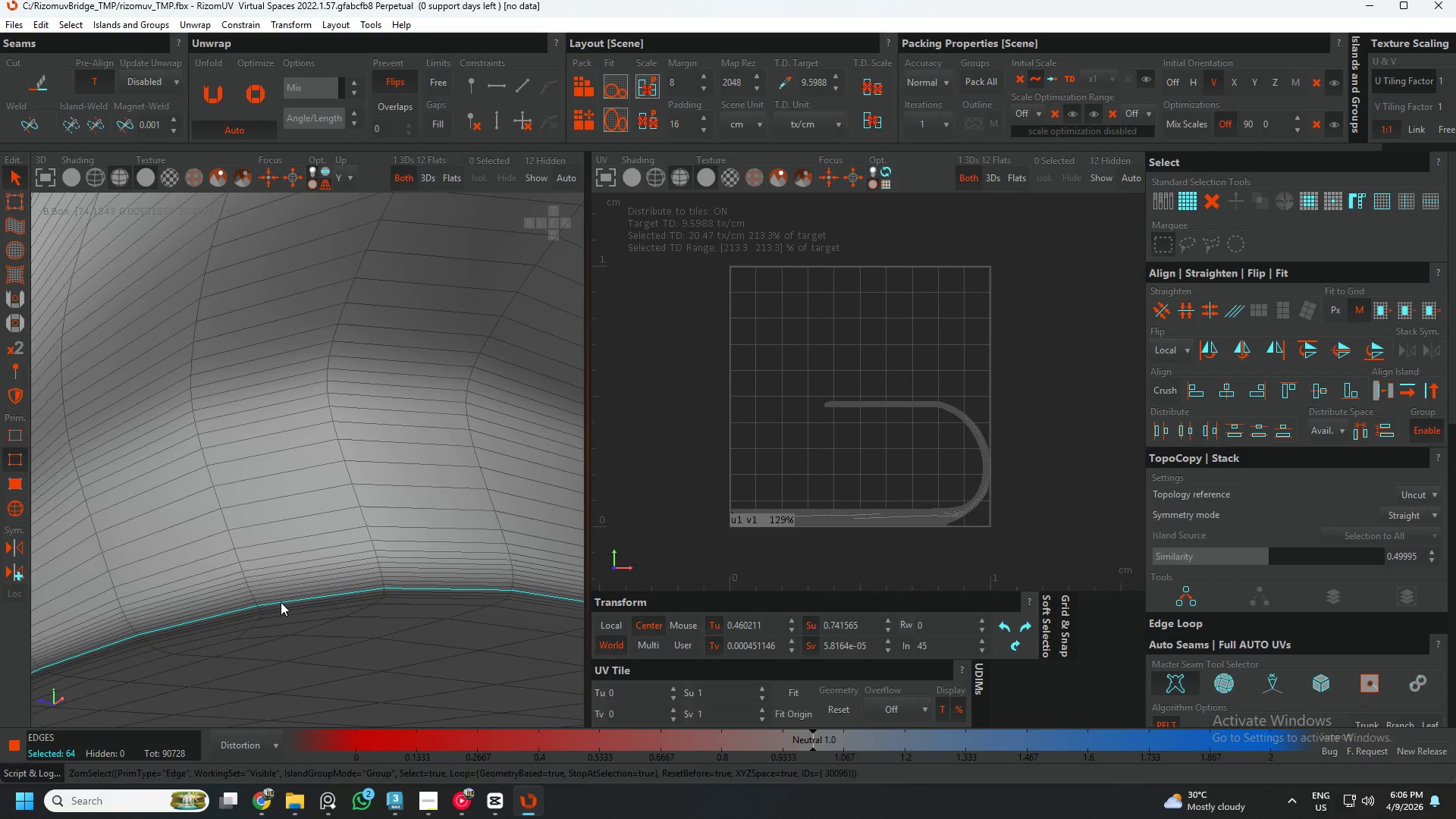 
hold_key(key=AltLeft, duration=0.36)
 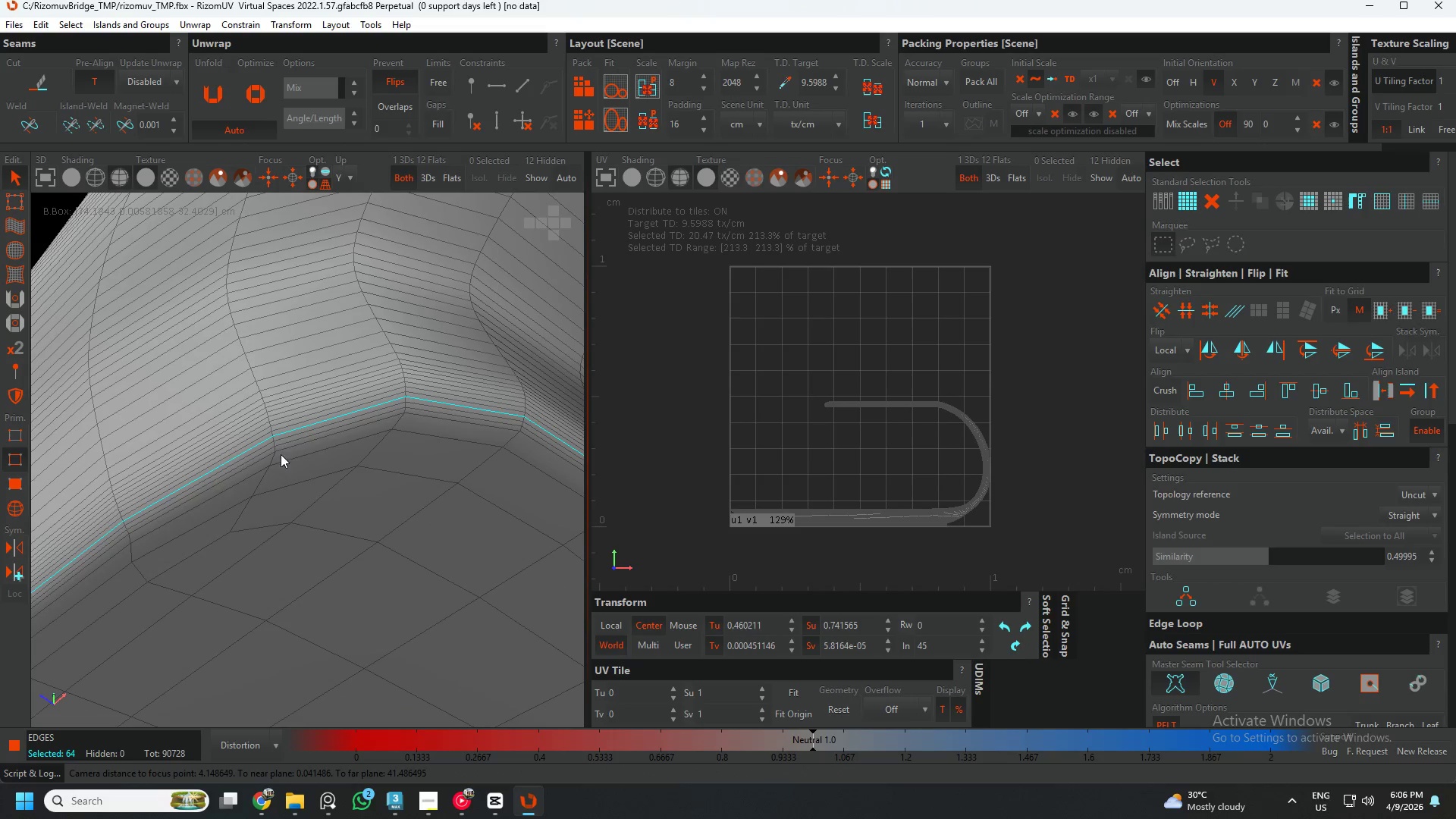 
left_click([301, 432])
 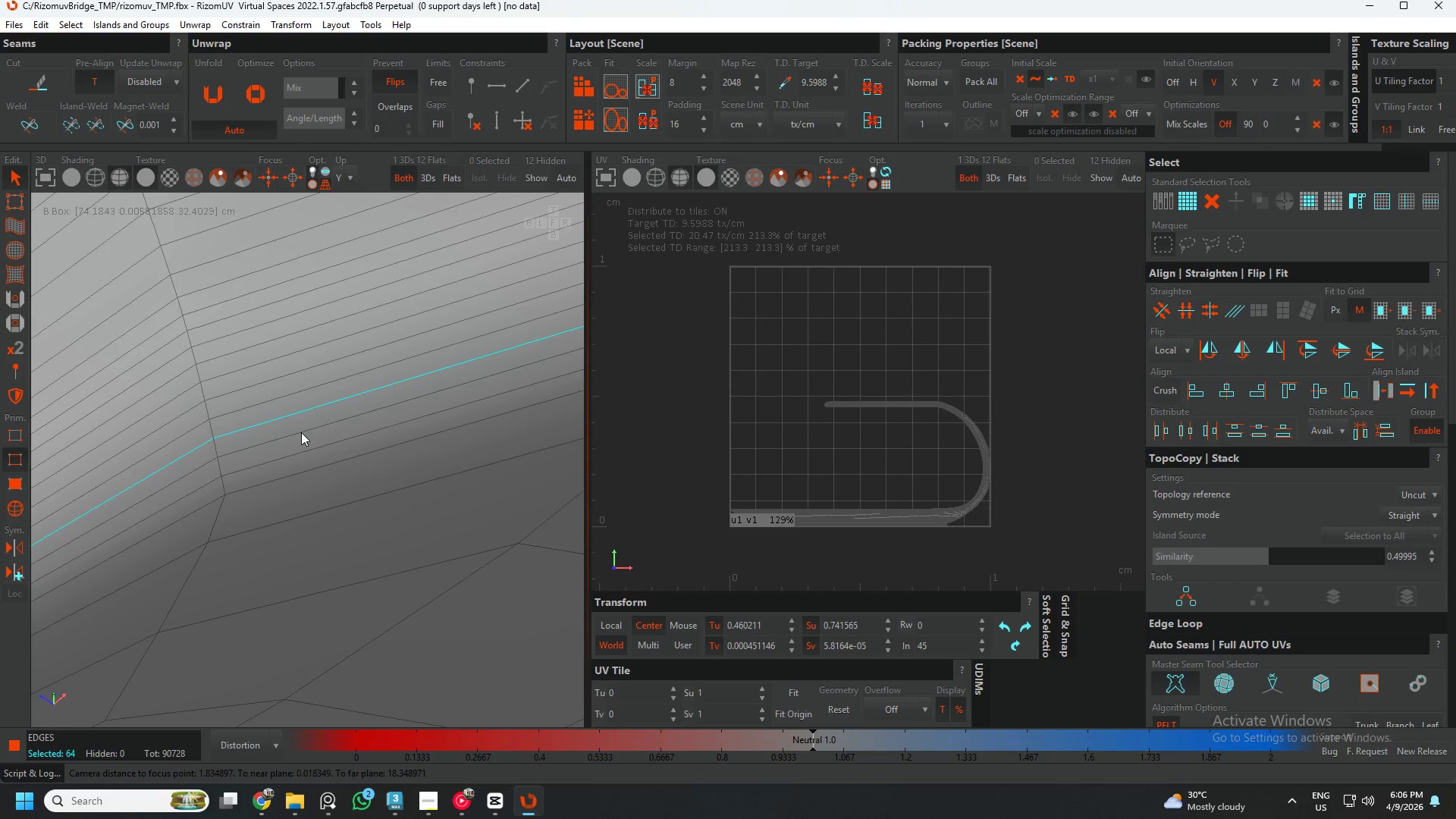 
scroll: coordinate [301, 432], scroll_direction: up, amount: 5.0
 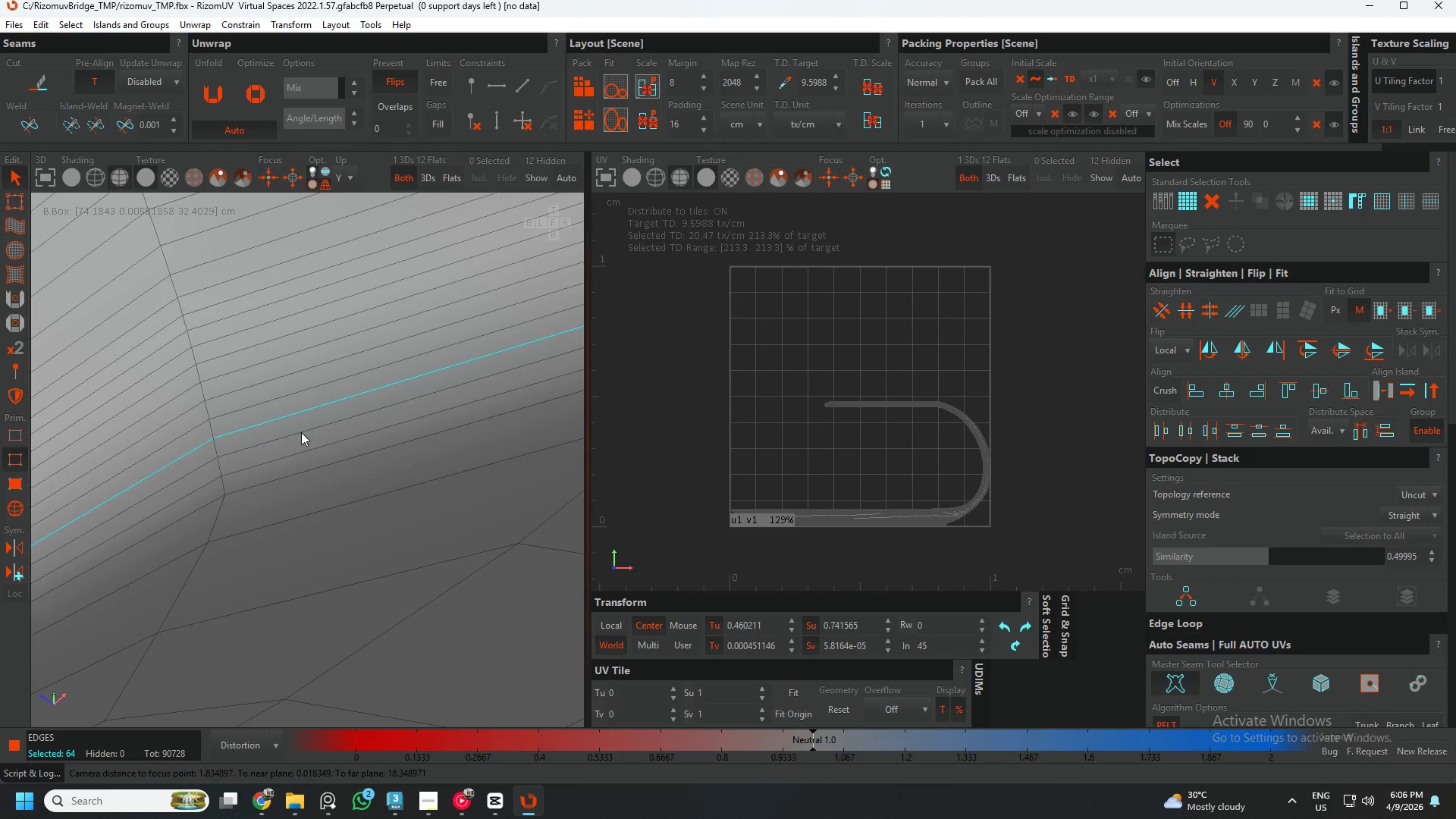 
double_click([301, 432])
 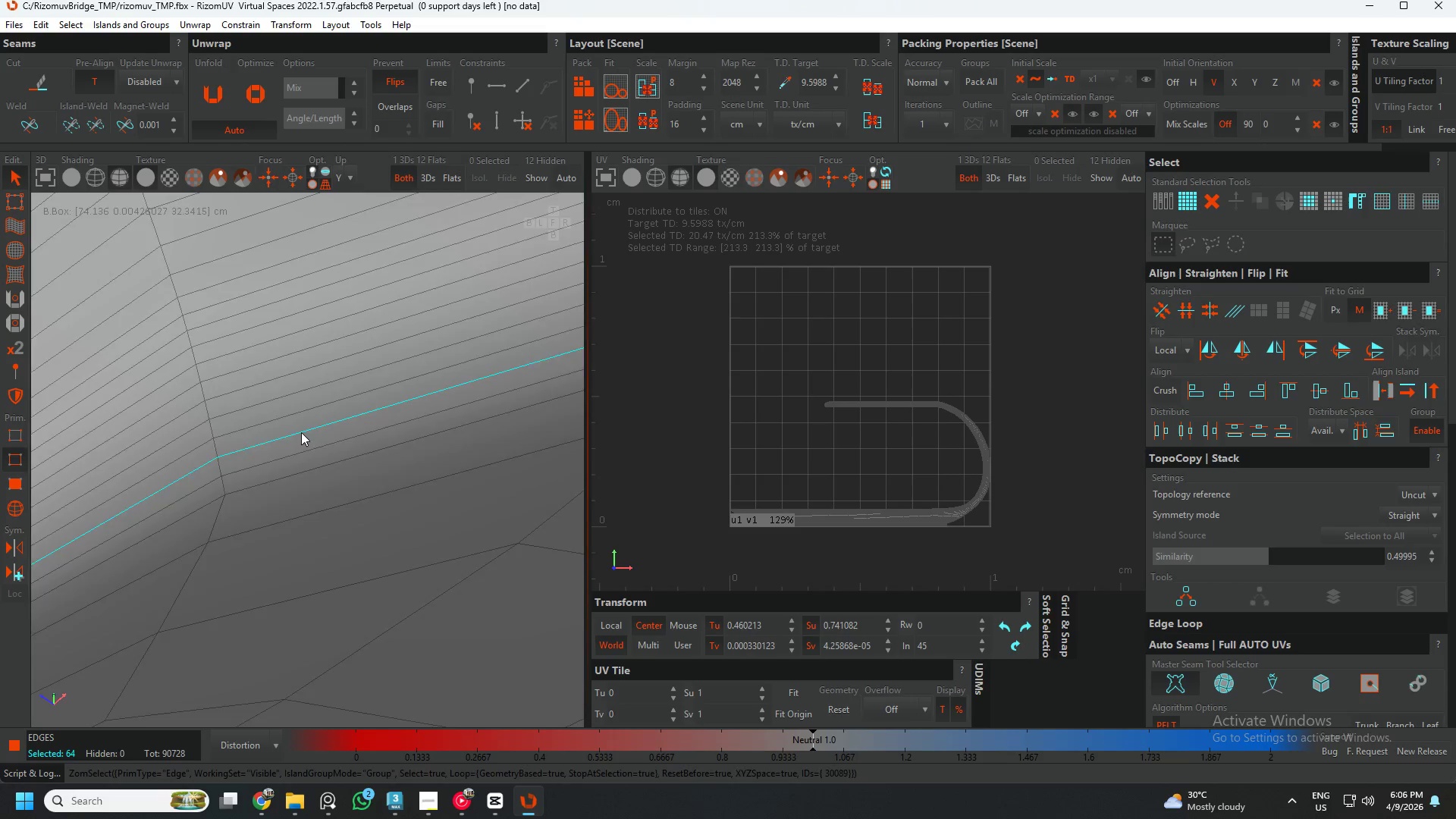 
key(C)
 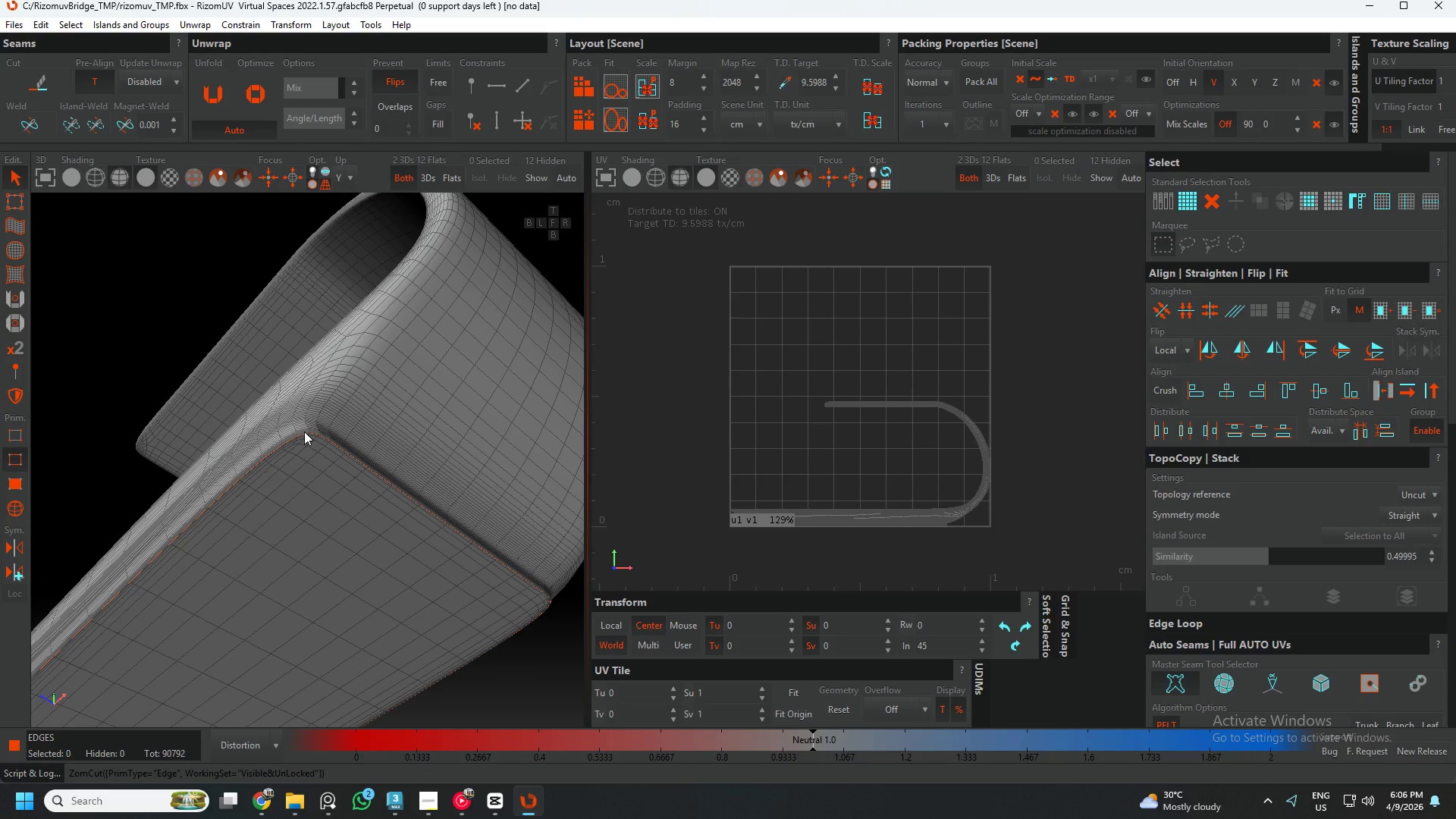 
scroll: coordinate [299, 436], scroll_direction: down, amount: 18.0
 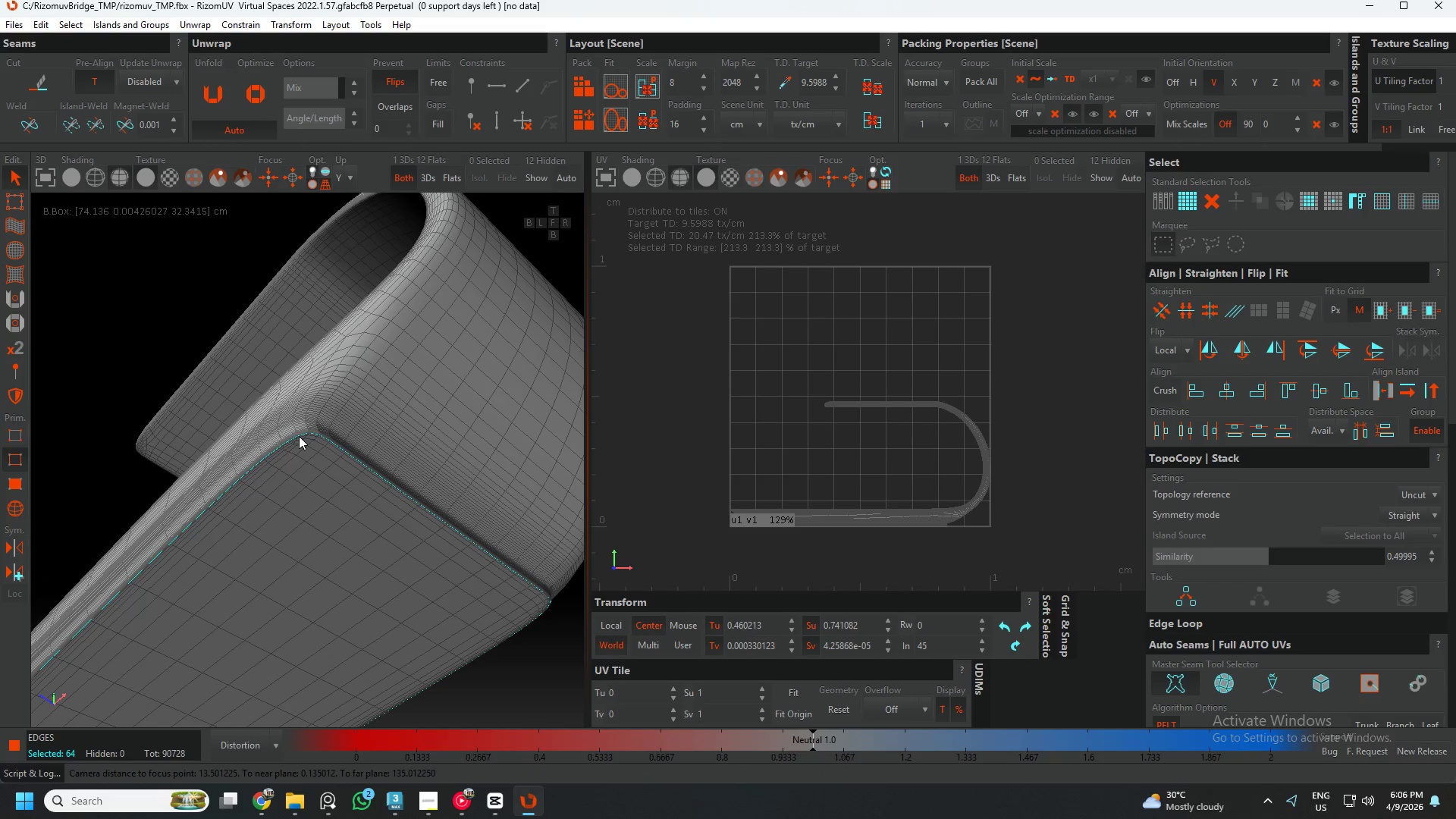 
hold_key(key=AltLeft, duration=0.53)
 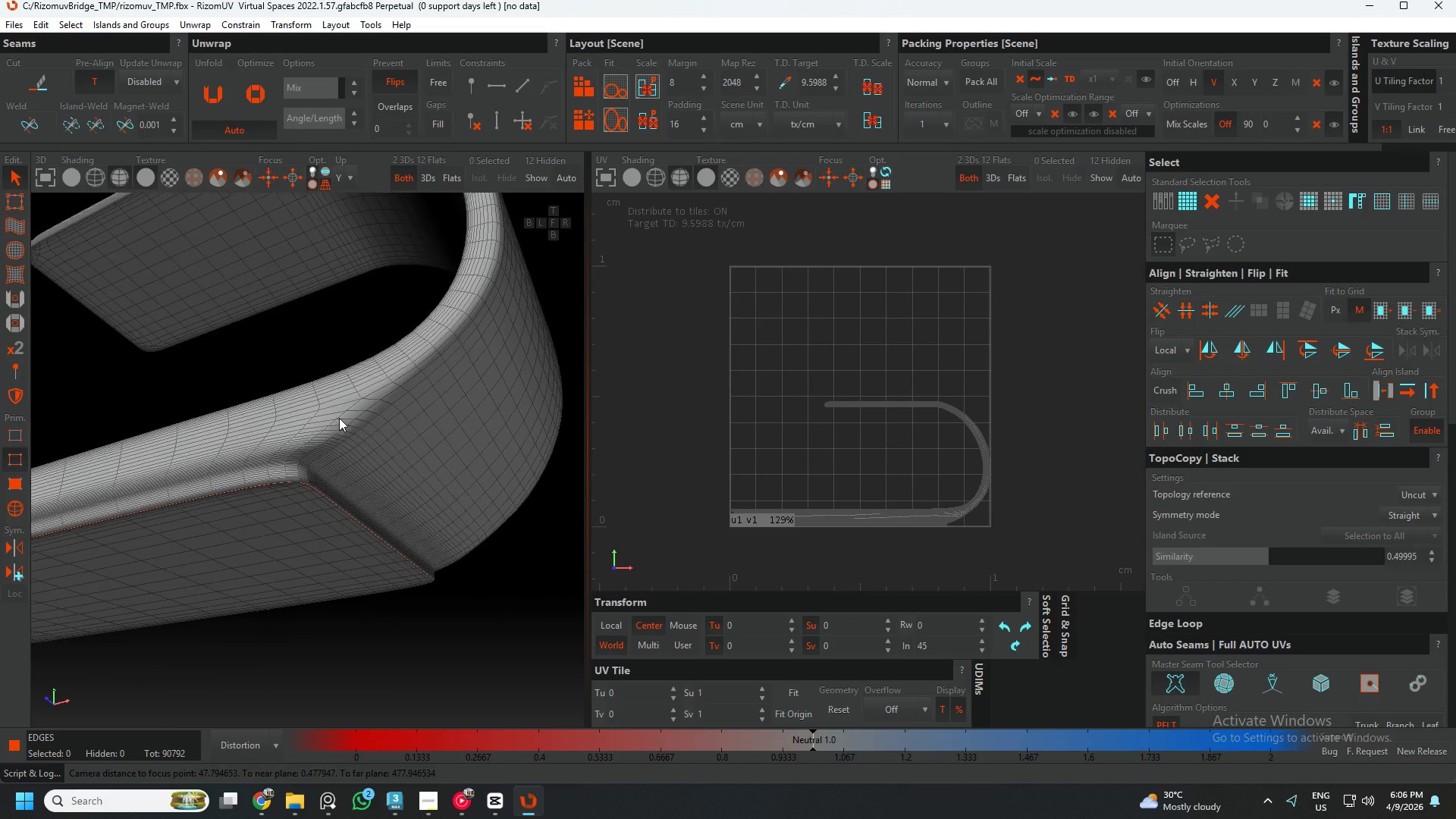 
left_click([372, 391])
 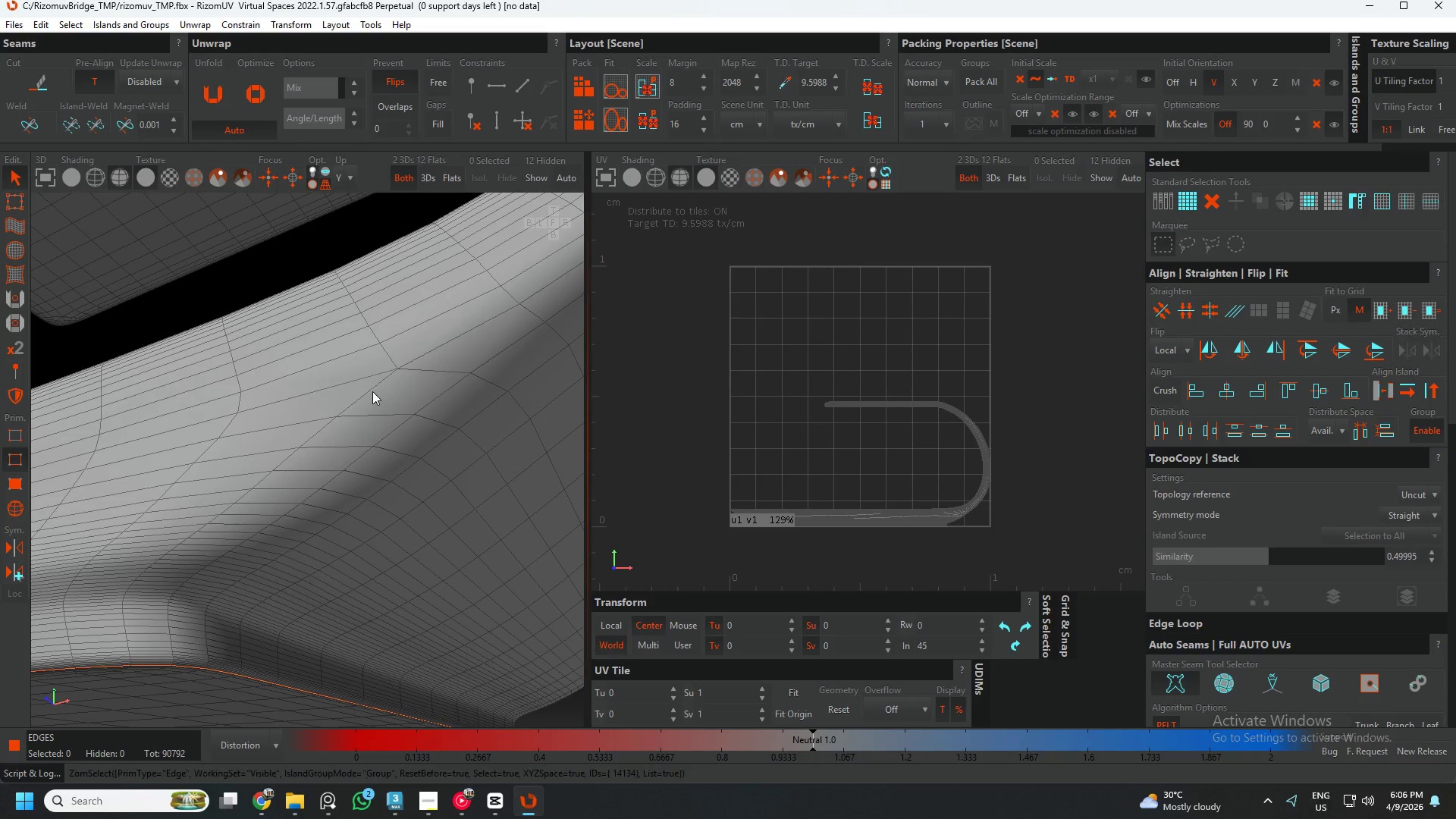 
scroll: coordinate [356, 406], scroll_direction: up, amount: 5.0
 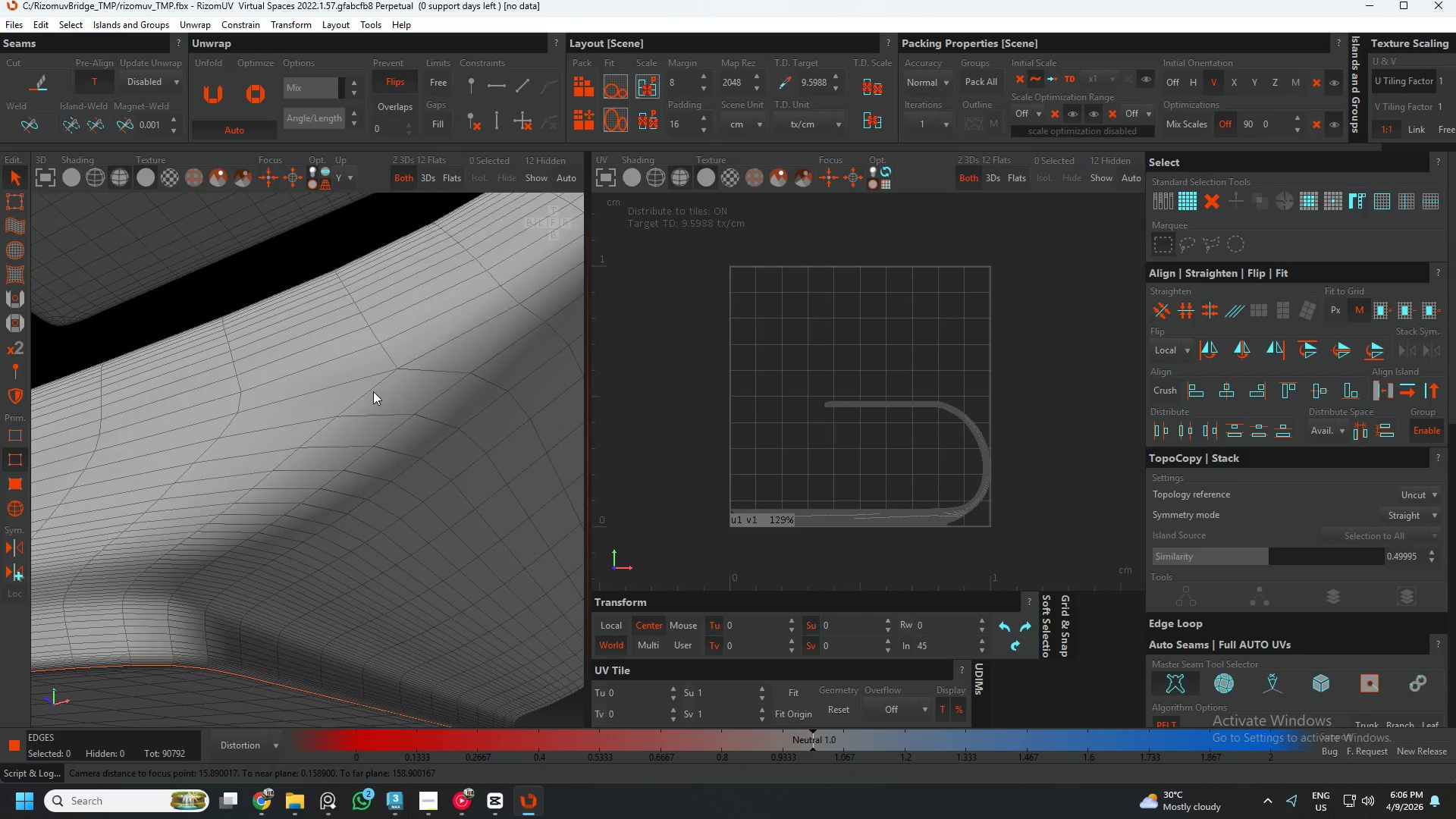 
double_click([372, 391])
 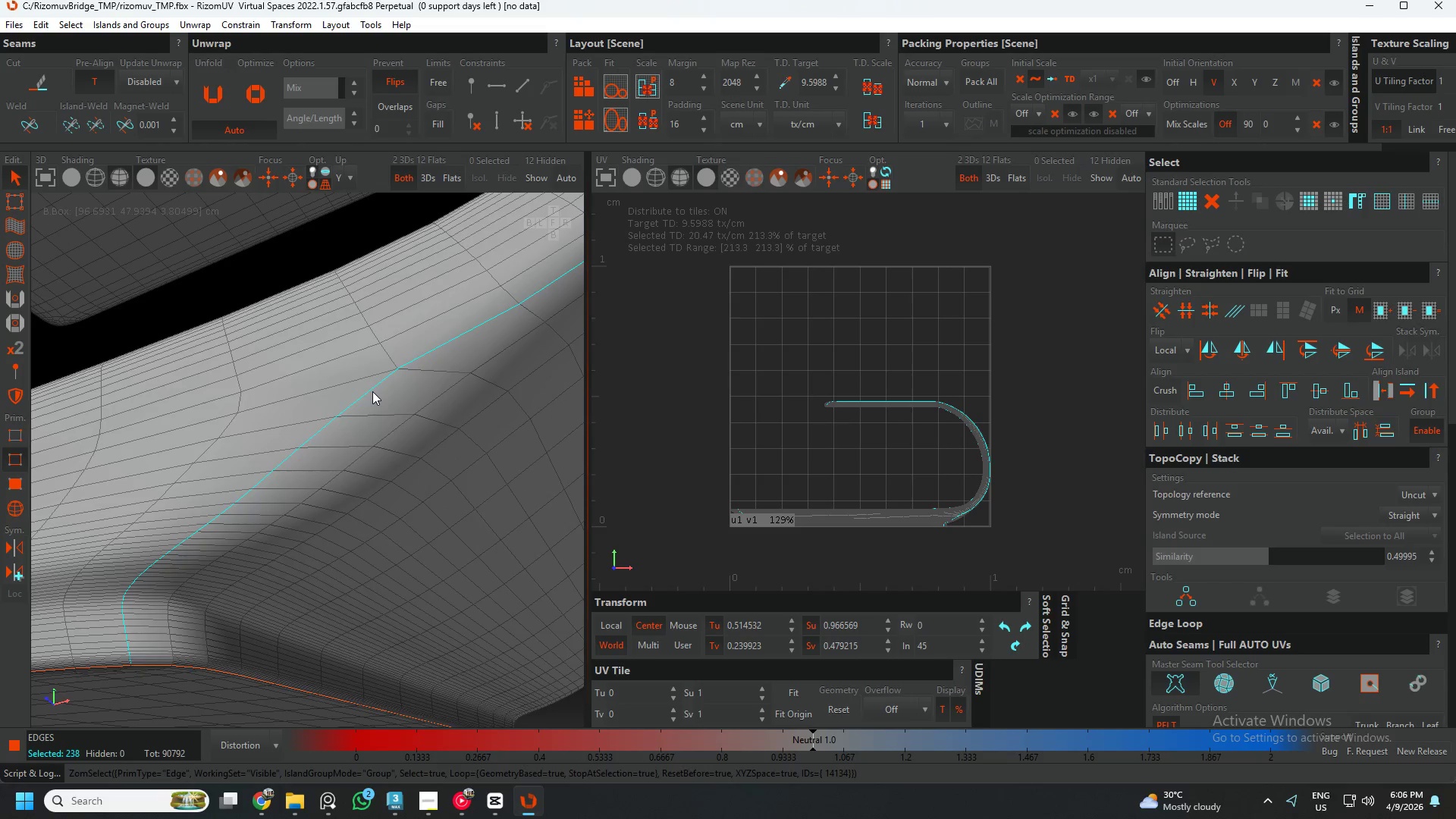 
hold_key(key=AltLeft, duration=0.34)
 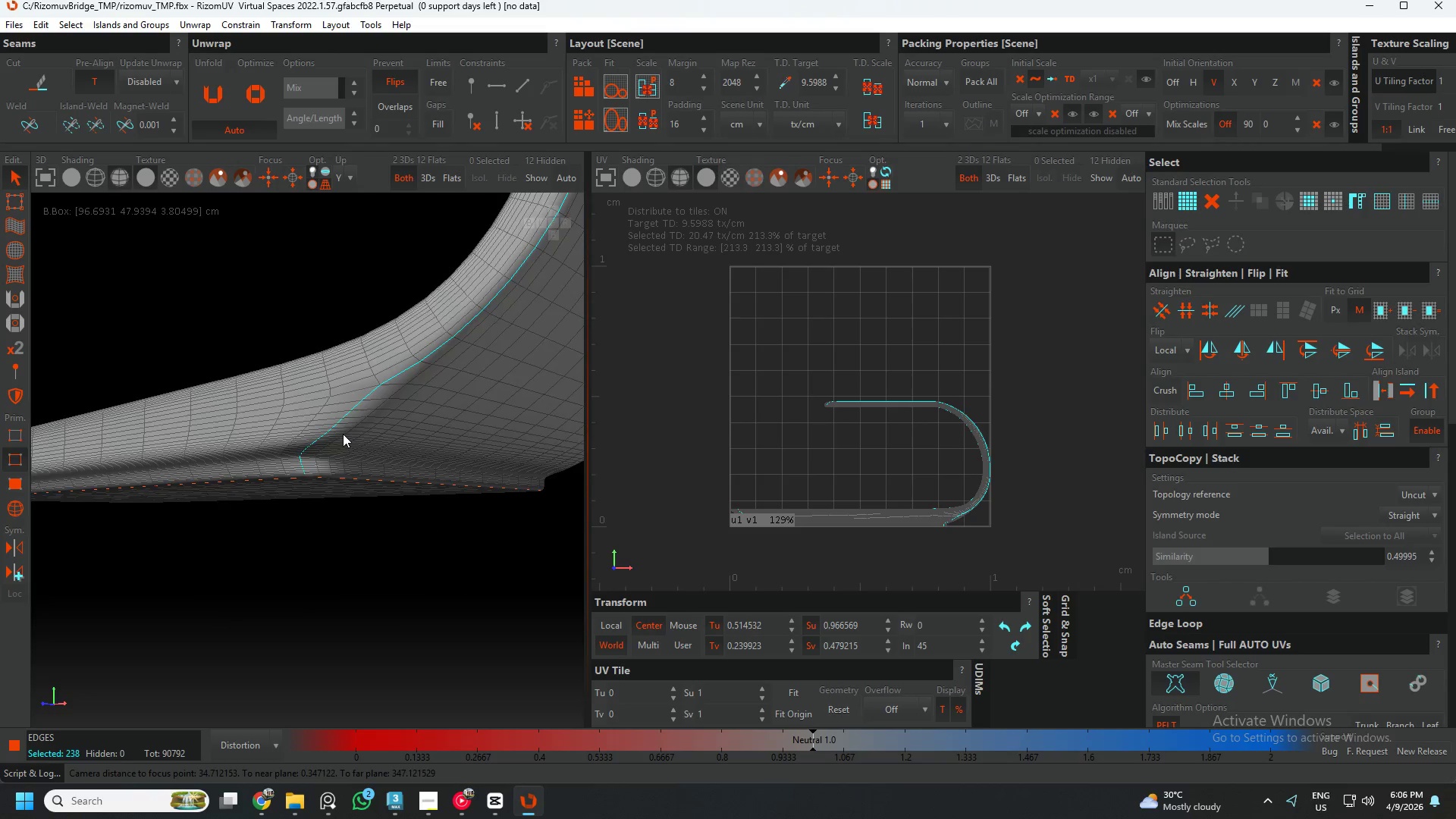 
scroll: coordinate [342, 434], scroll_direction: down, amount: 10.0
 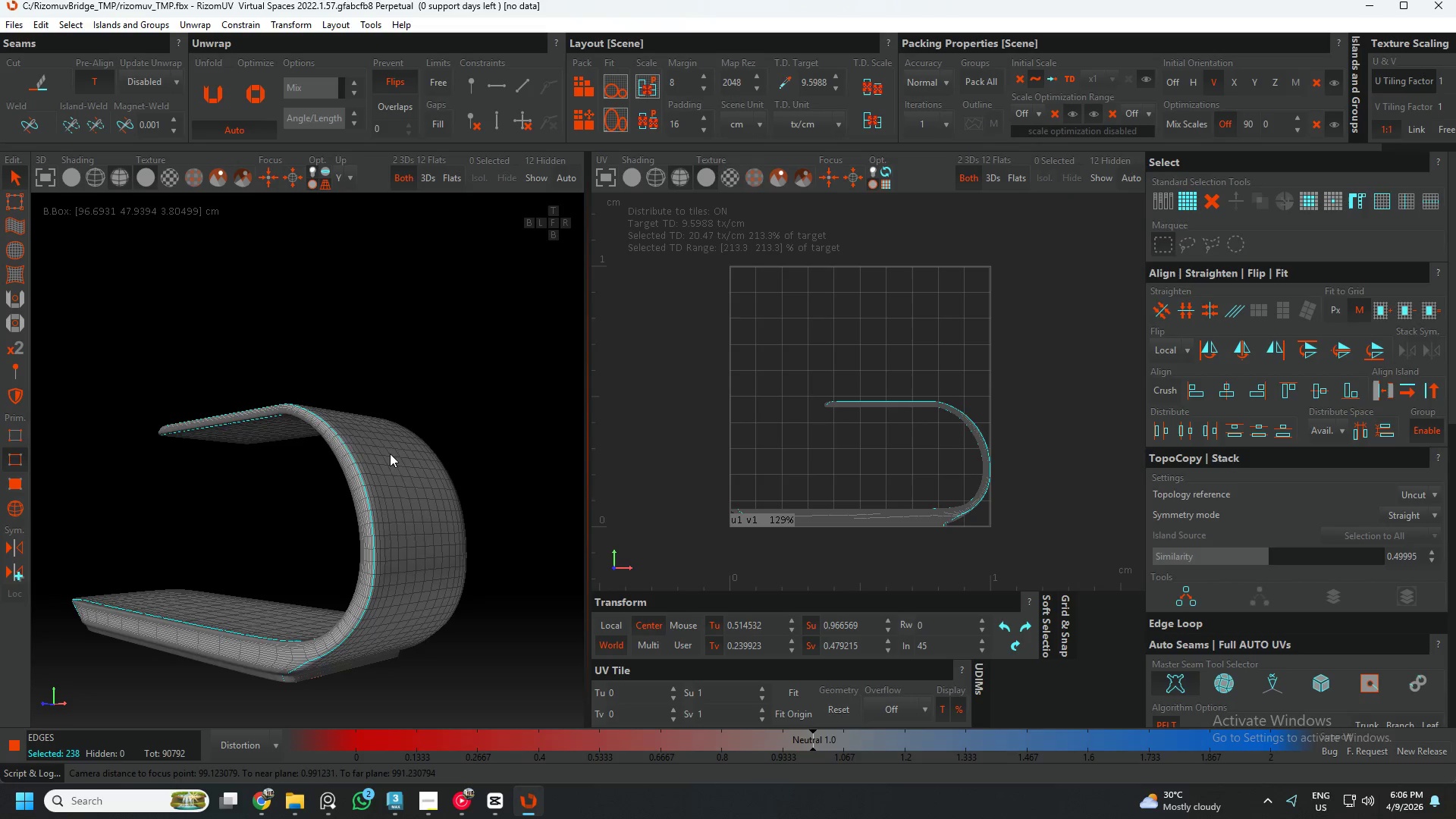 
hold_key(key=AltLeft, duration=0.72)
 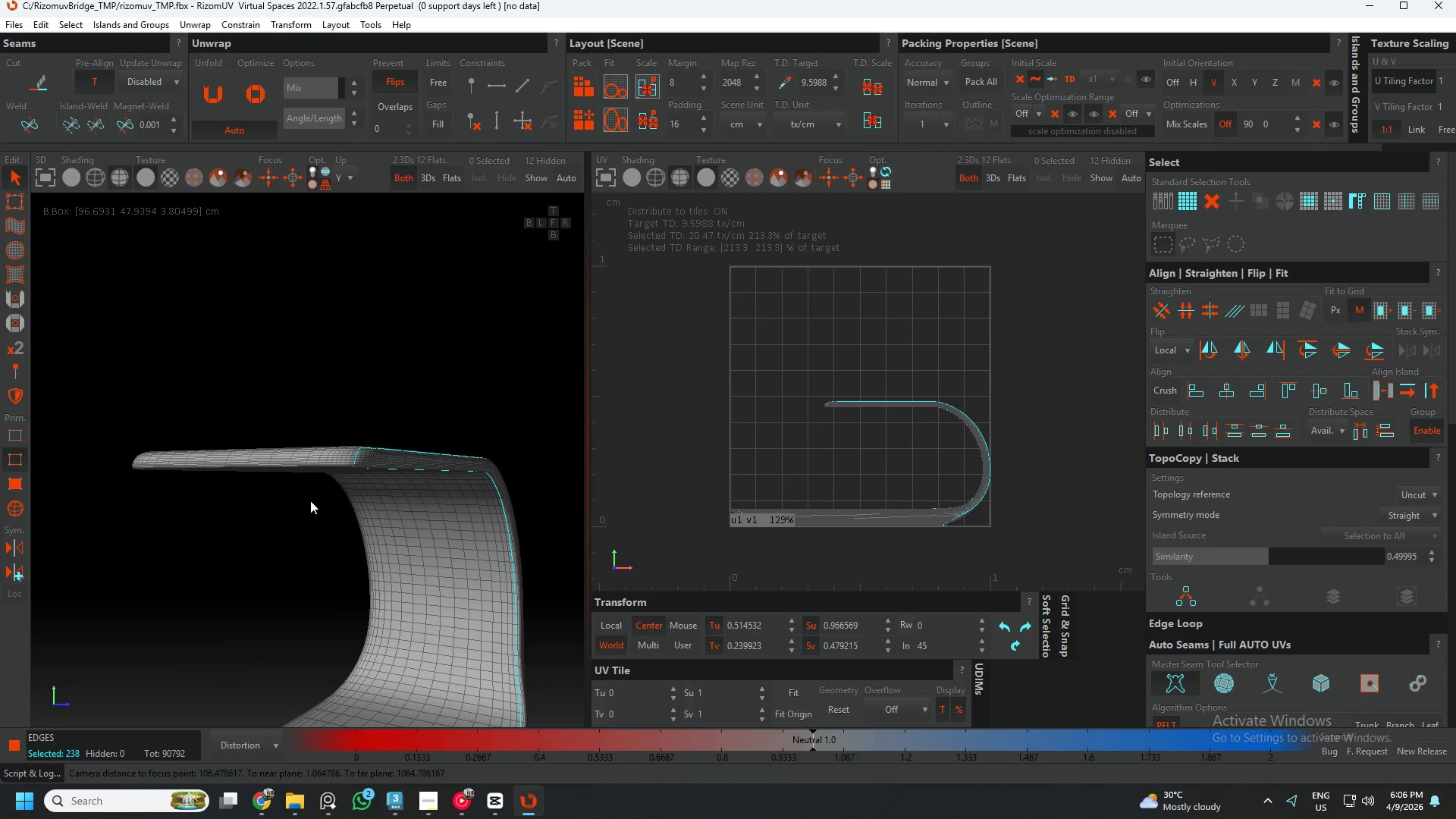 
hold_key(key=AltLeft, duration=0.45)
 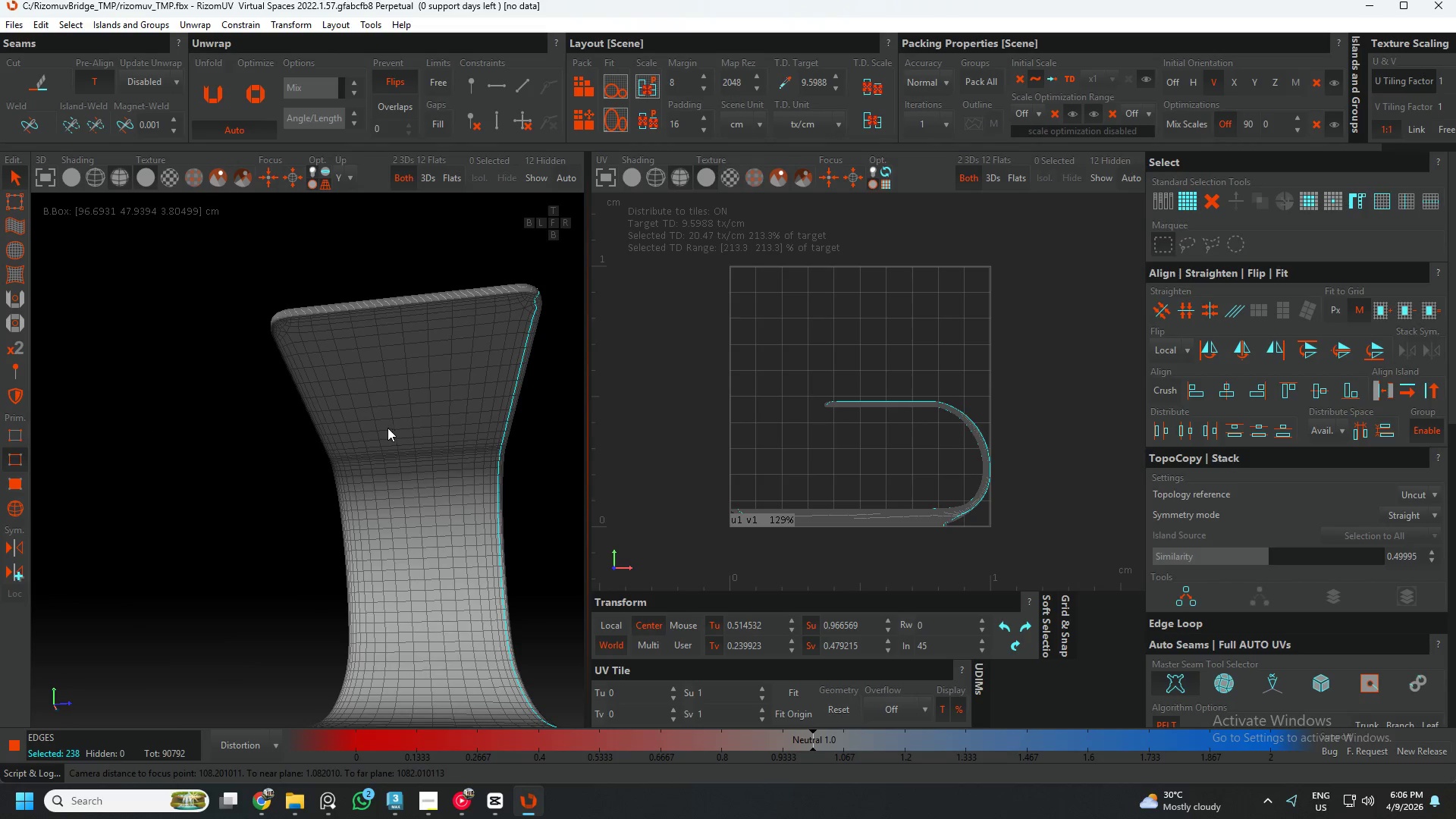 
hold_key(key=AltLeft, duration=0.48)
 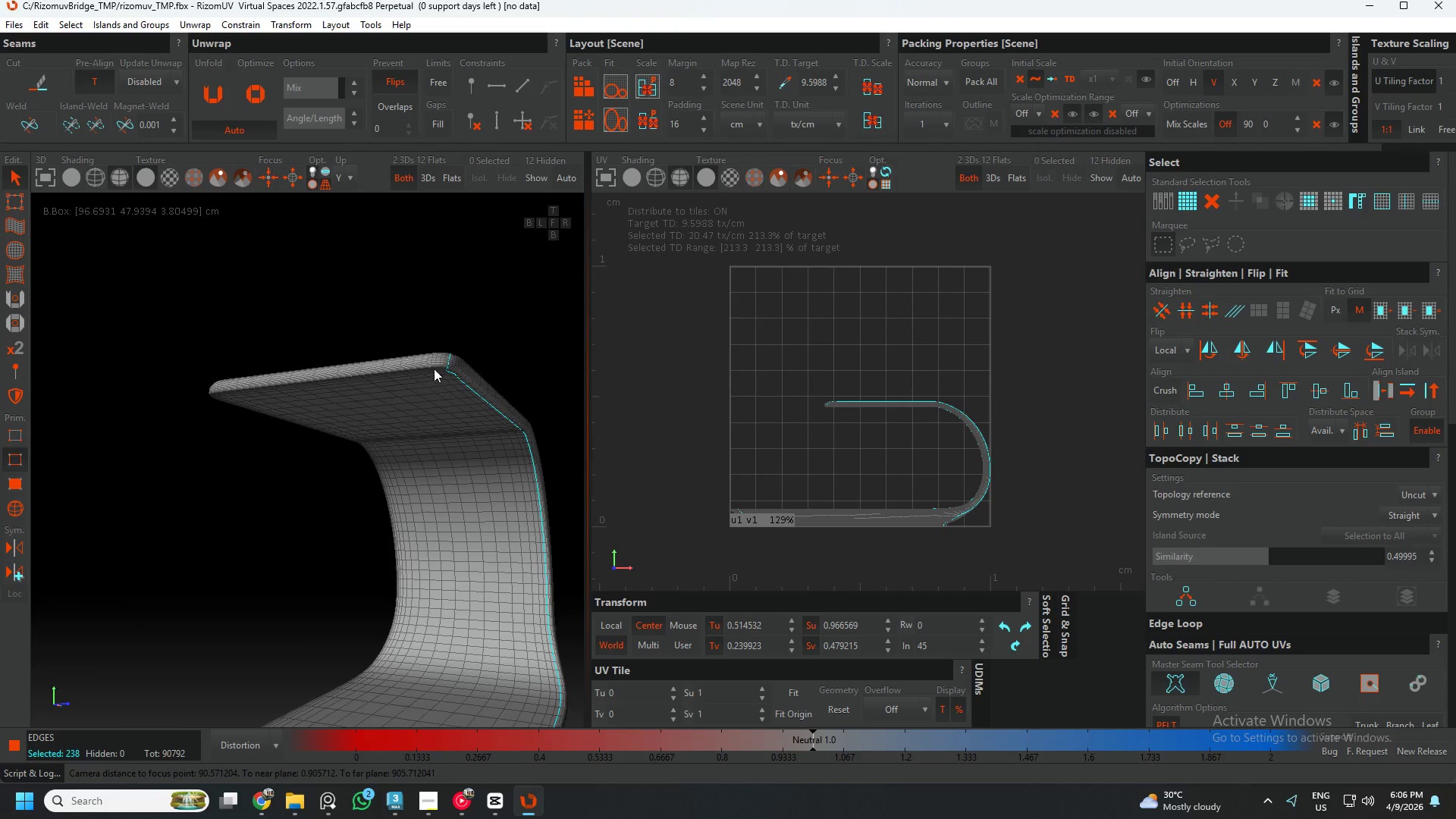 
hold_key(key=AltLeft, duration=0.78)
 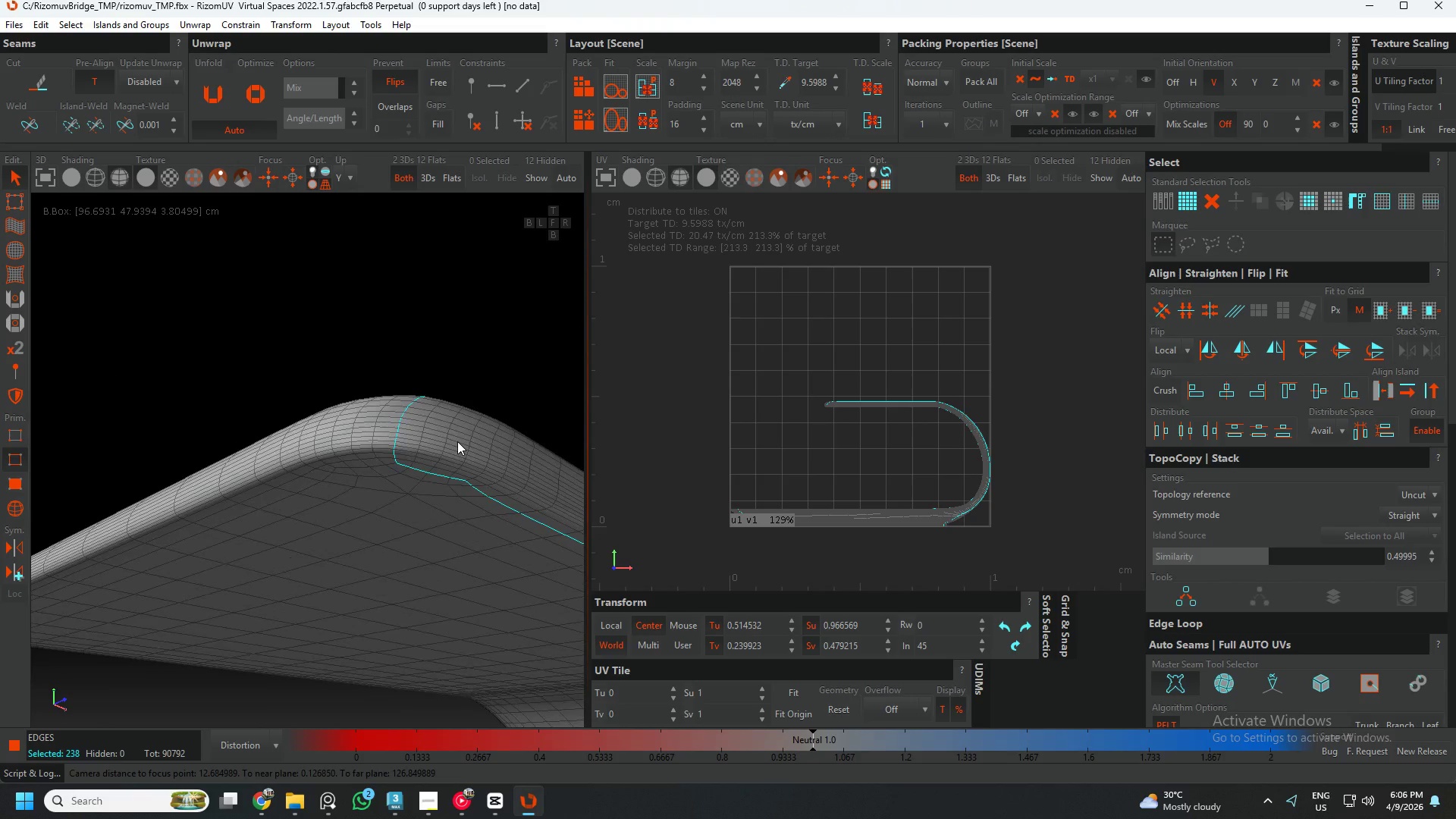 
scroll: coordinate [441, 367], scroll_direction: up, amount: 4.0
 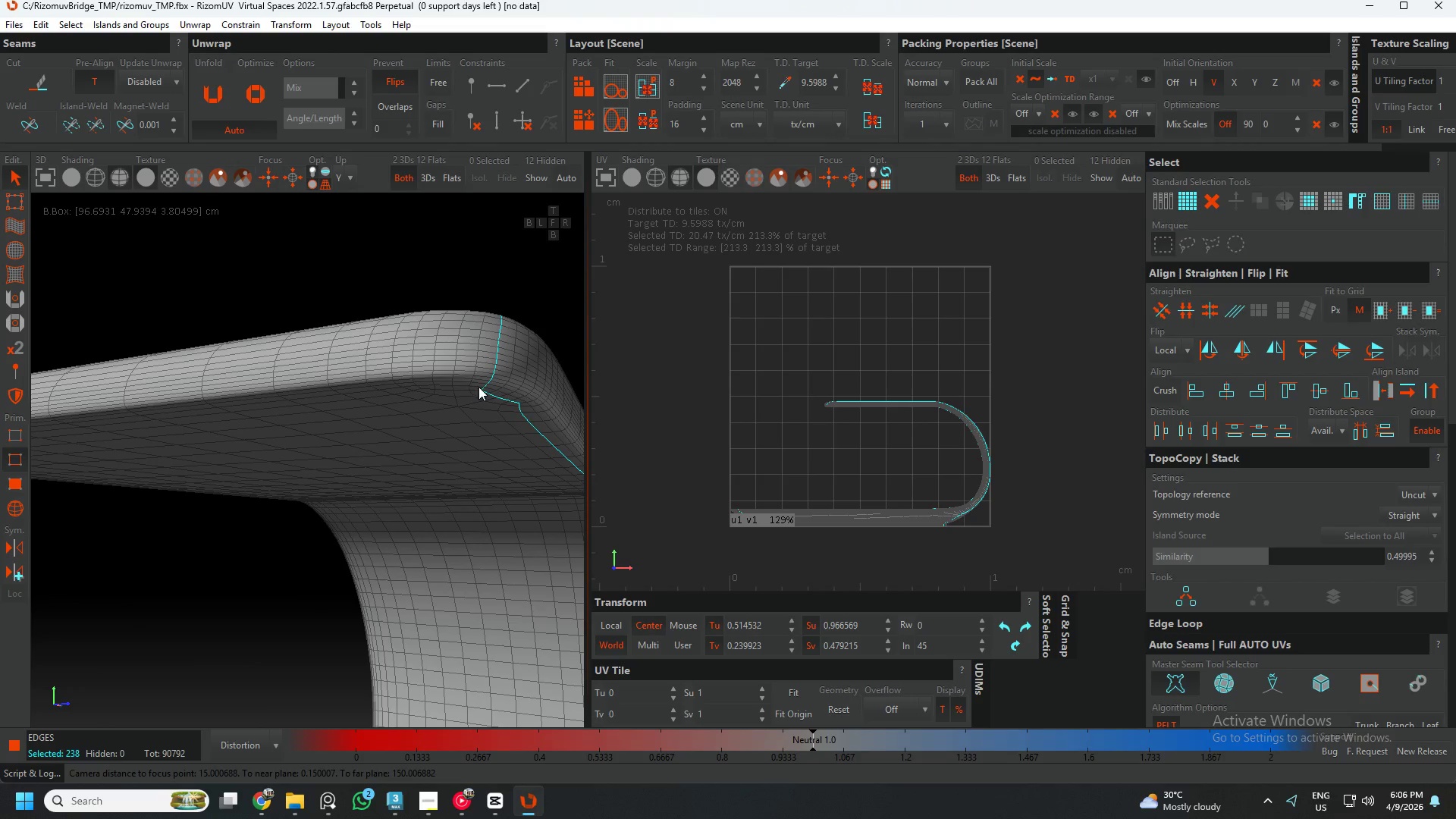 
hold_key(key=AltLeft, duration=0.84)
 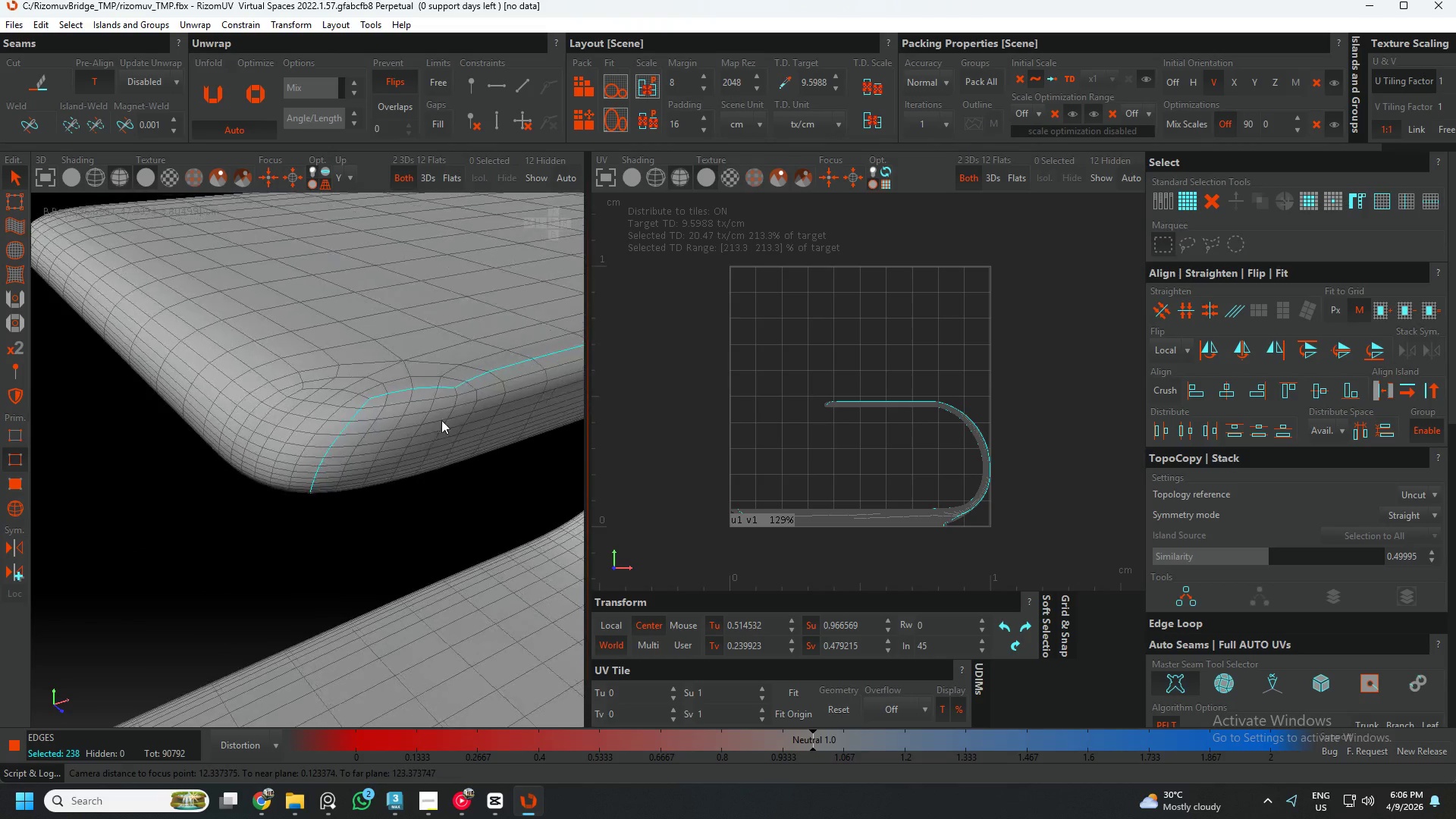 
hold_key(key=AltLeft, duration=3.8)
 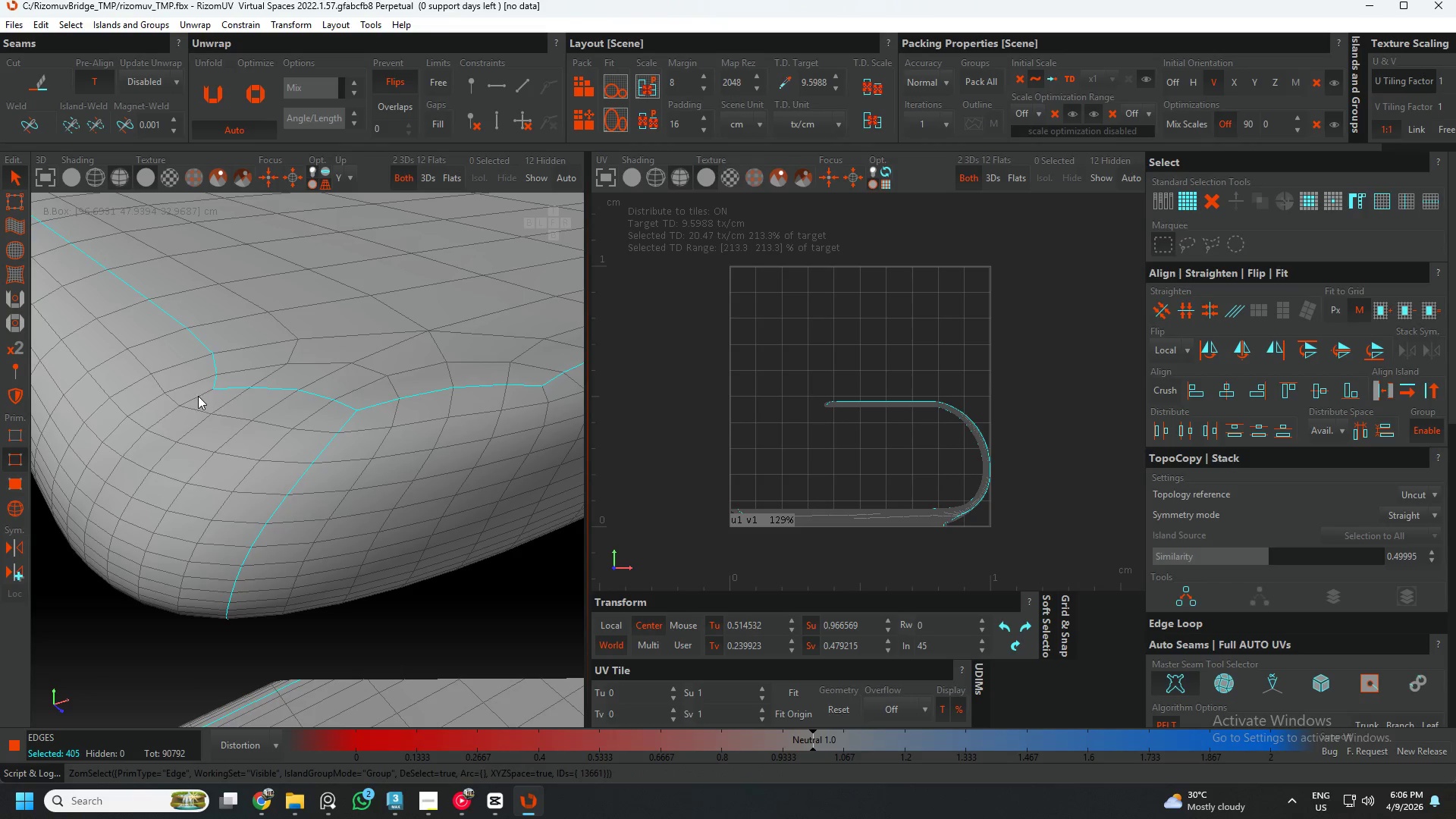 
hold_key(key=ControlLeft, duration=1.5)
 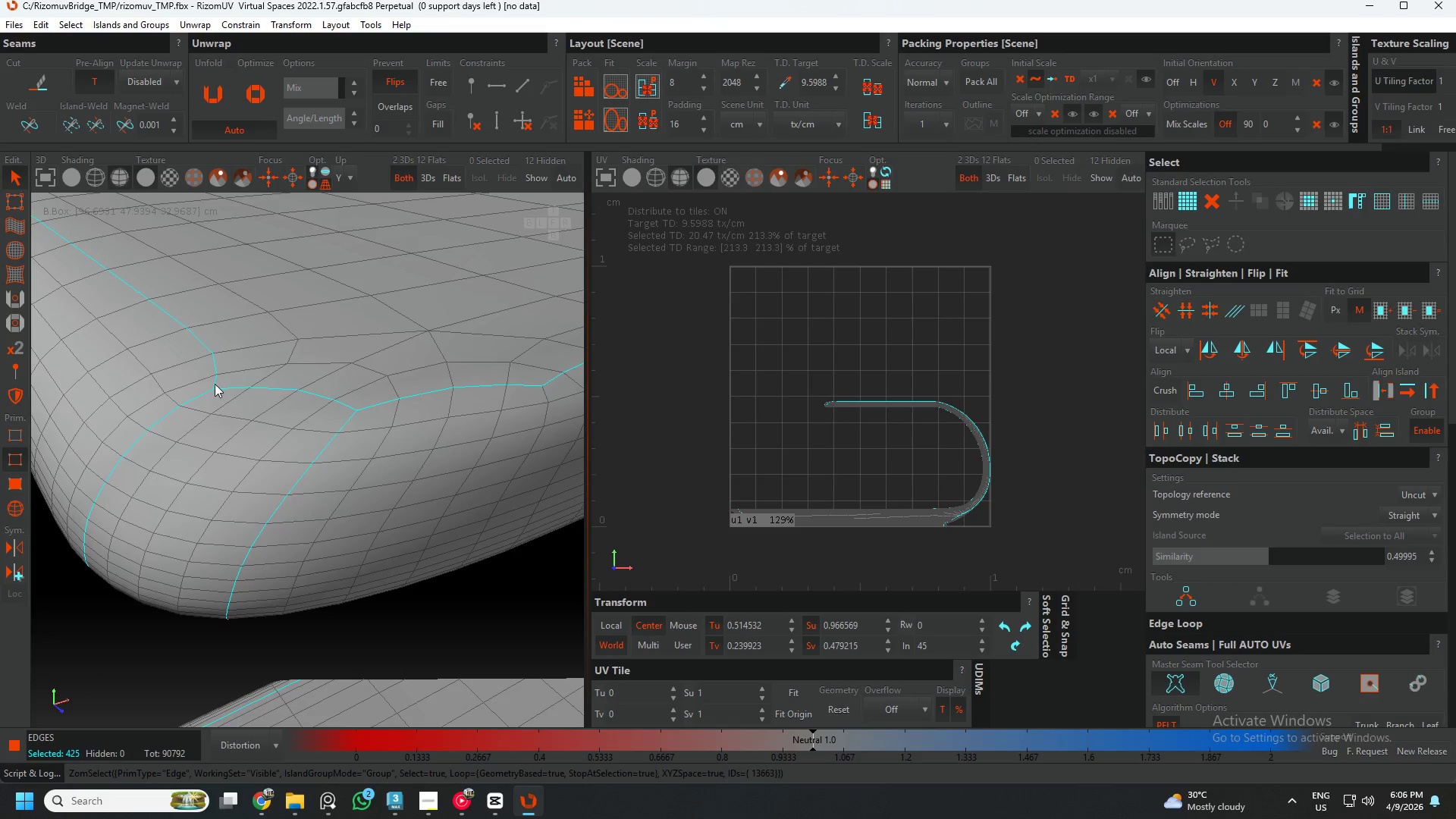 
scroll: coordinate [344, 407], scroll_direction: up, amount: 3.0
 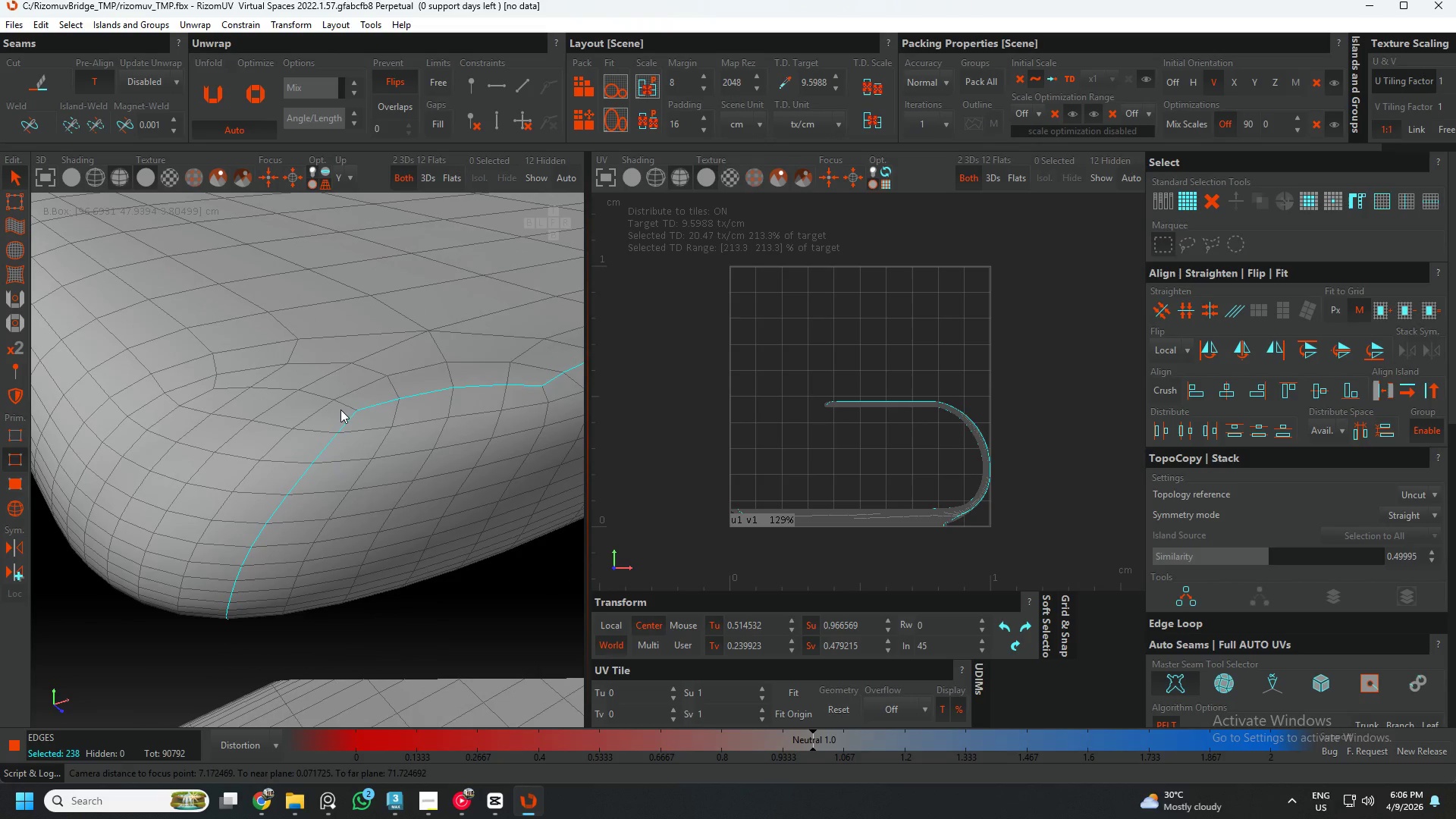 
double_click([341, 405])
 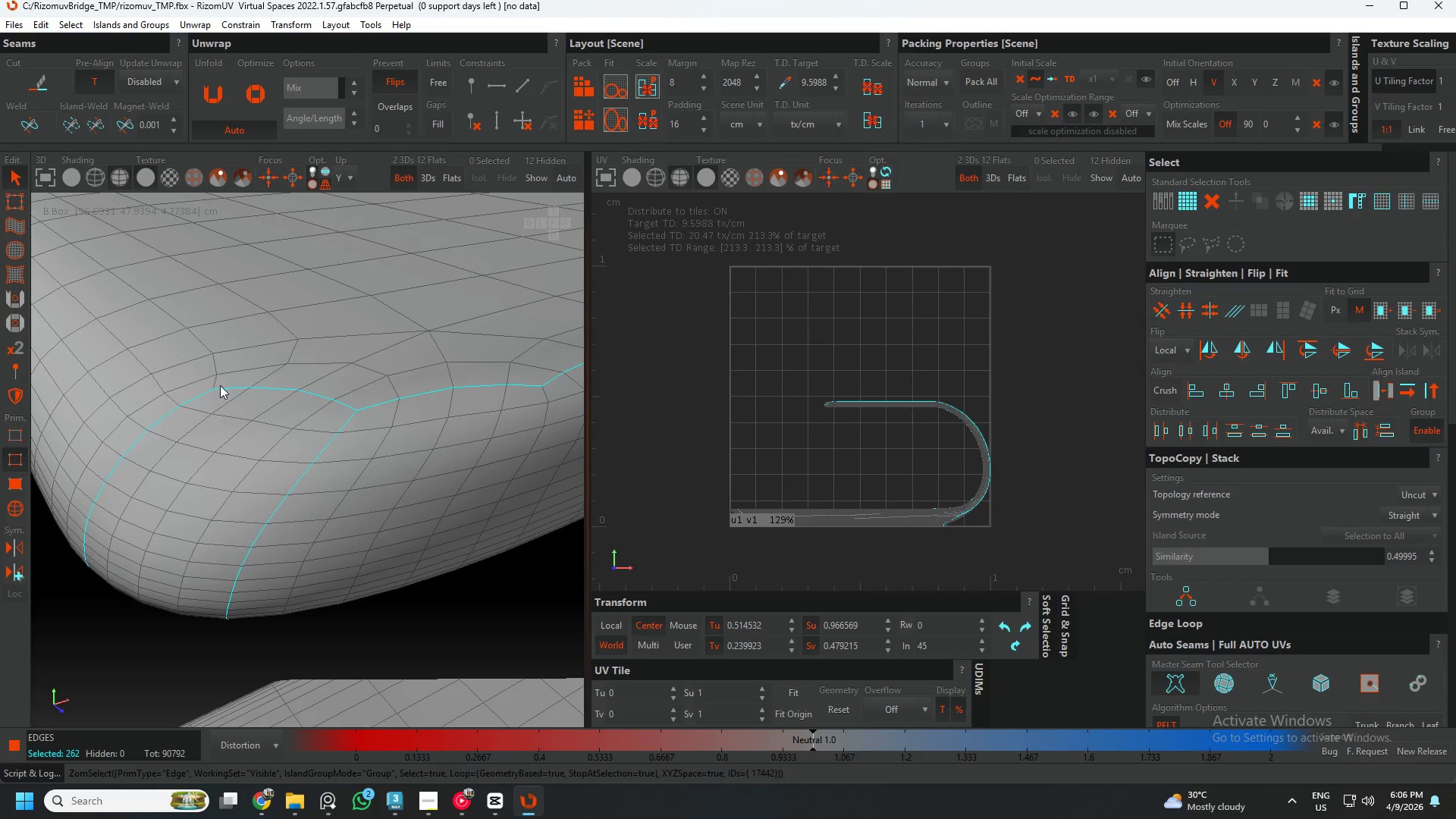 
hold_key(key=ControlLeft, duration=0.53)
left_click([215, 384])
 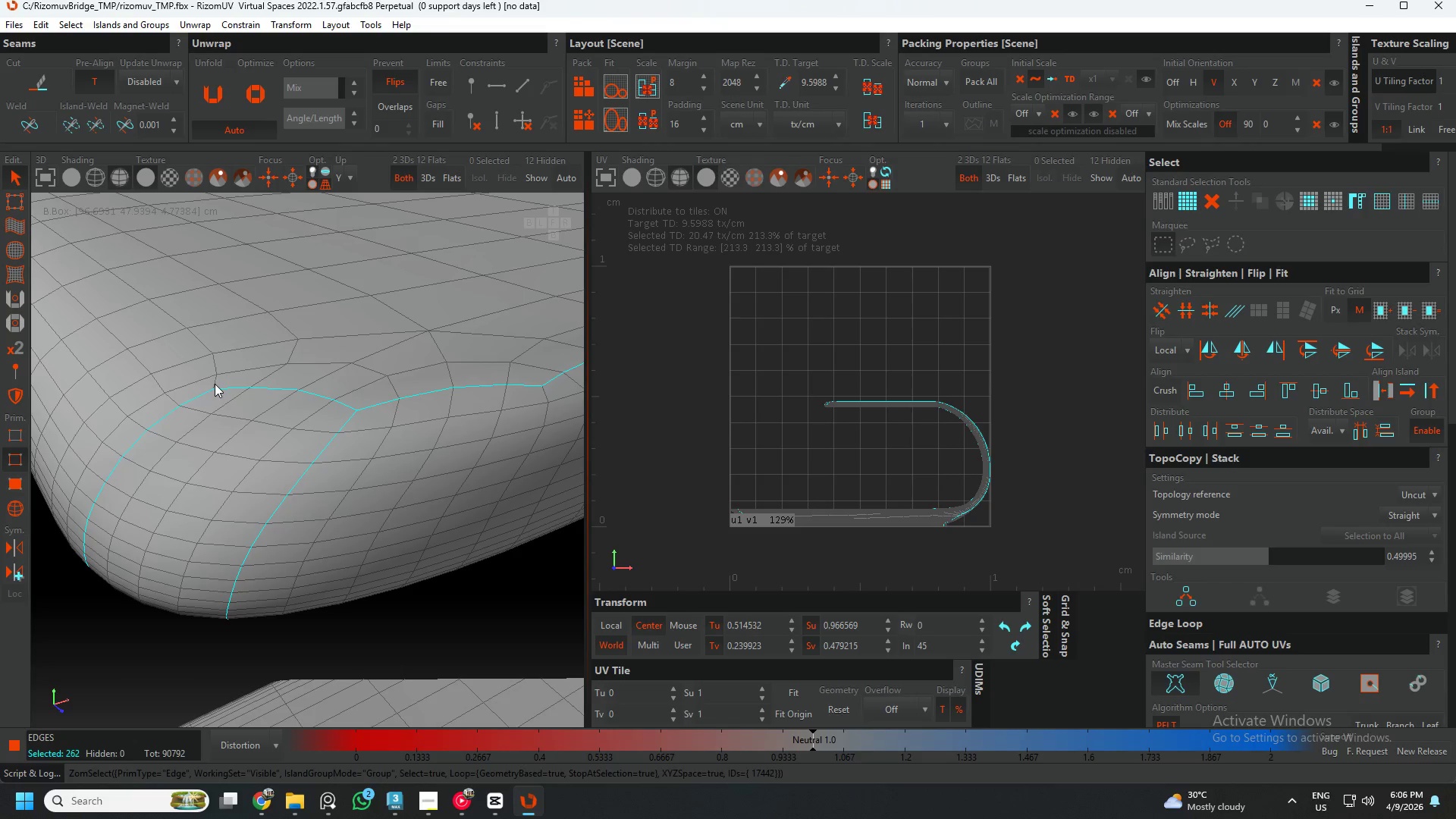 
double_click([215, 384])
 